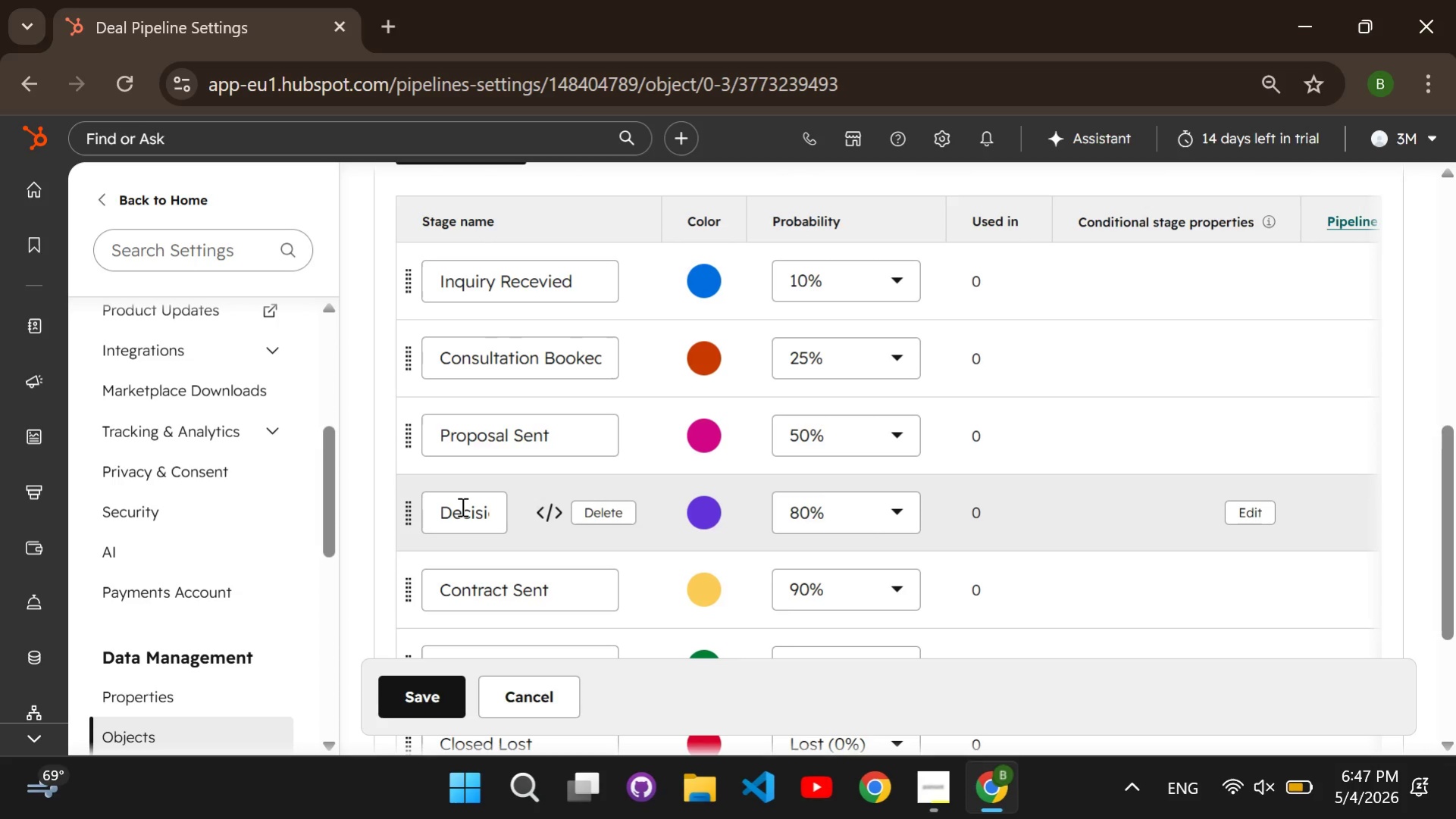 
left_click([460, 507])
 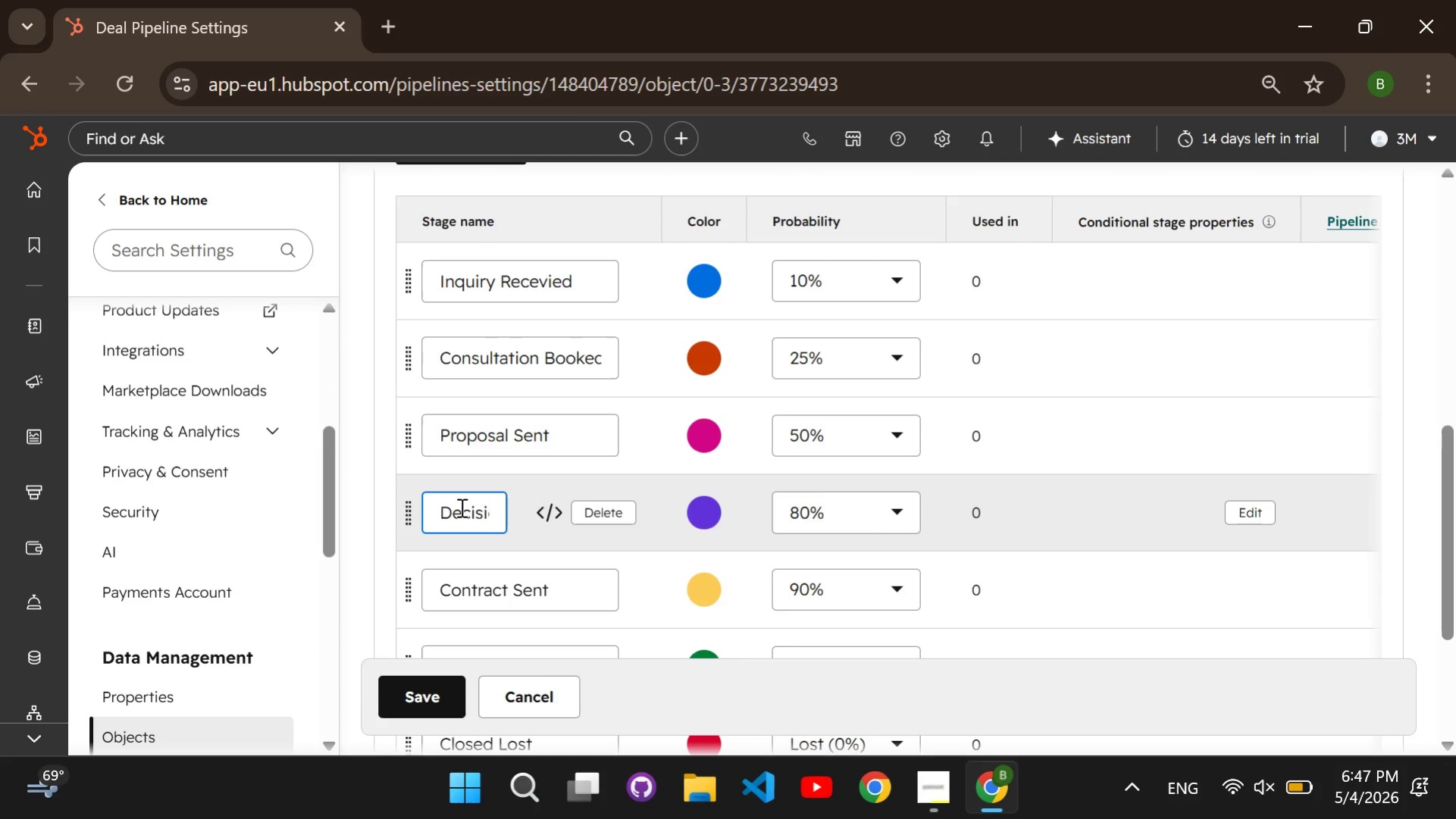 
key(Control+ControlLeft)
 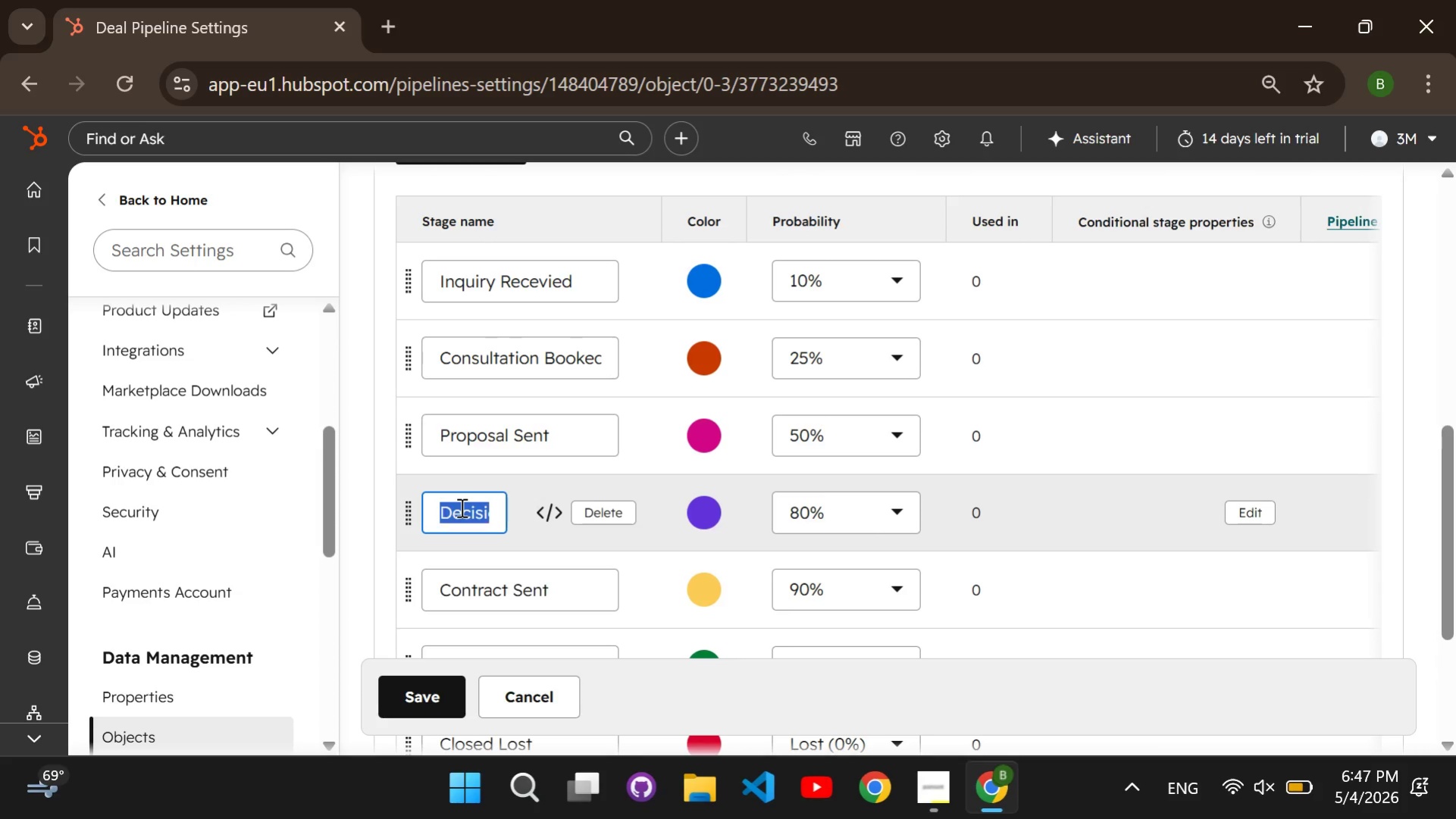 
key(Control+A)
 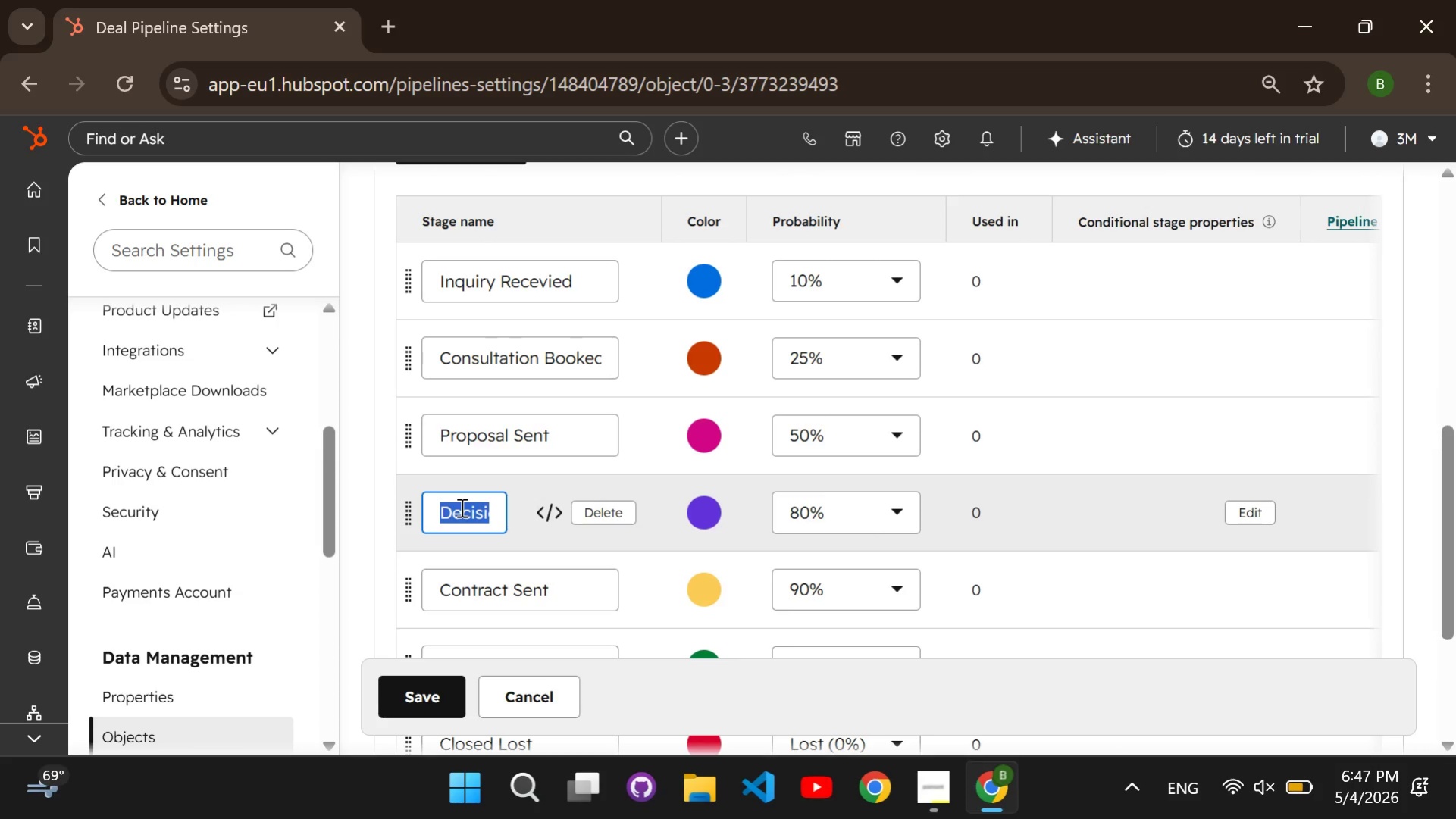 
key(Backspace)
 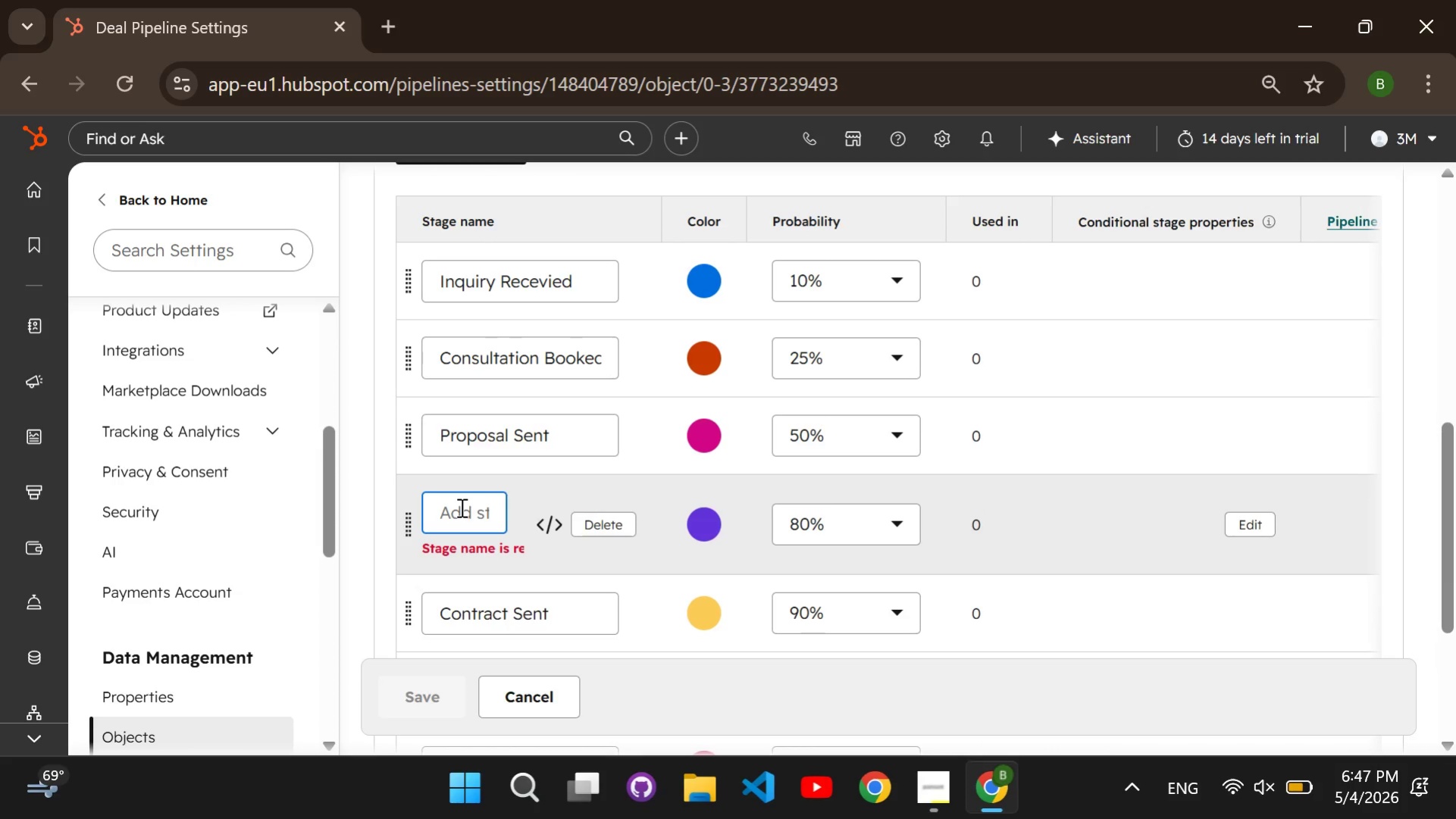 
type(Negotiation)
 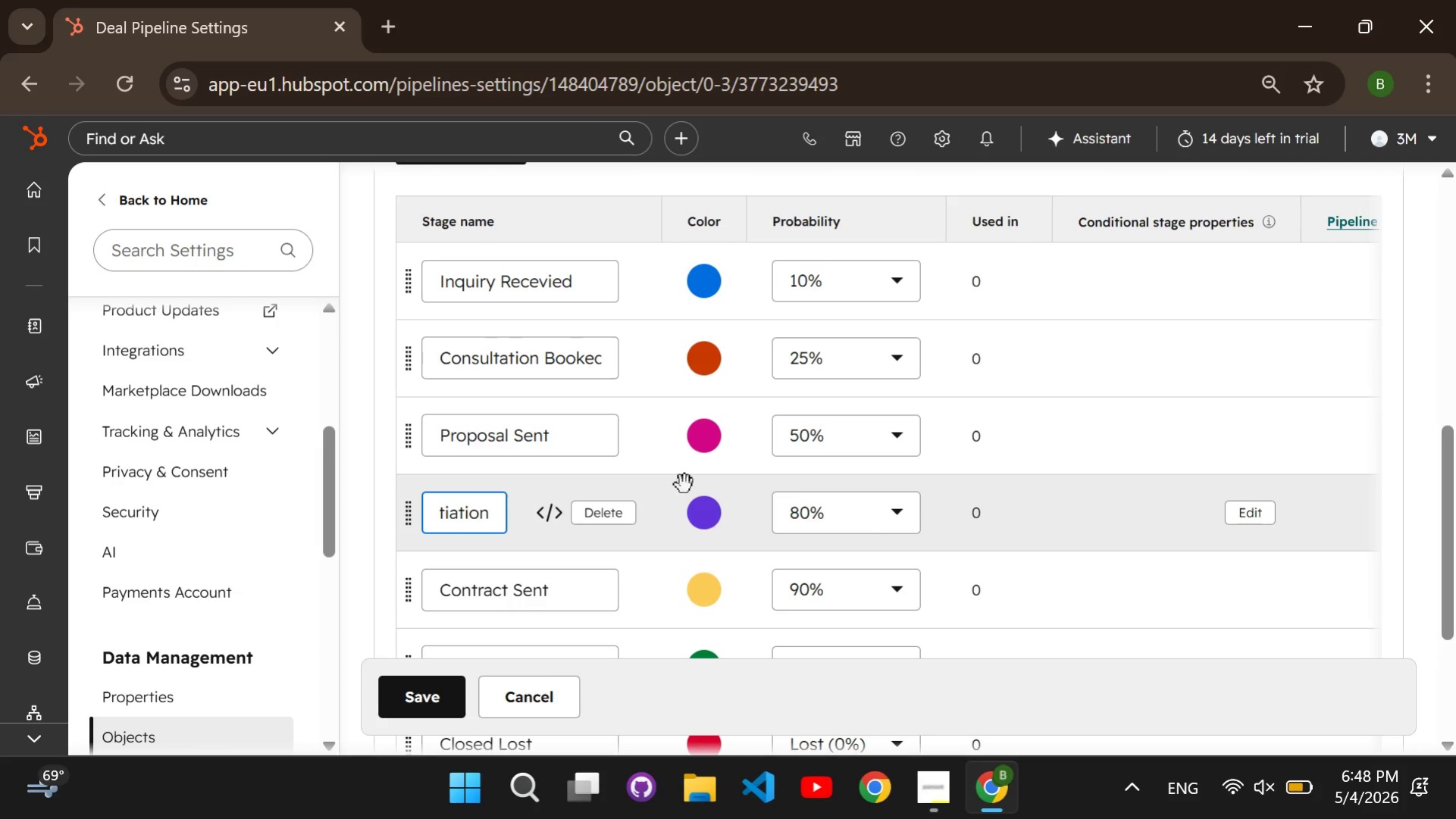 
double_click([820, 499])
 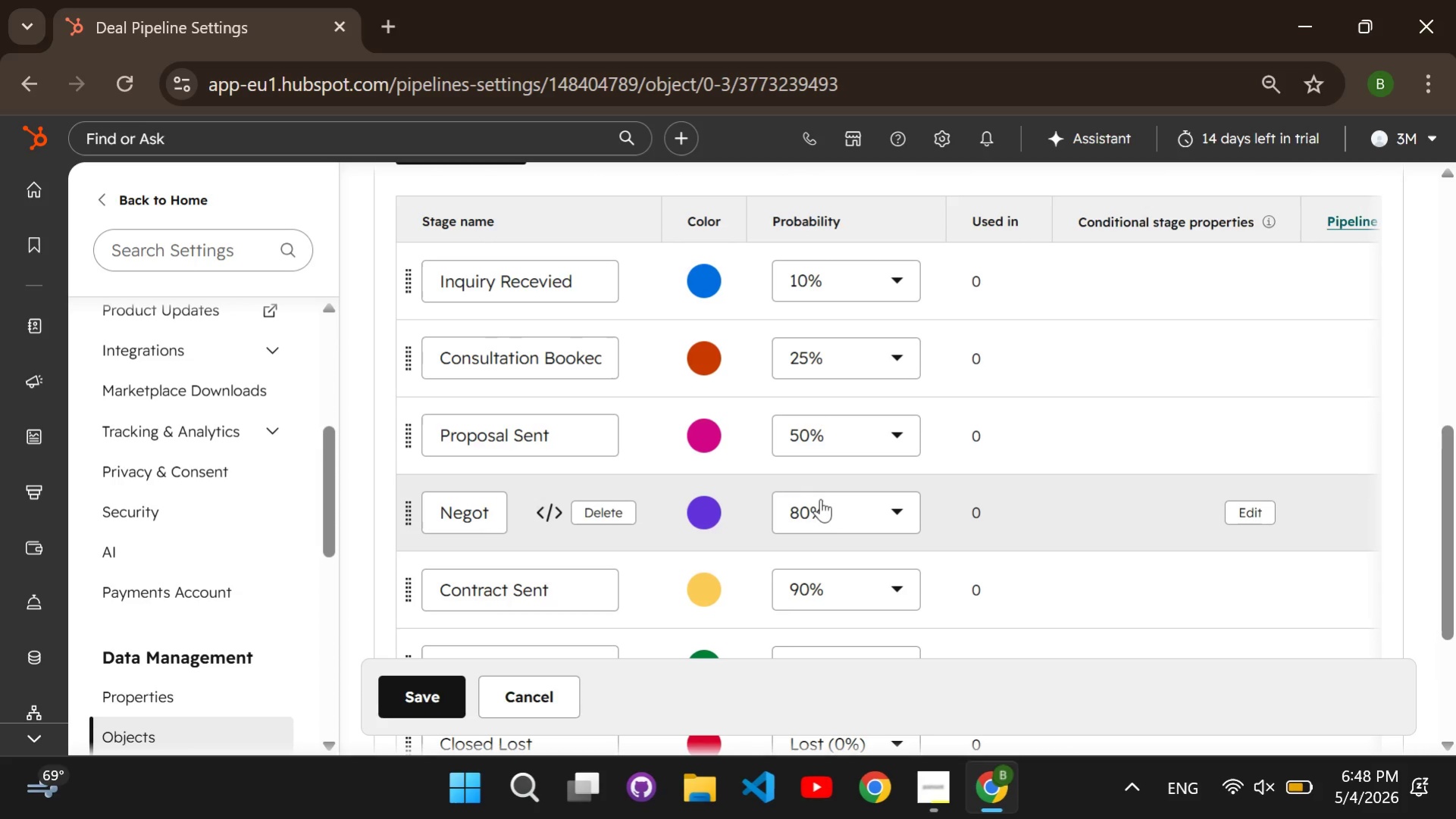 
left_click([820, 499])
 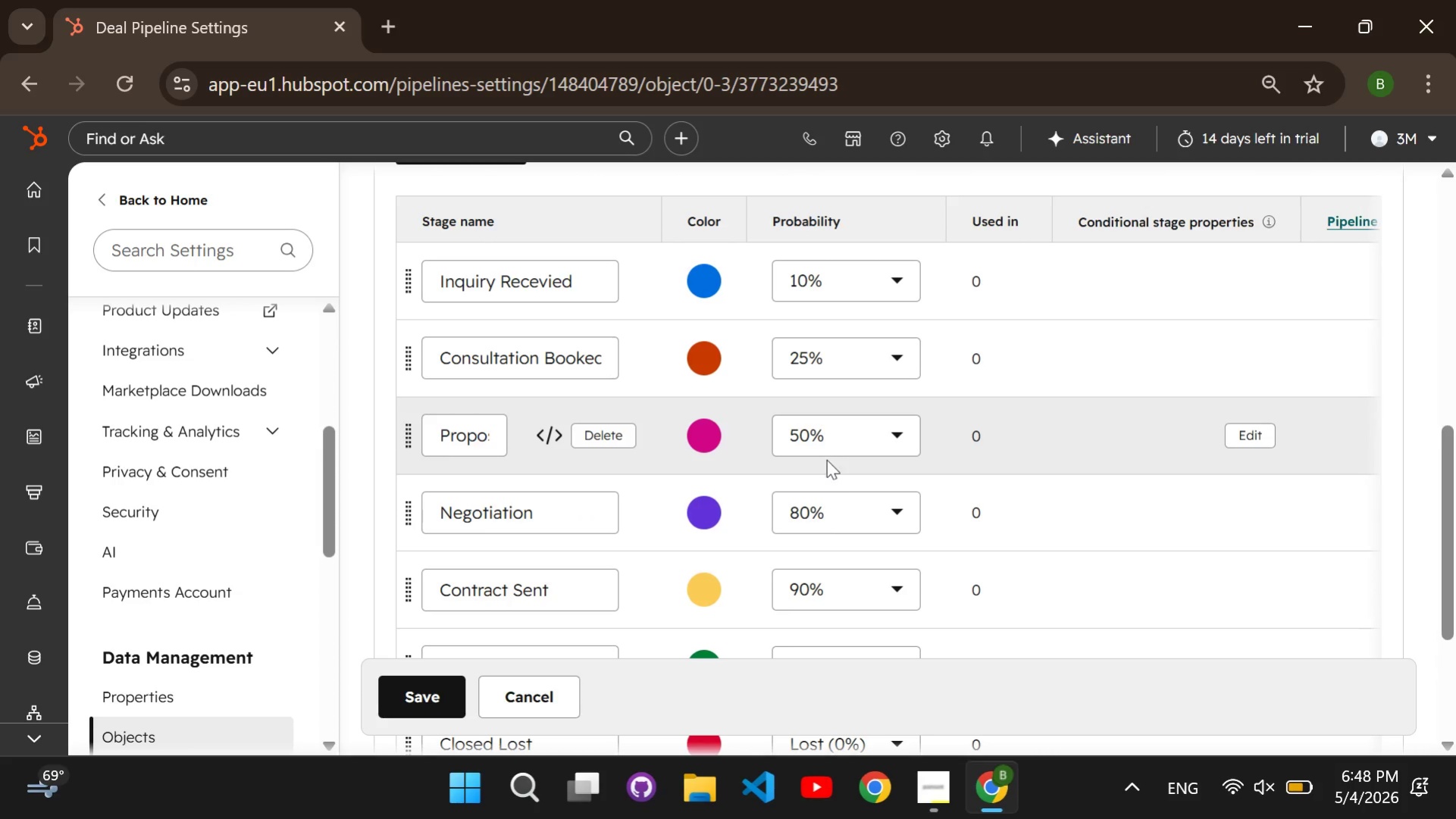 
left_click([839, 507])
 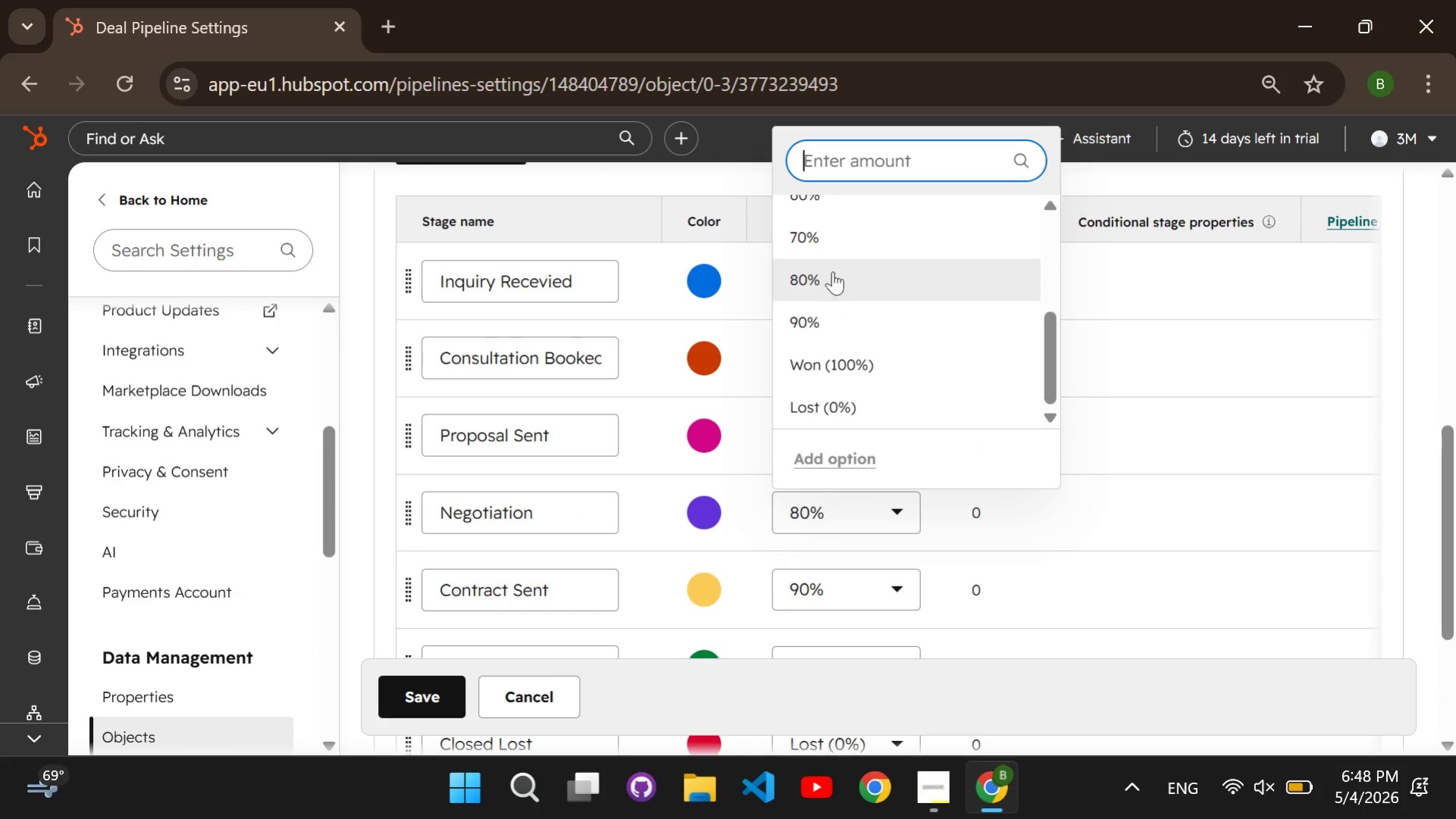 
left_click([836, 247])
 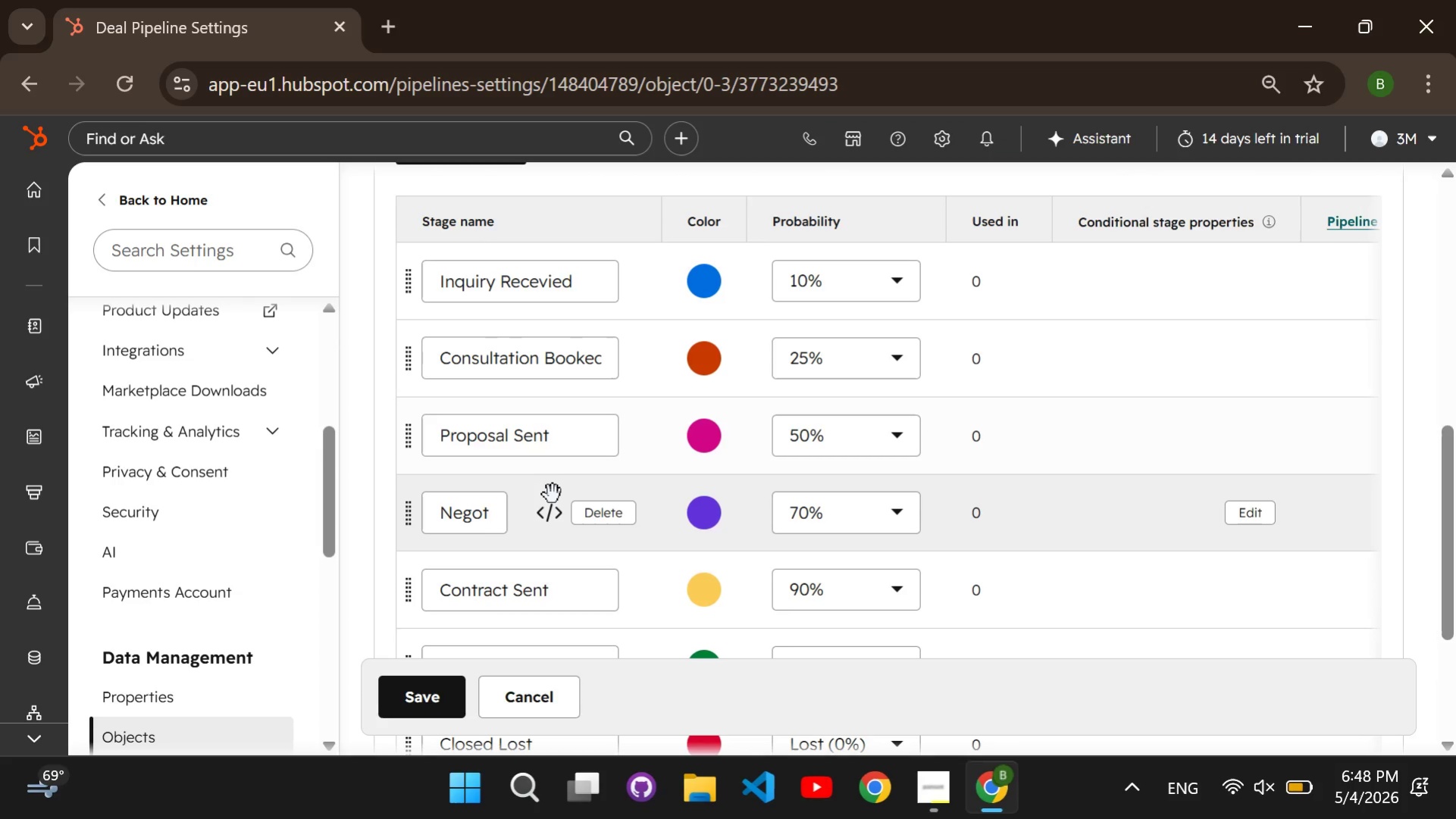 
scroll: coordinate [553, 494], scroll_direction: down, amount: 1.0
 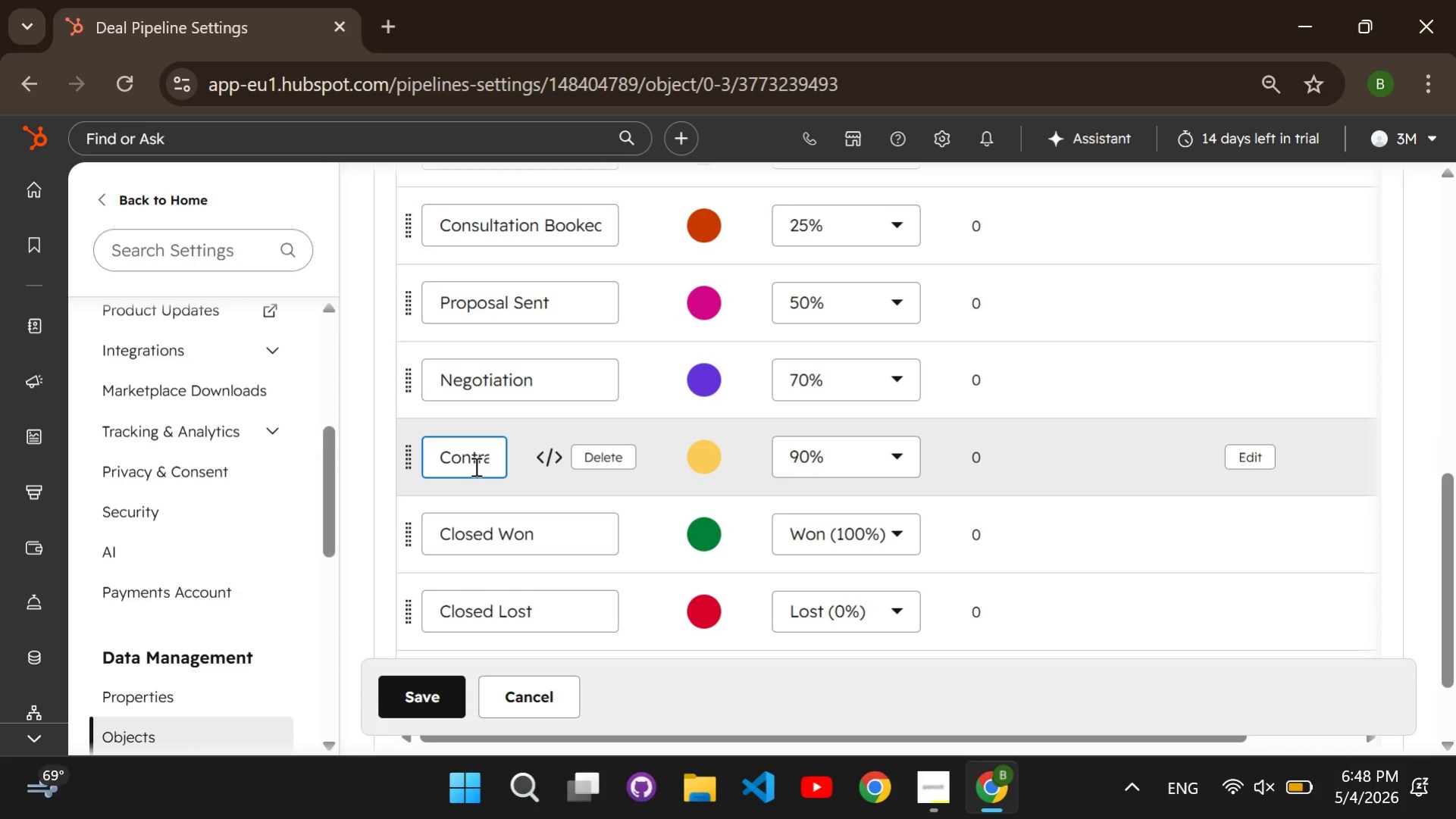 
key(Control+ControlLeft)
 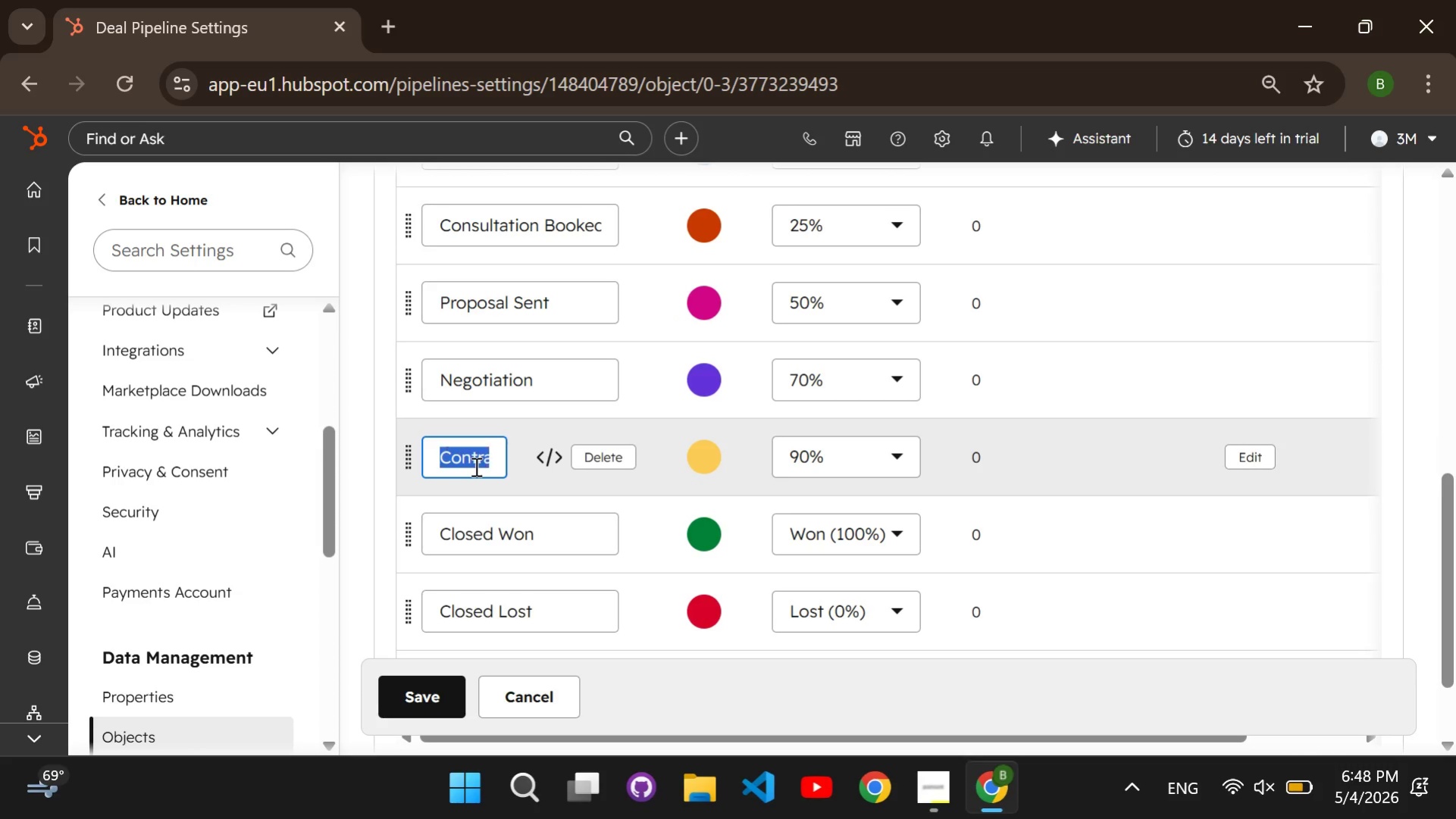 
key(Control+A)
 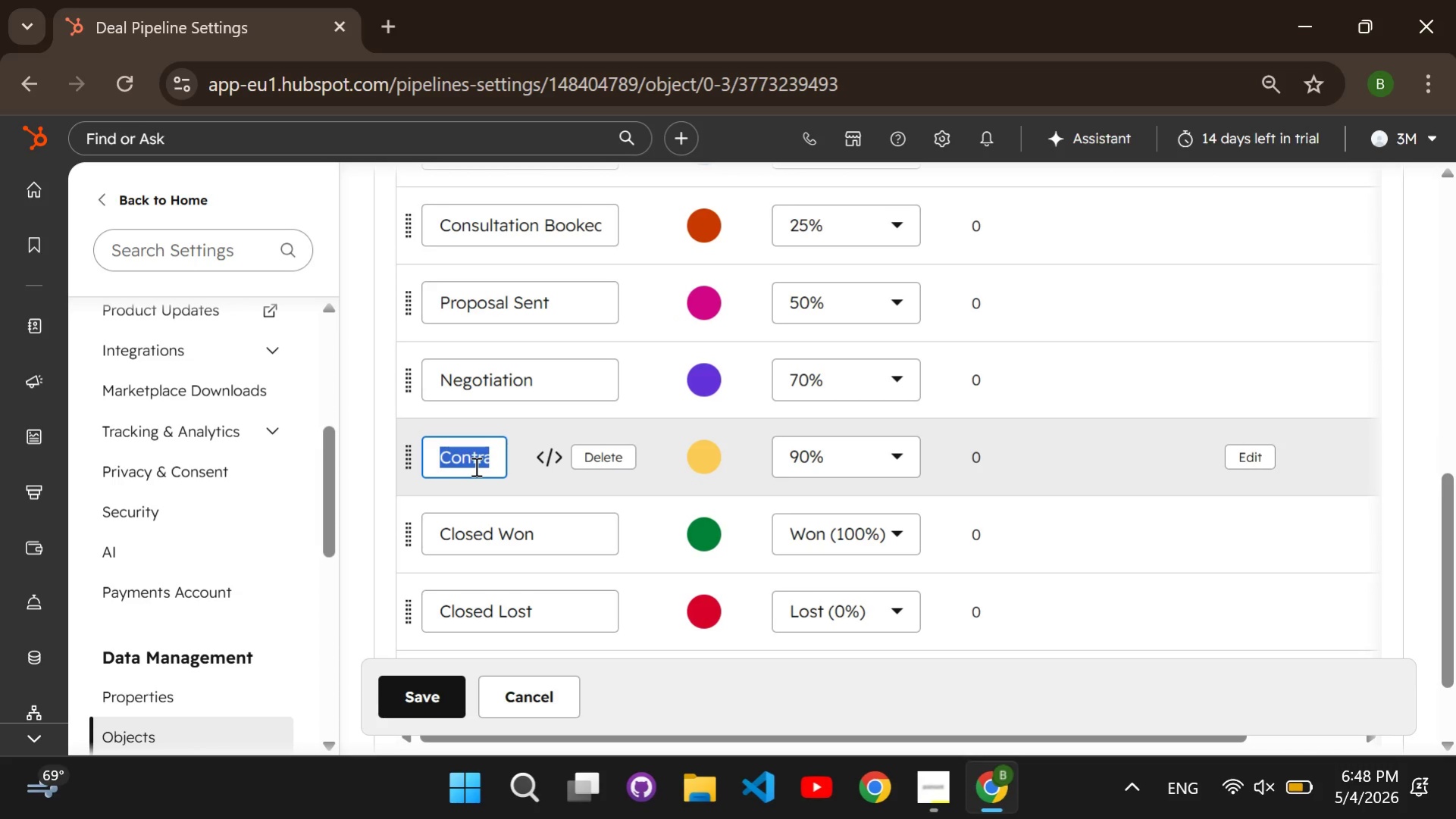 
key(Backspace)
type(Booked)
 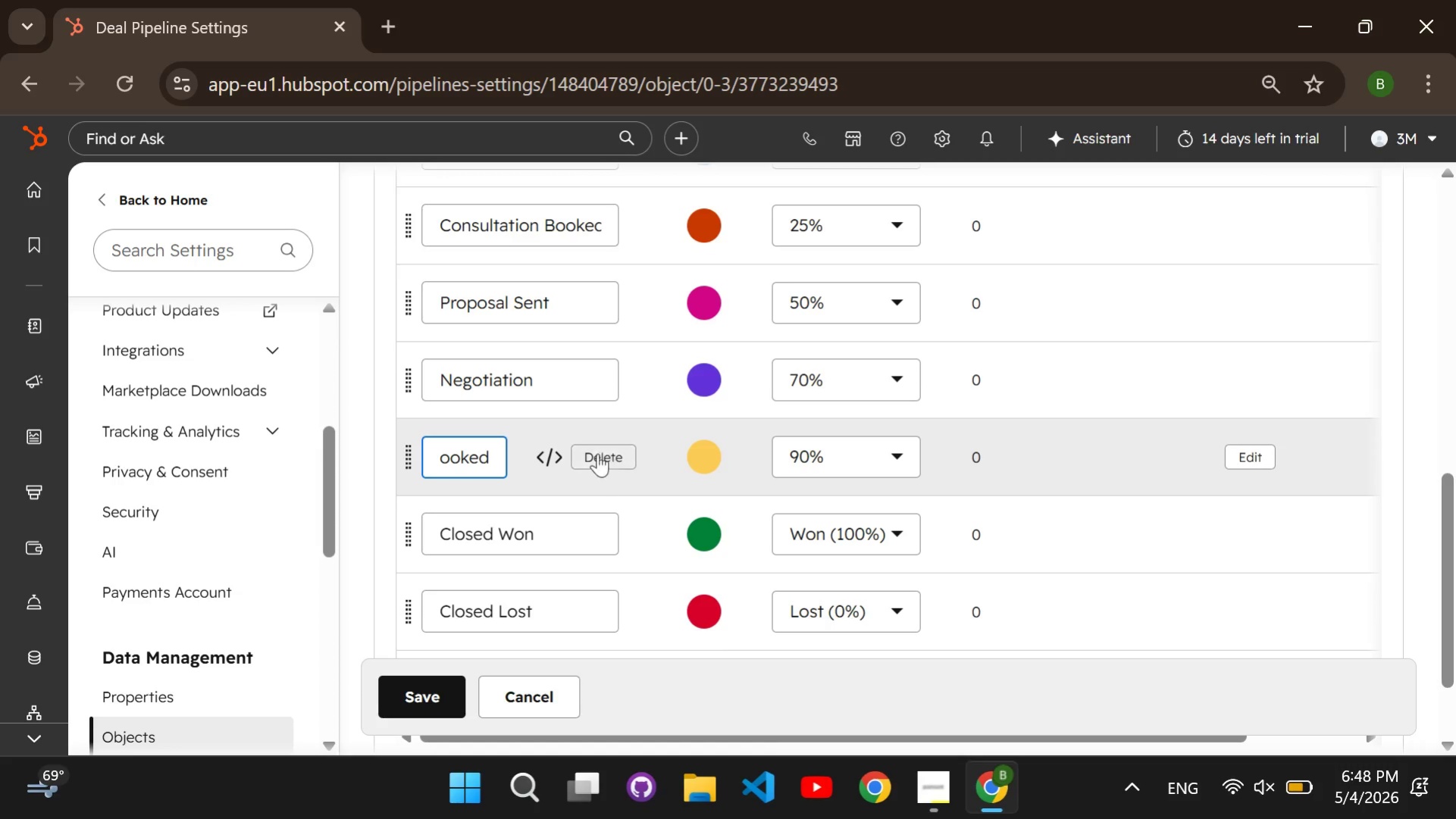 
left_click([462, 532])
 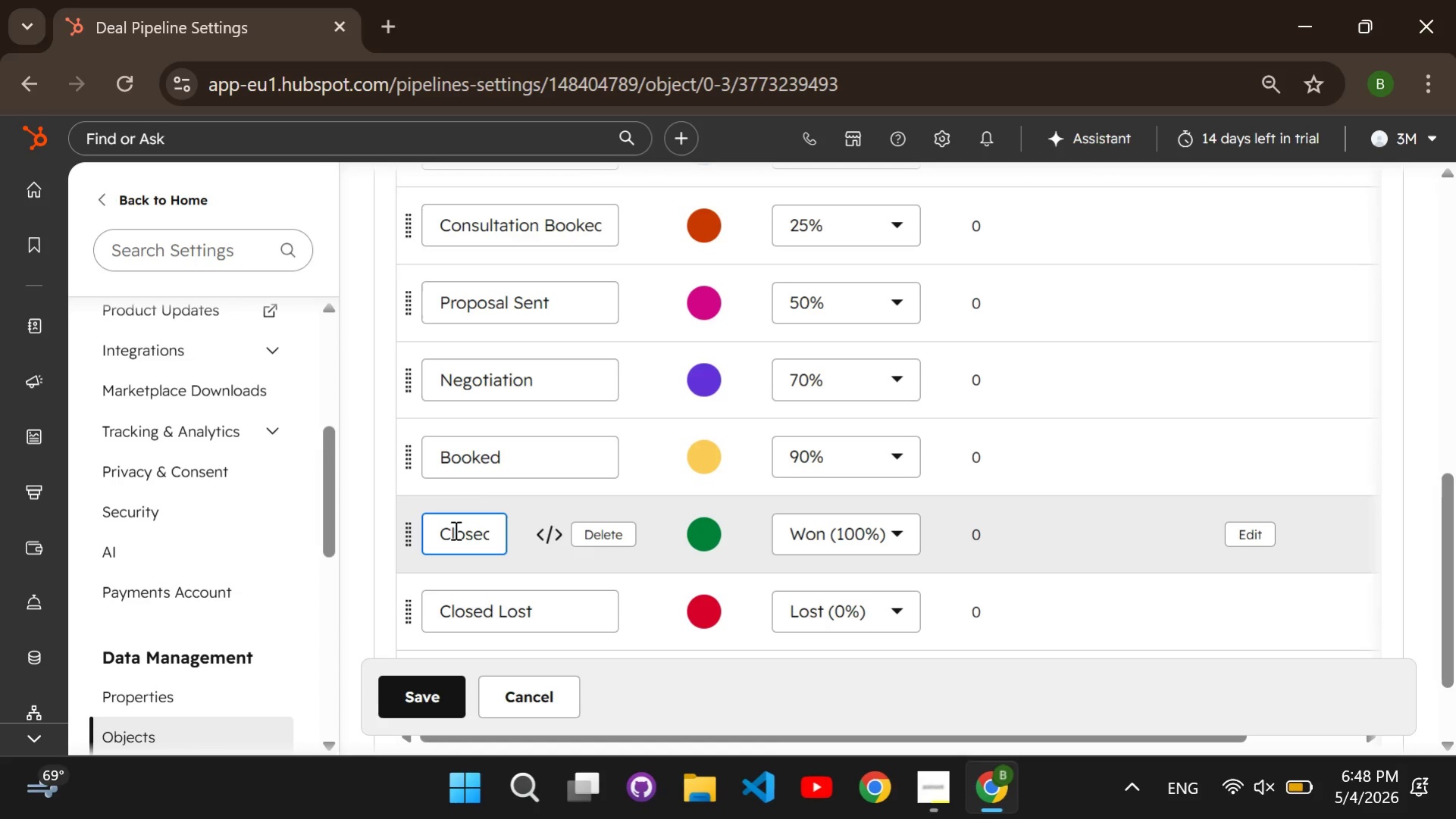 
key(Control+ControlLeft)
 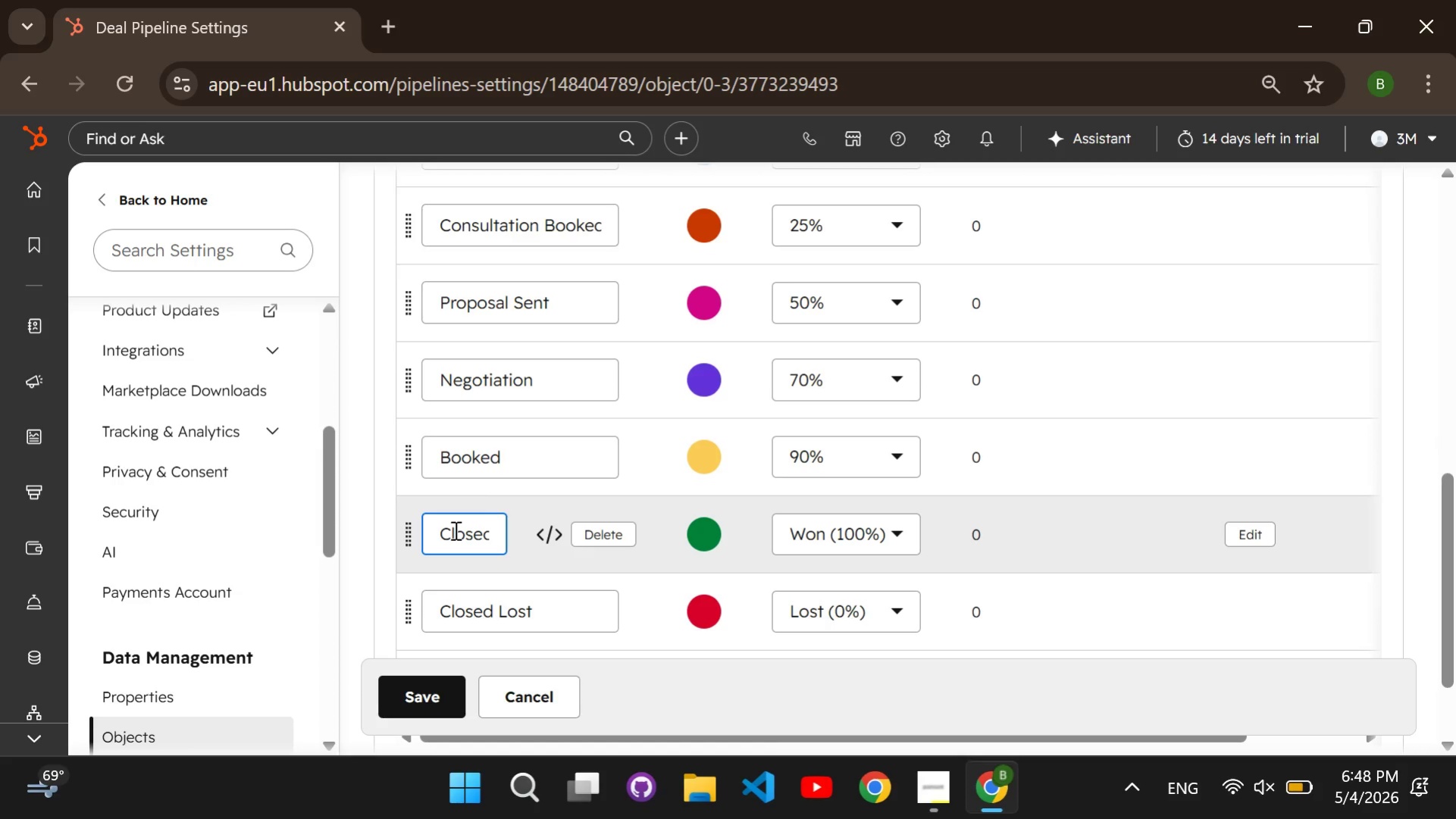 
key(Control+A)
 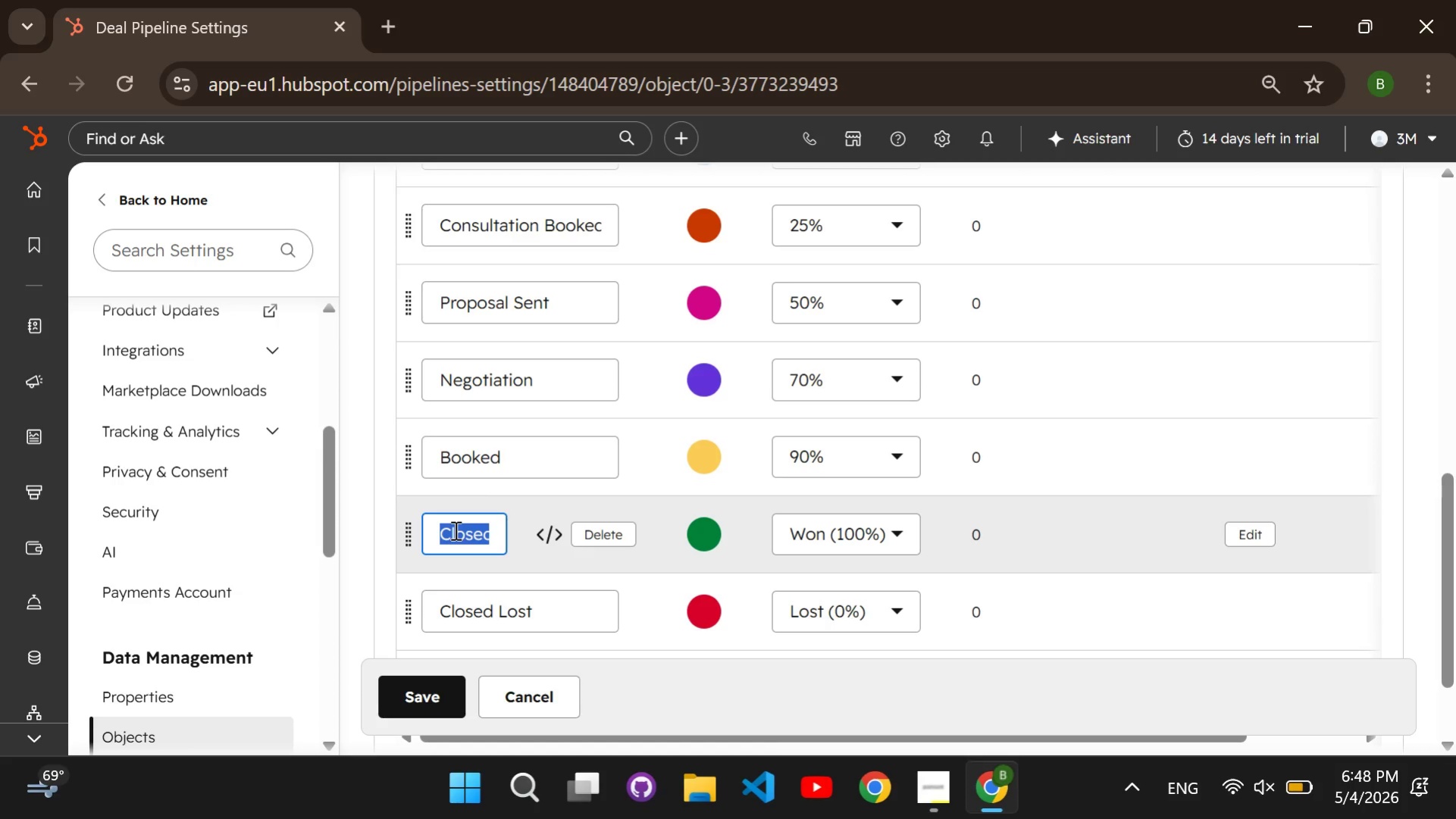 
type(Closed Won)
 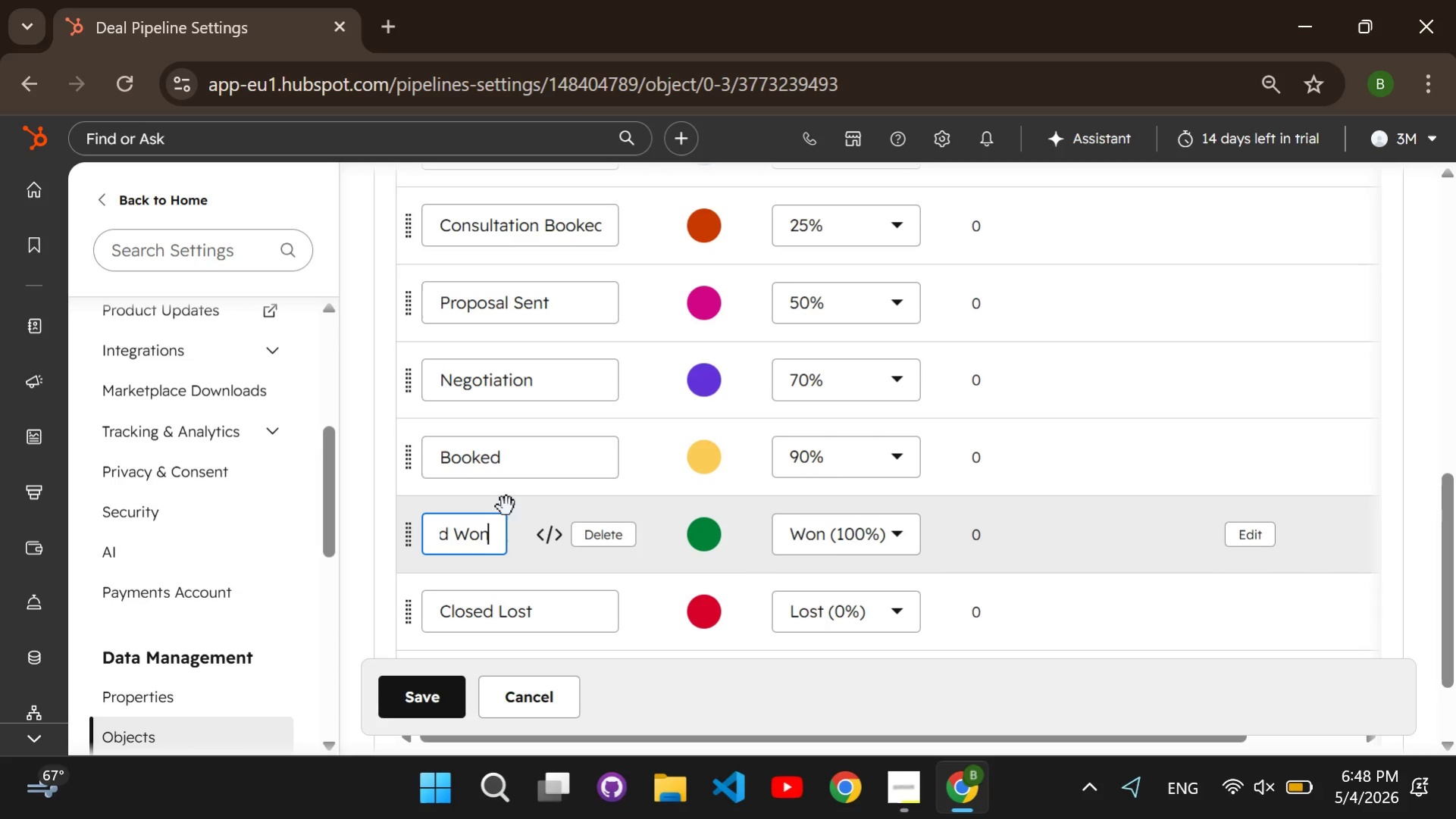 
scroll: coordinate [519, 495], scroll_direction: down, amount: 1.0
 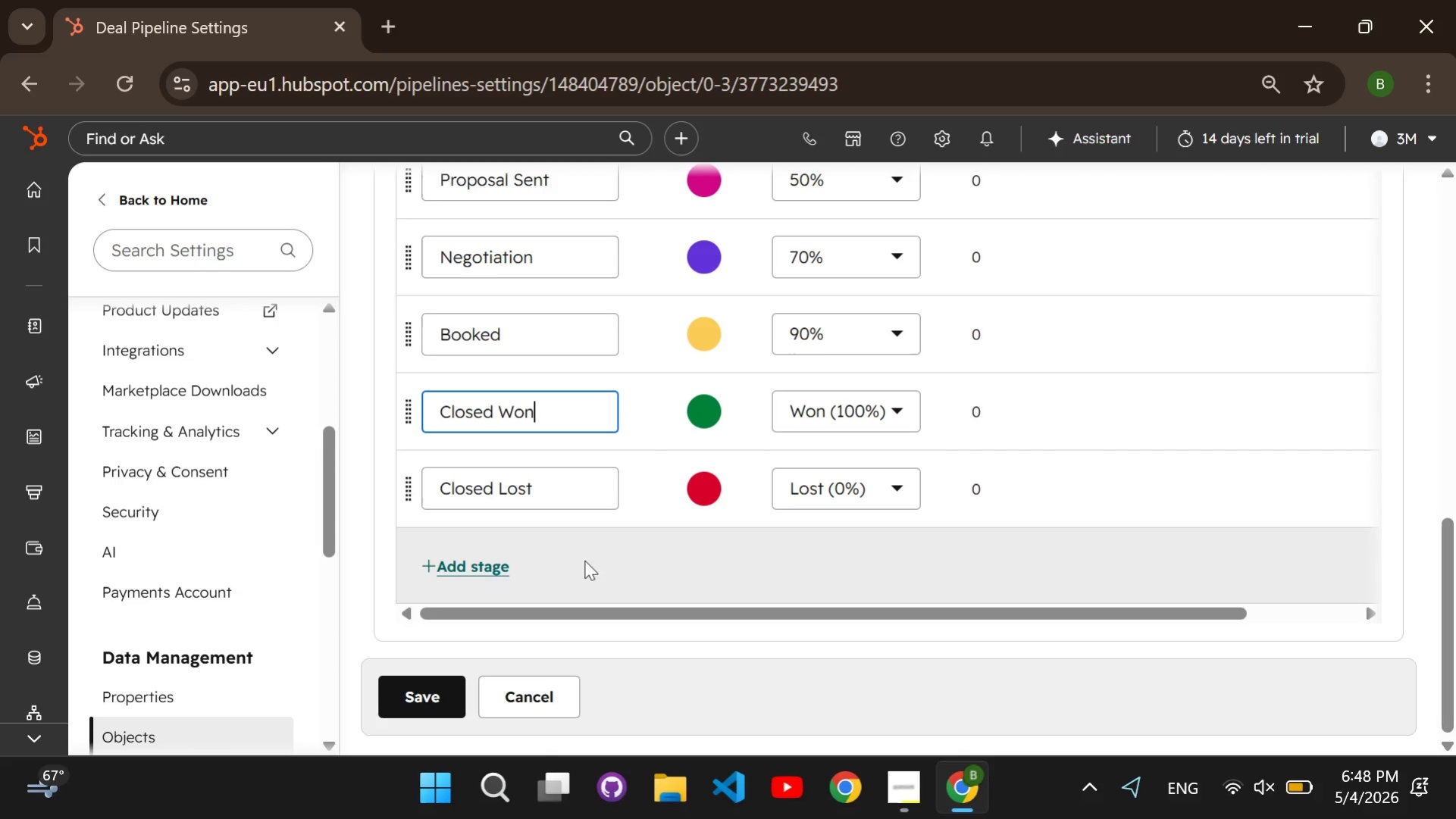 
left_click([431, 690])
 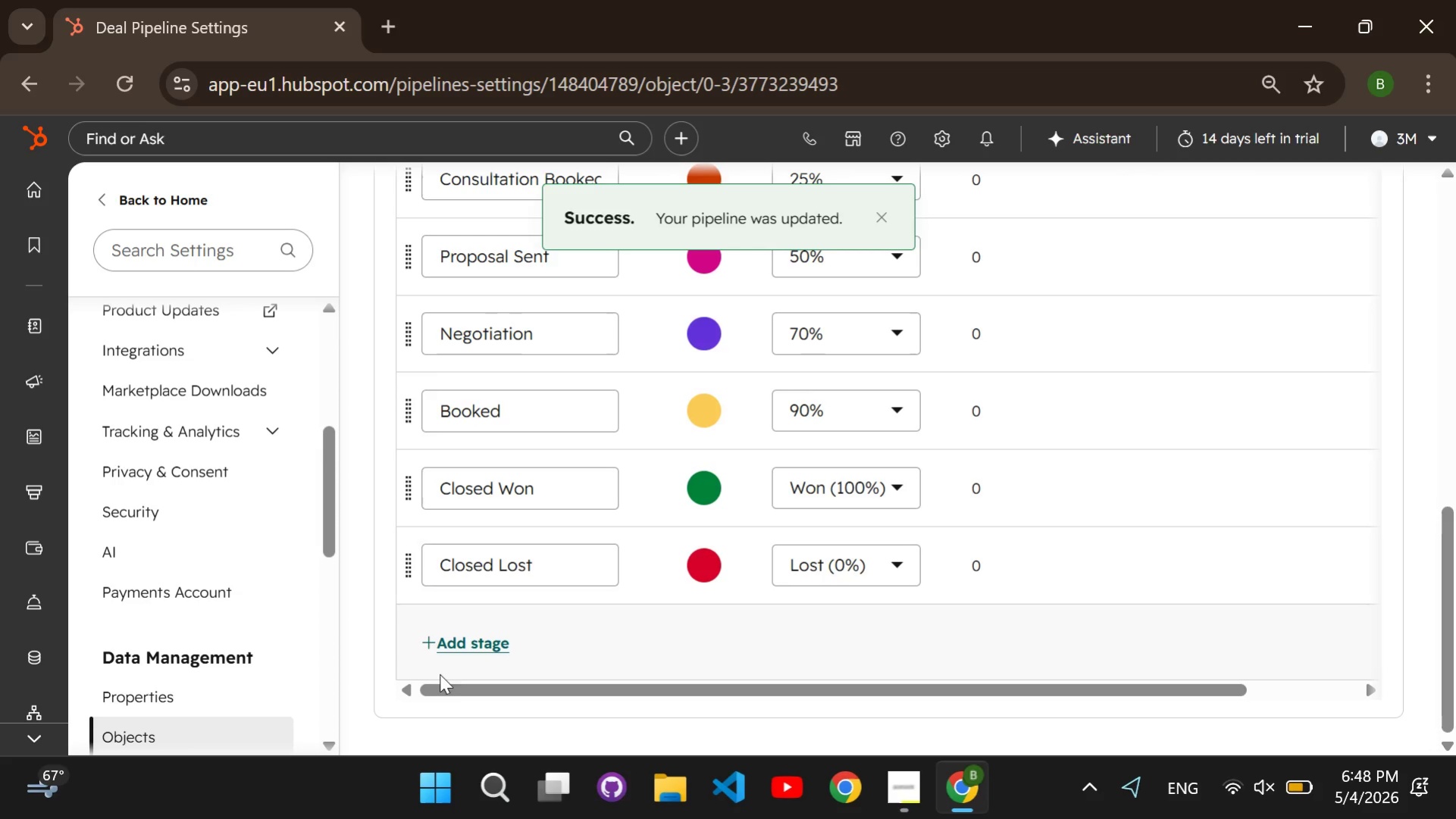 
scroll: coordinate [634, 551], scroll_direction: up, amount: 4.0
 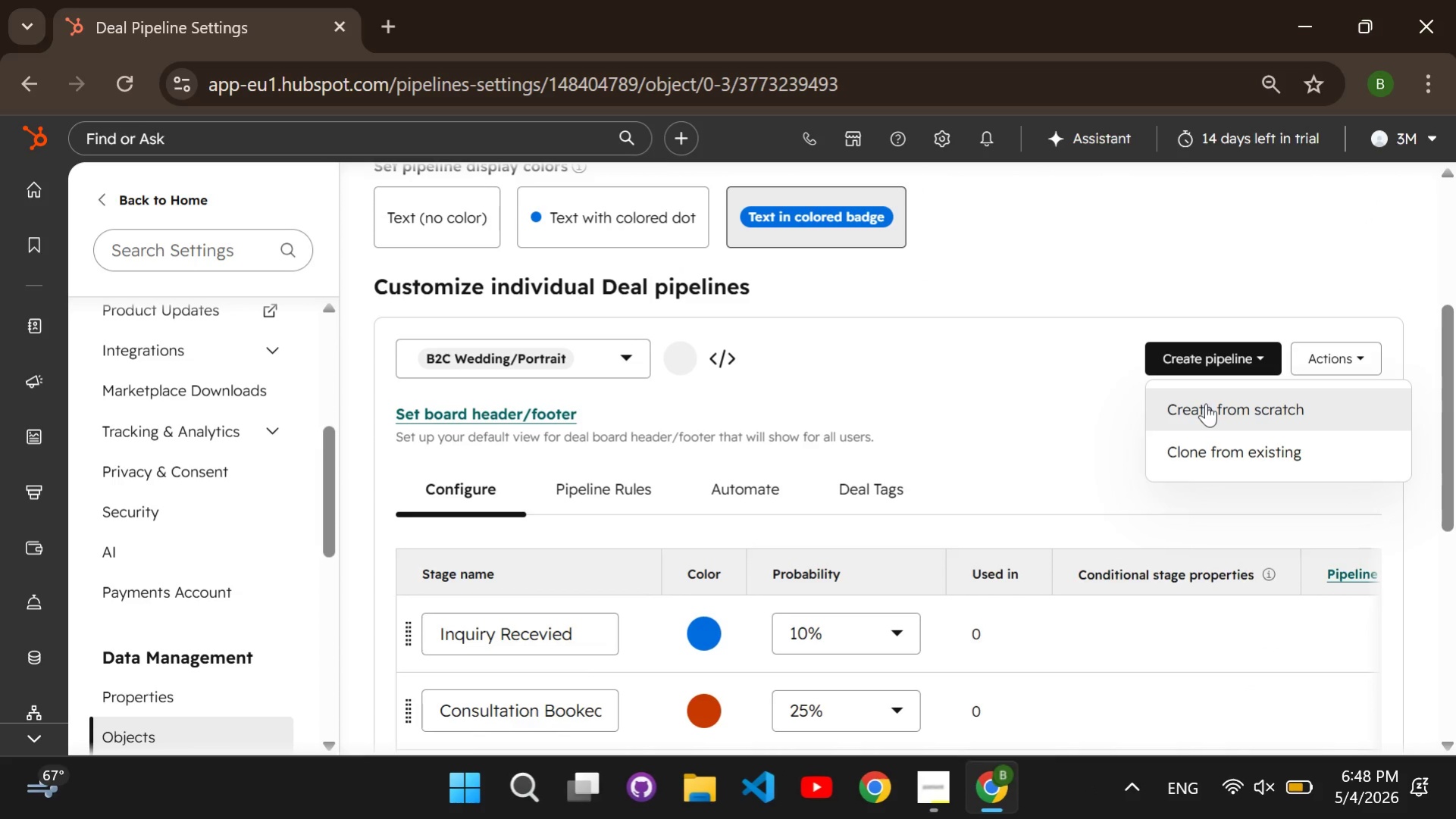 
left_click([1205, 403])
 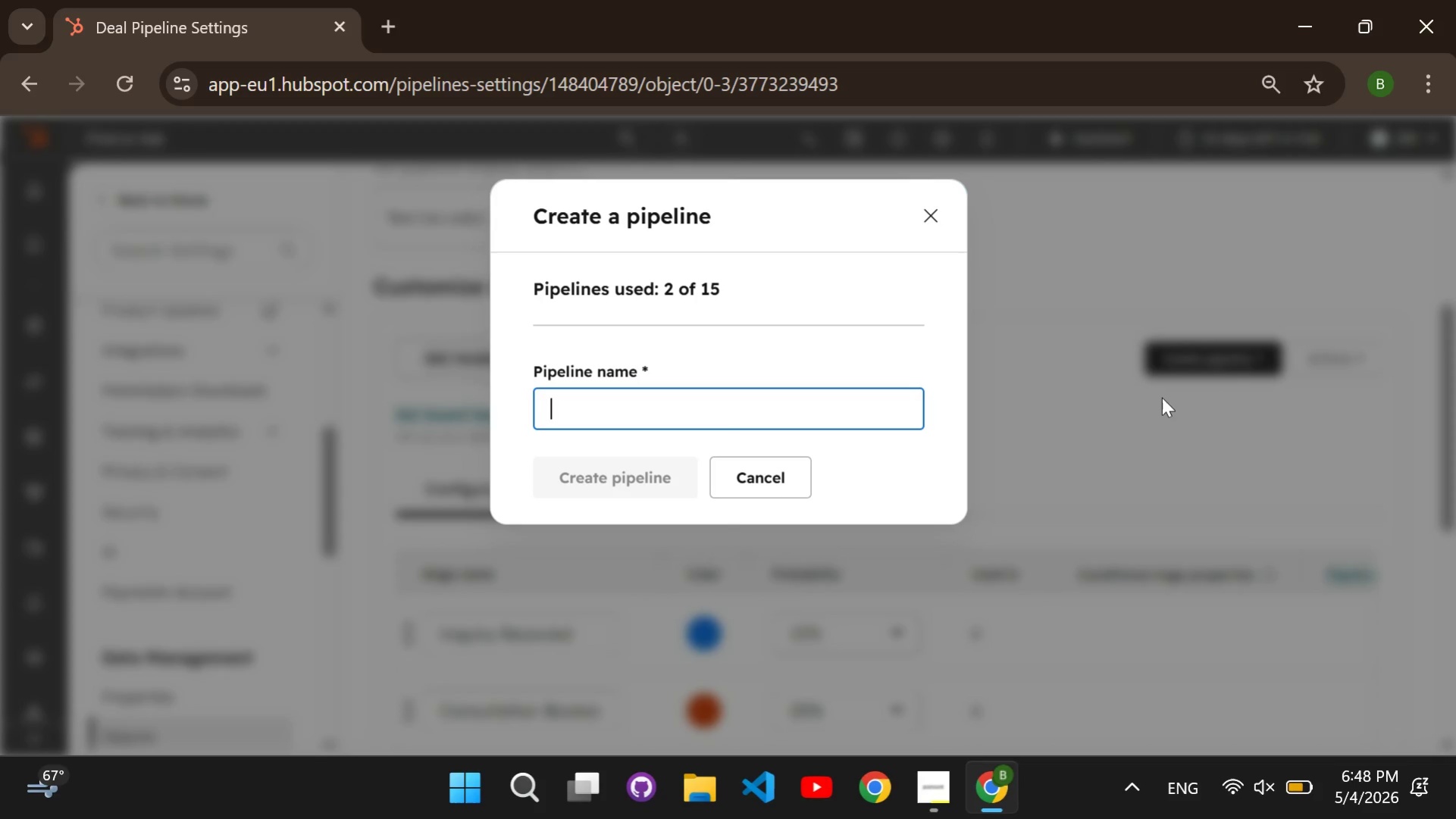 
wait(8.78)
 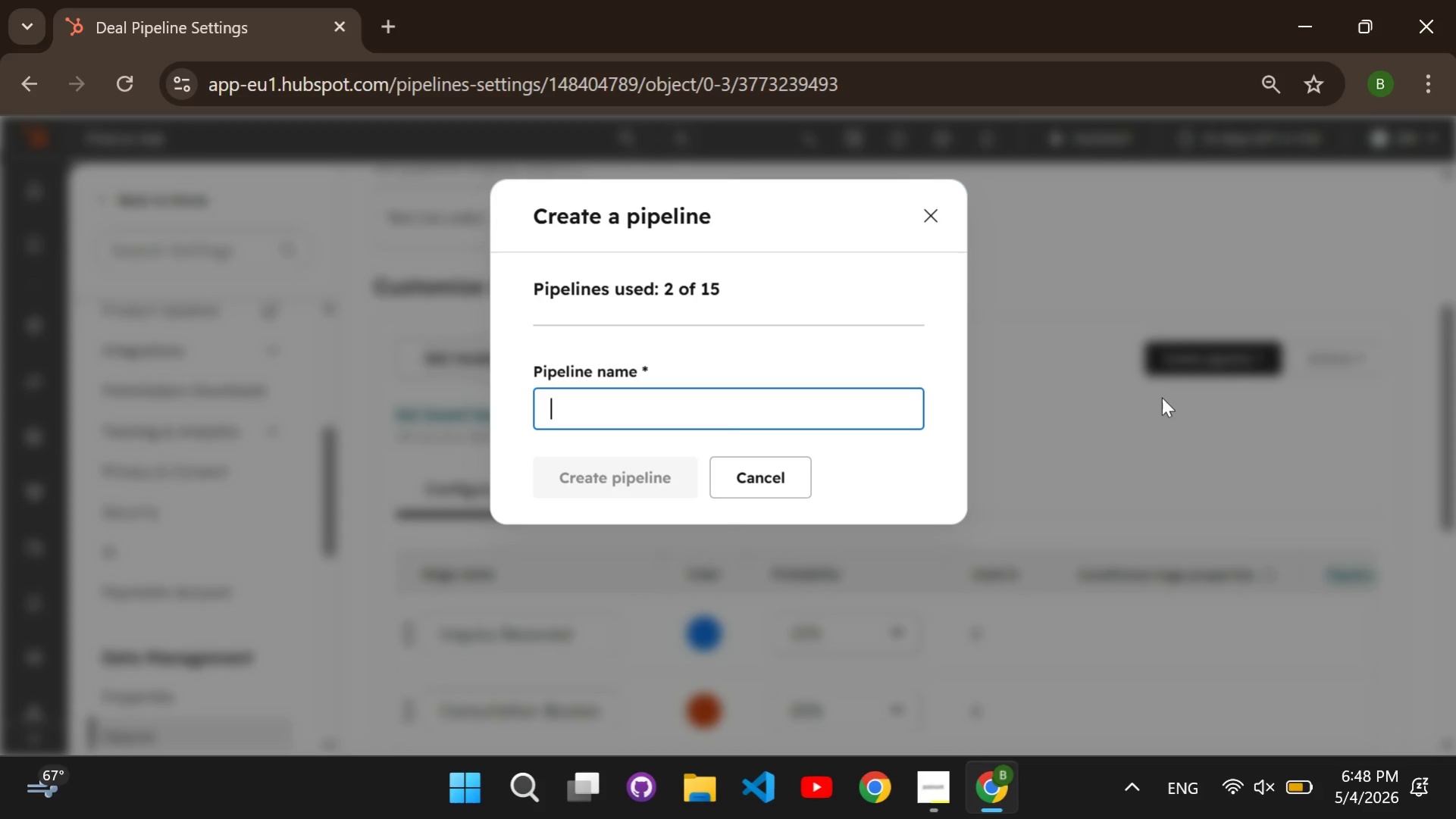 
type(B2B Commercial/Drone)
 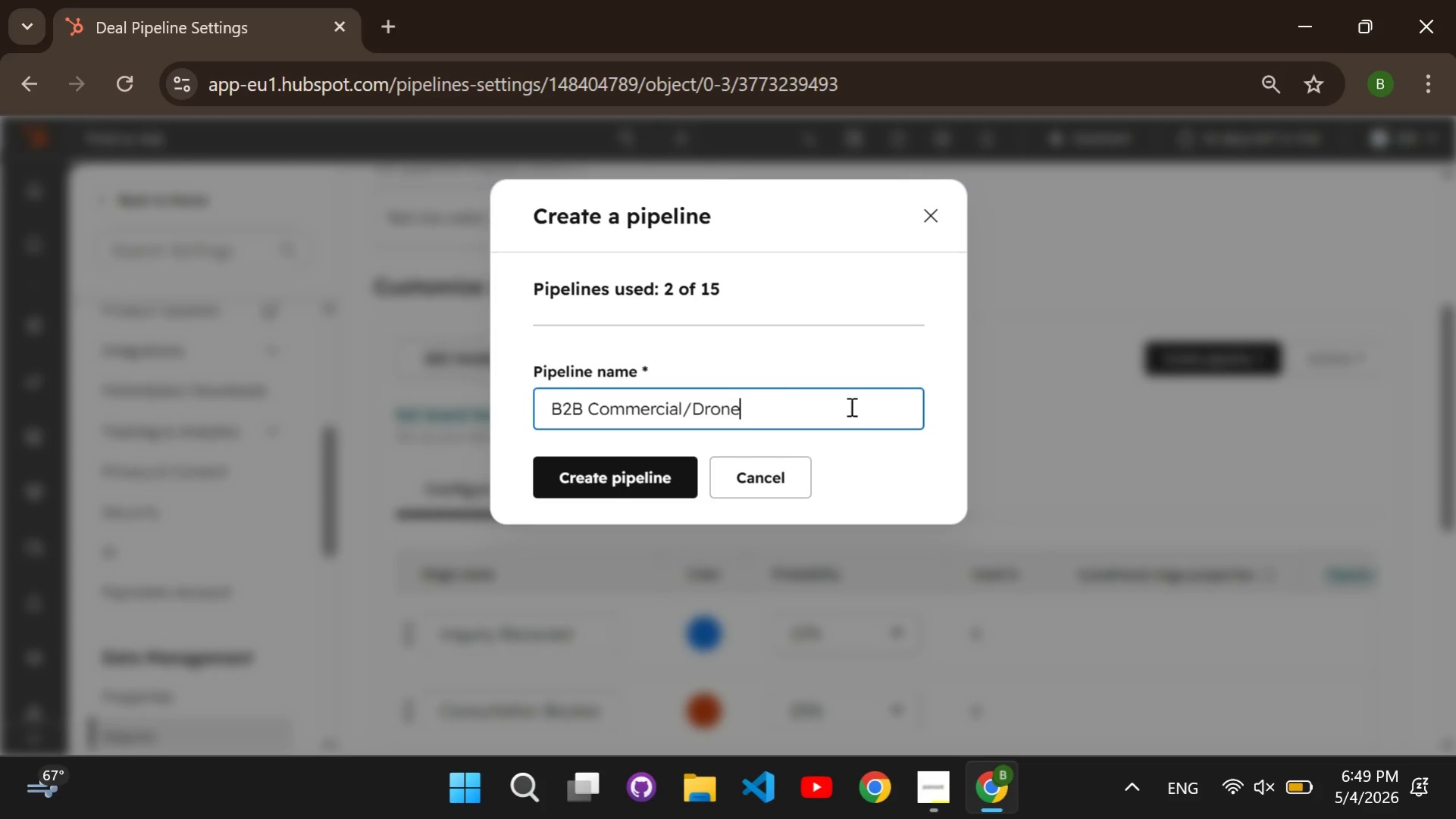 
left_click([642, 472])
 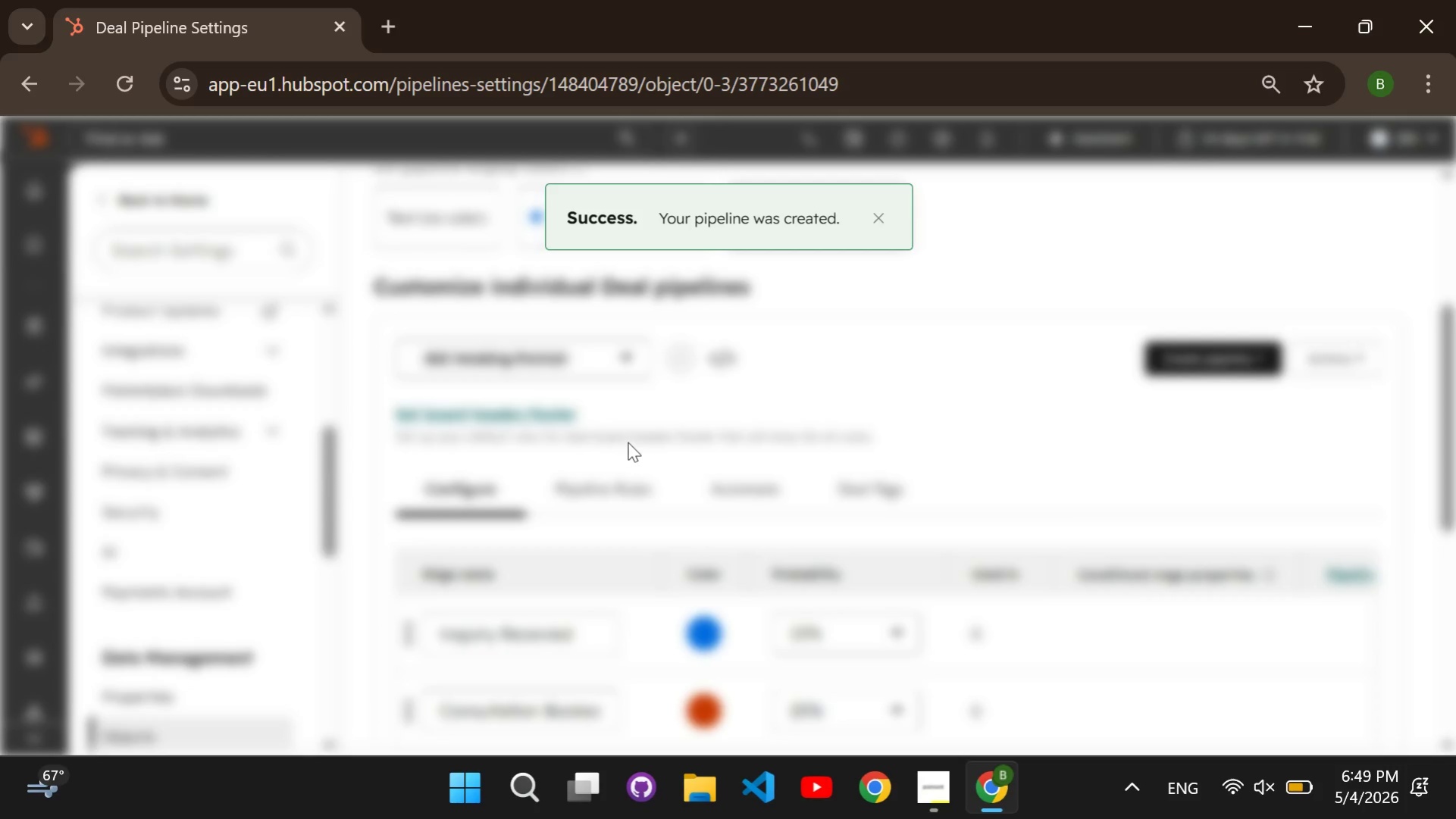 
scroll: coordinate [625, 436], scroll_direction: down, amount: 1.0
 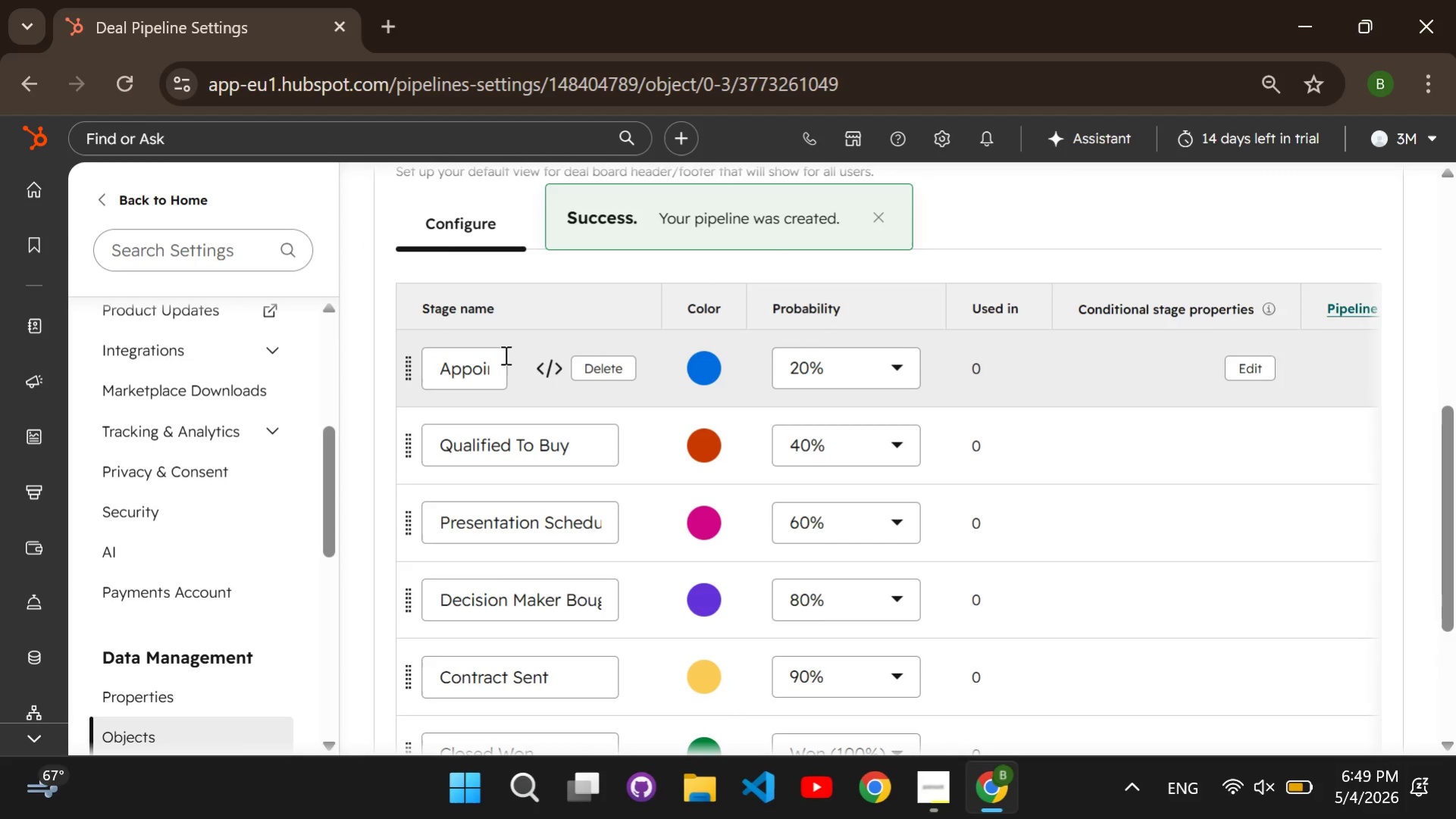 
left_click([476, 361])
 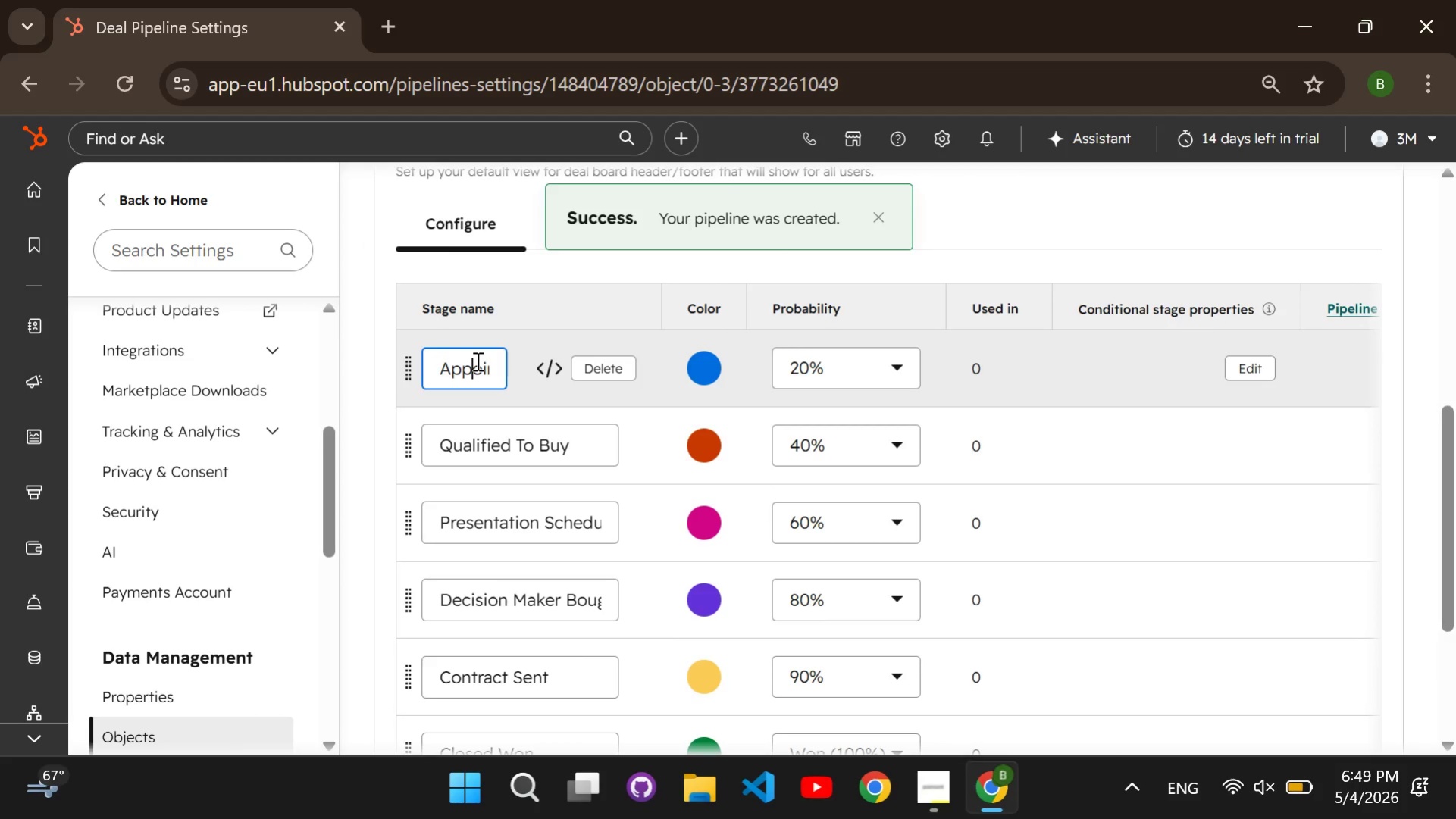 
key(Control+ControlLeft)
 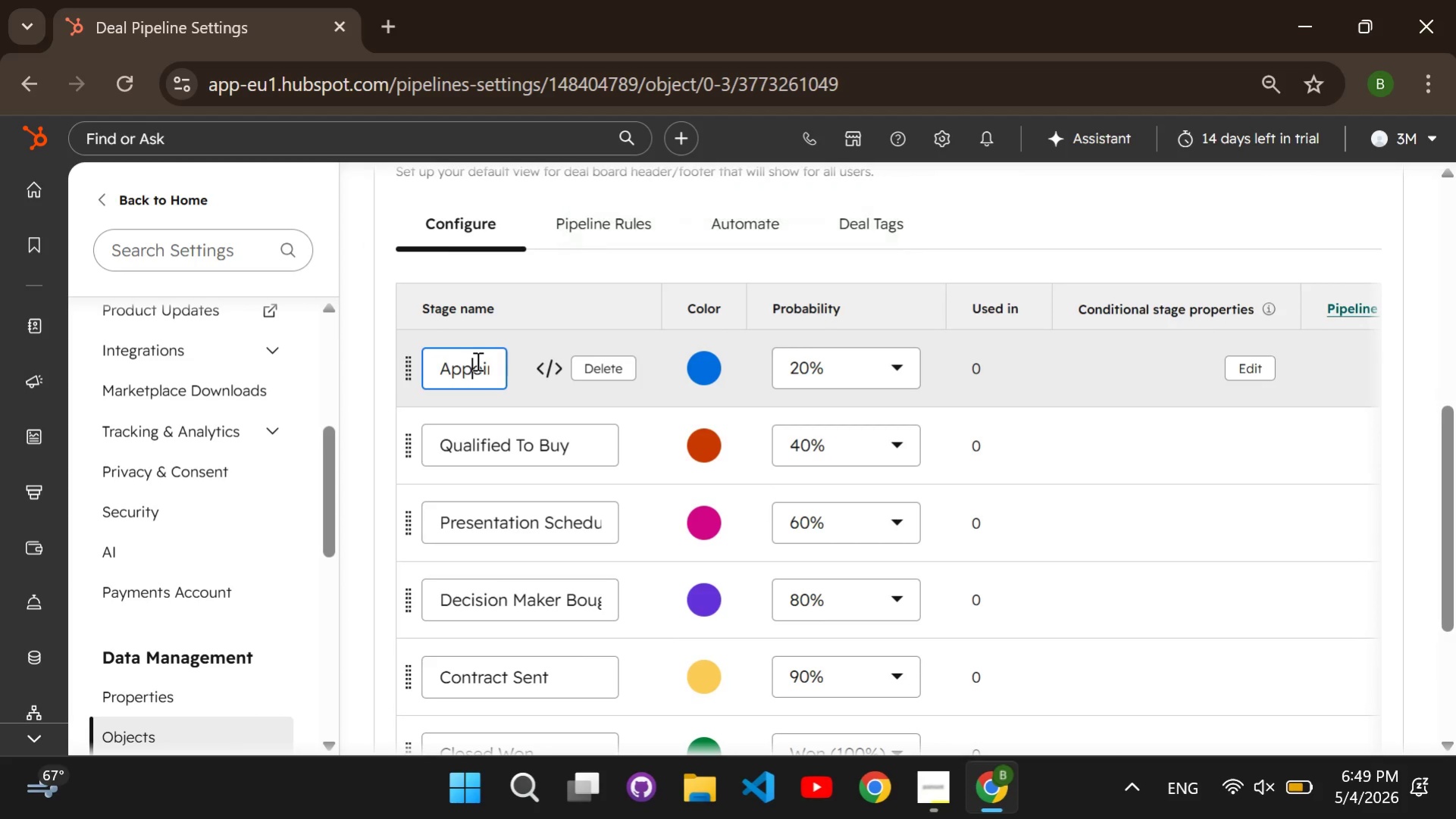 
key(Control+A)
 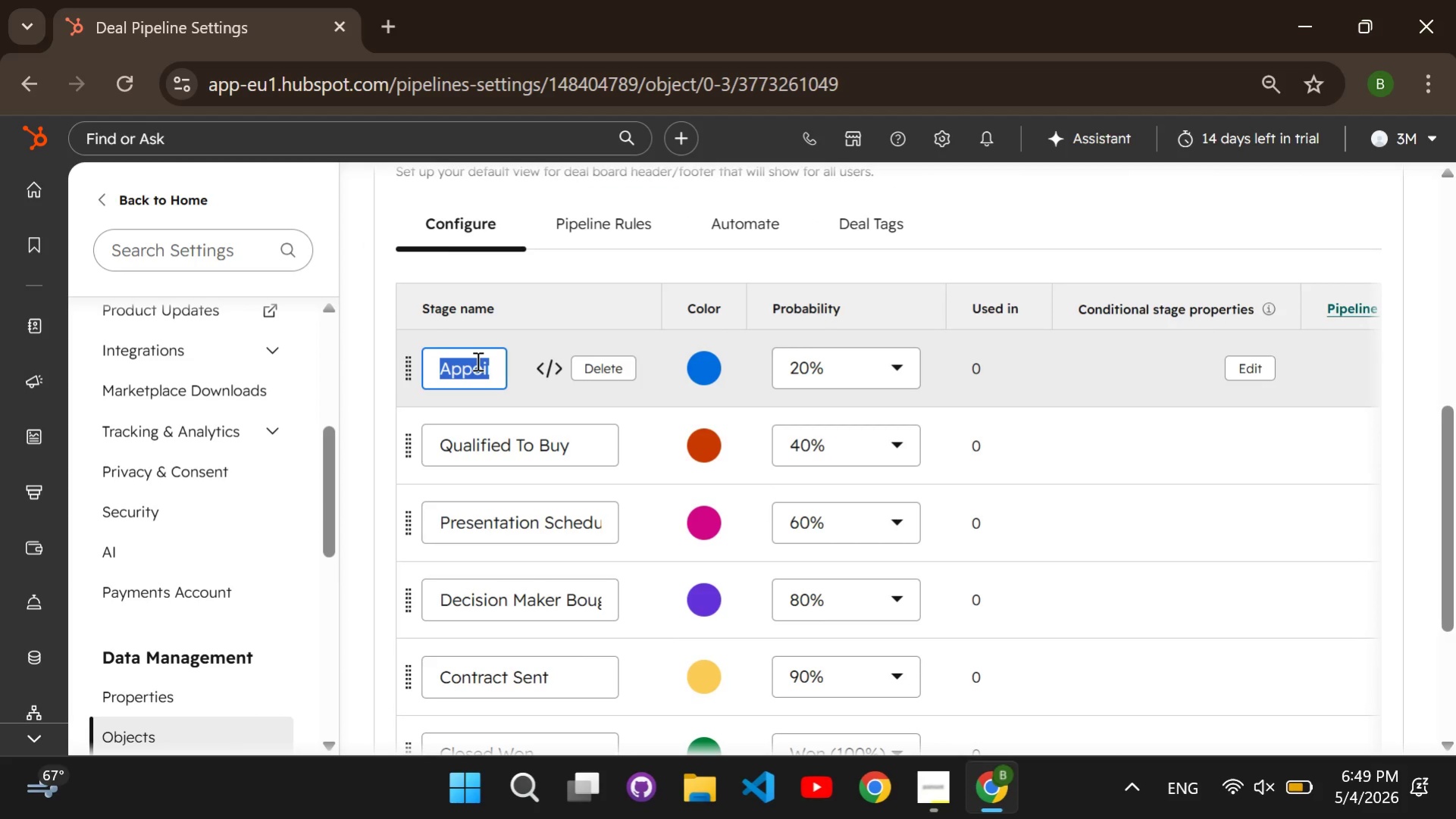 
key(Backspace)
type(New Inquiry)
 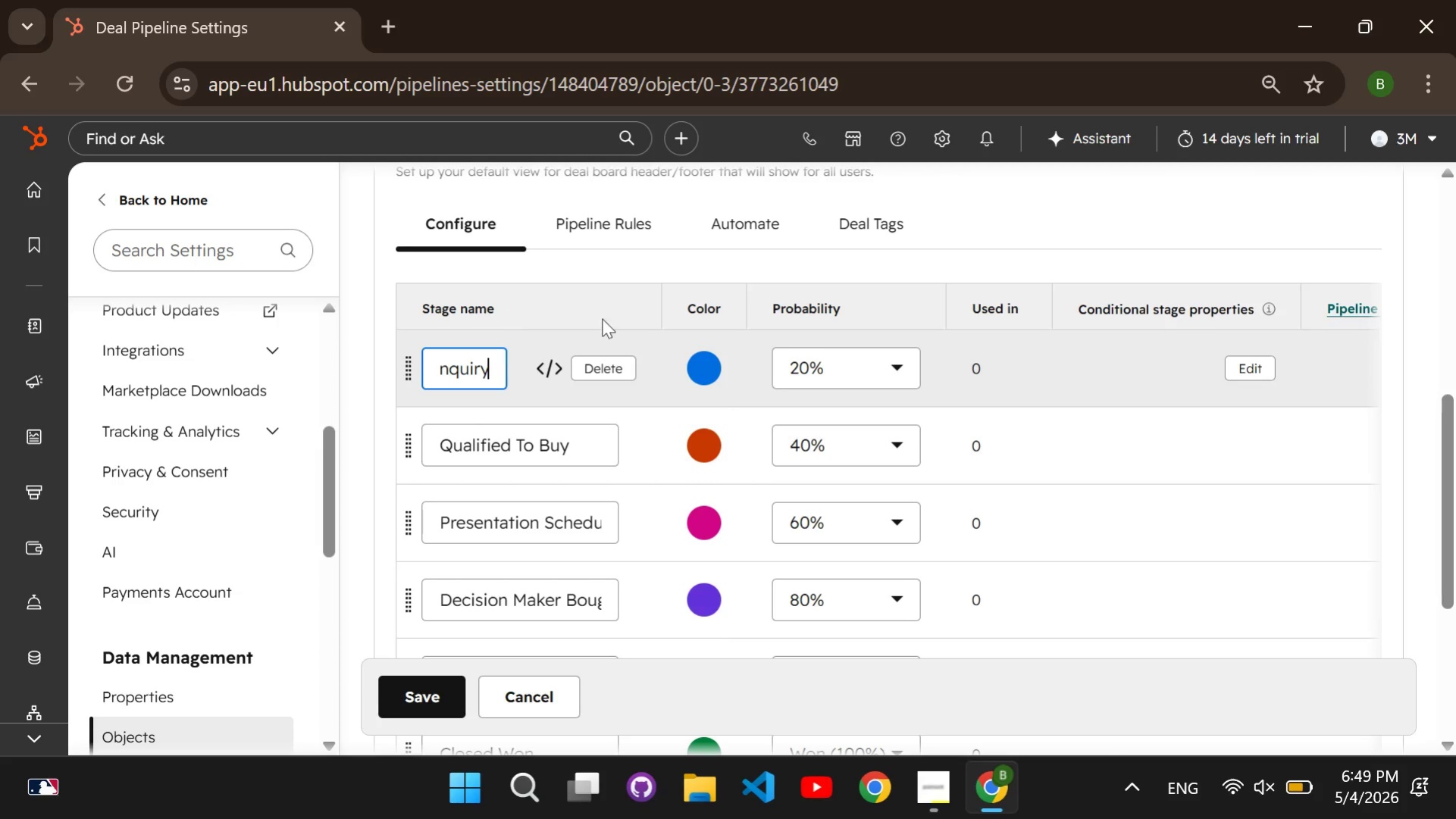 
left_click([841, 362])
 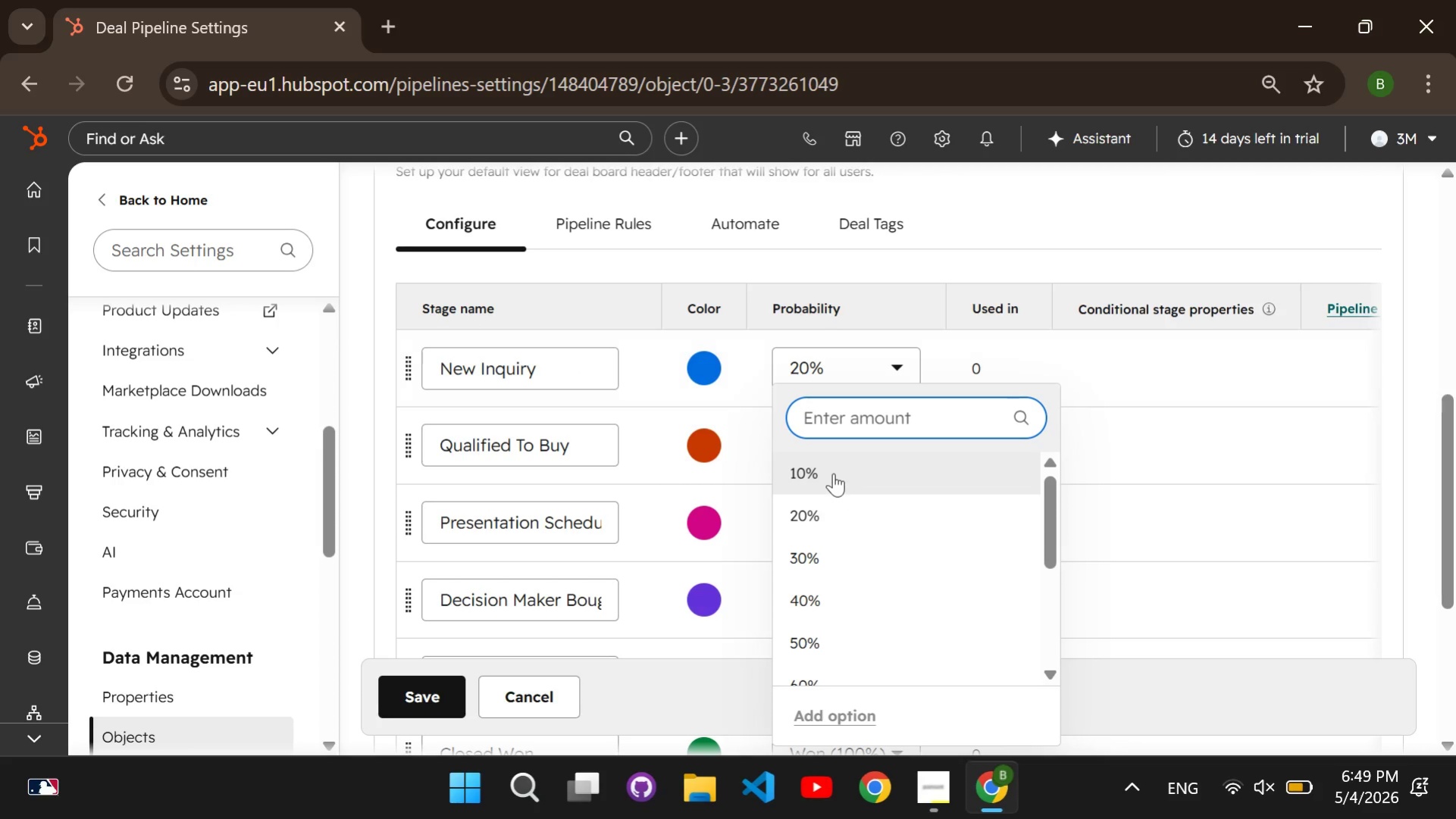 
left_click([833, 471])
 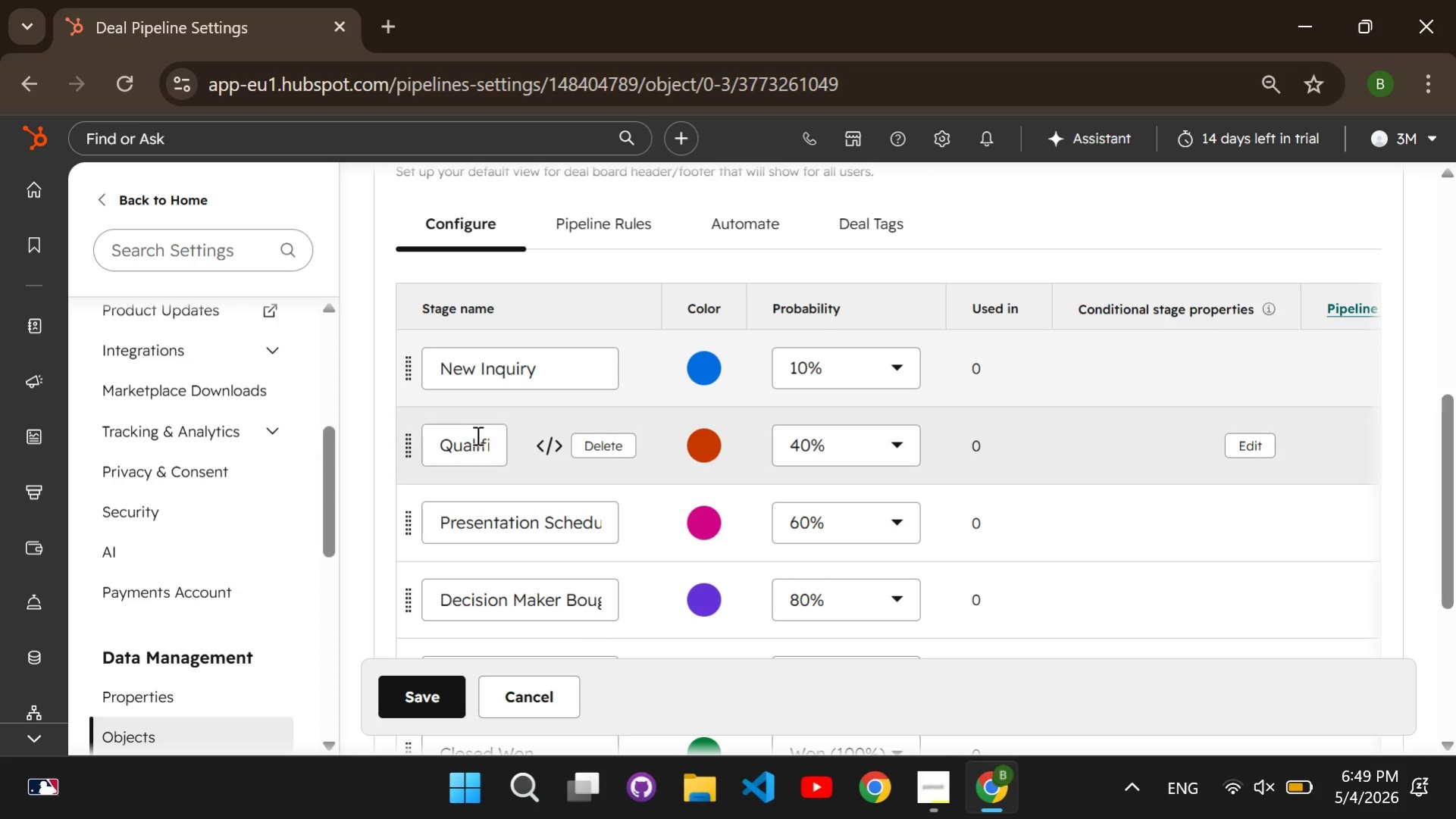 
double_click([468, 441])
 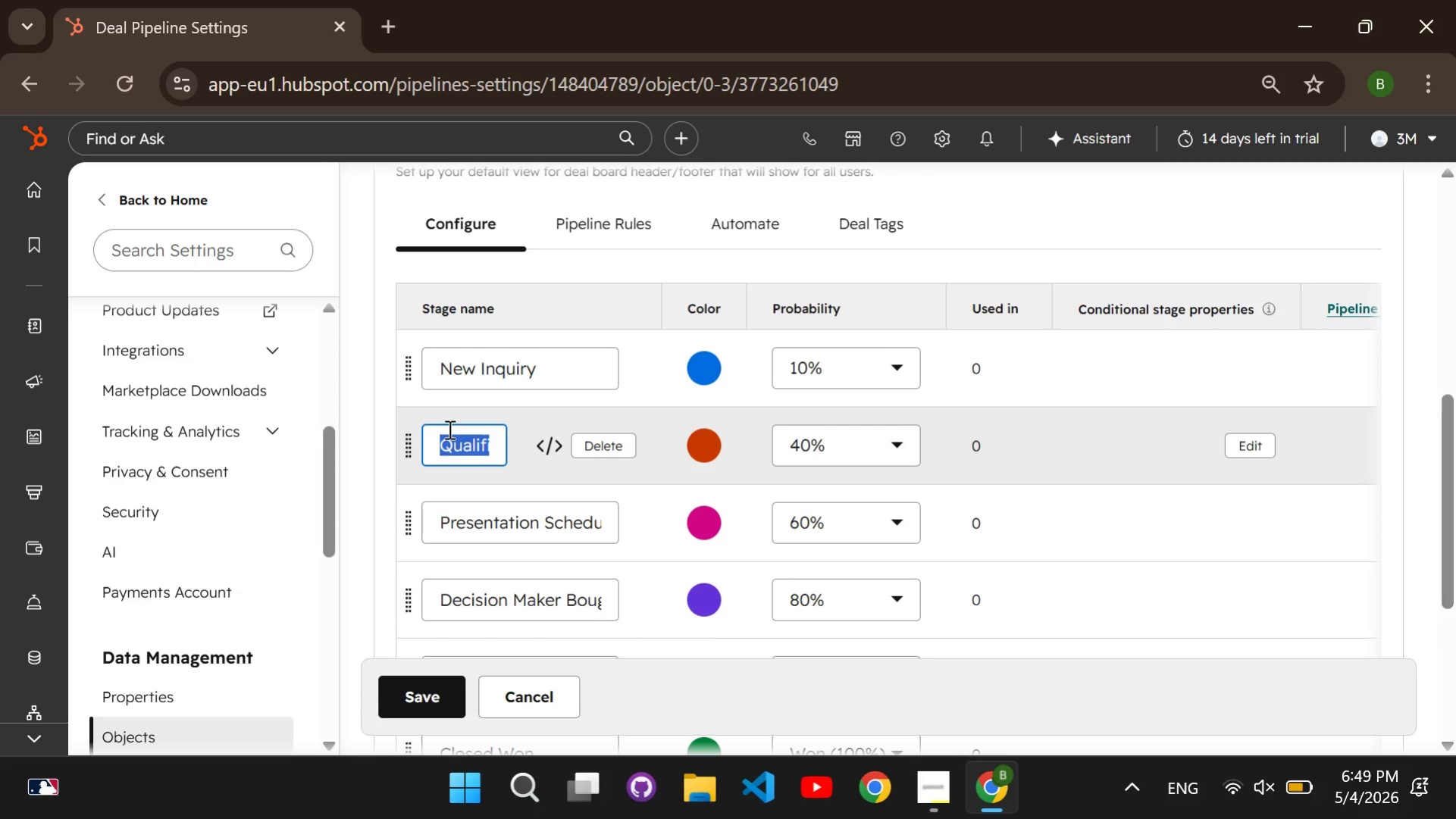 
left_click([468, 441])
 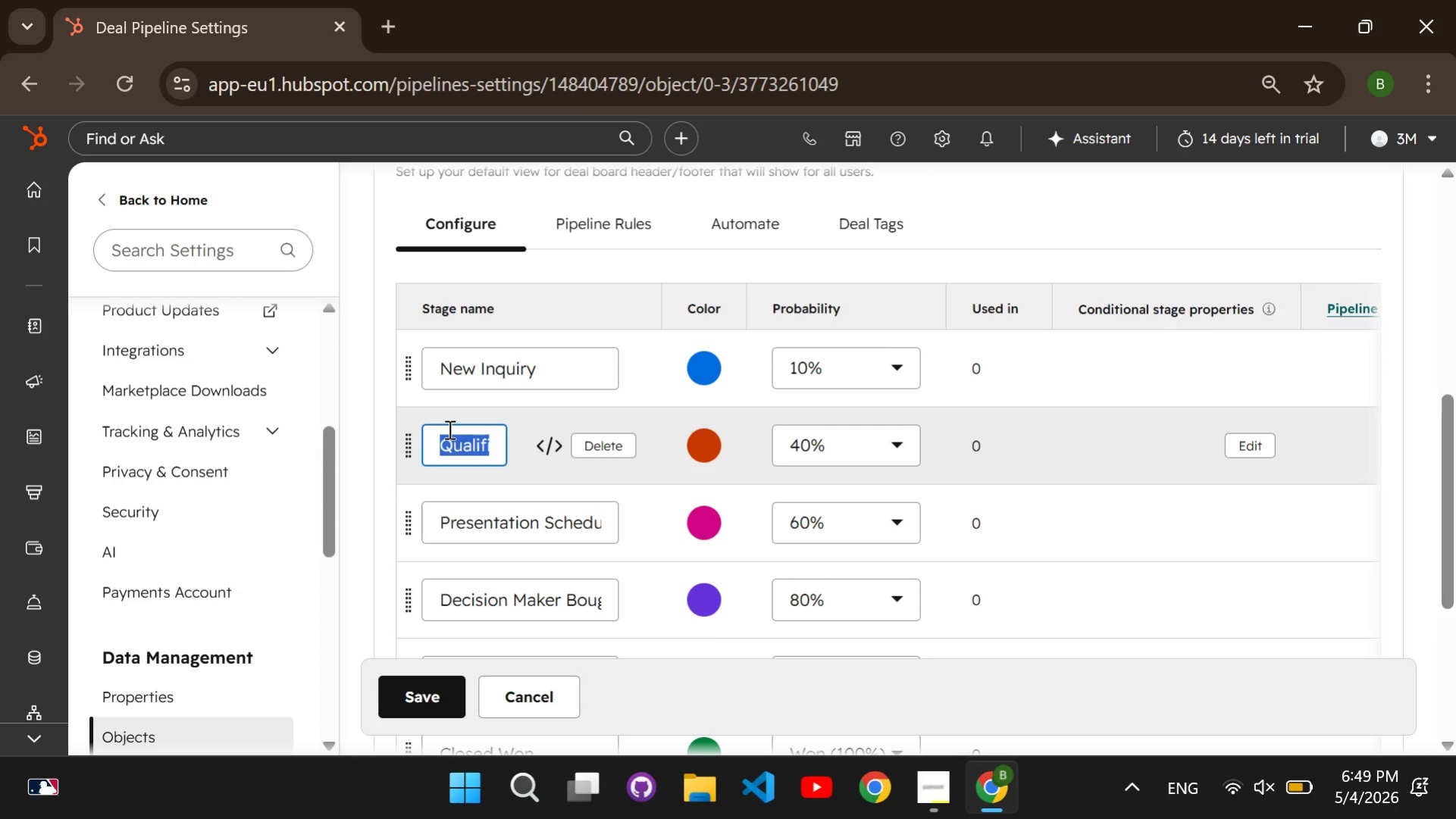 
key(Control+ControlLeft)
 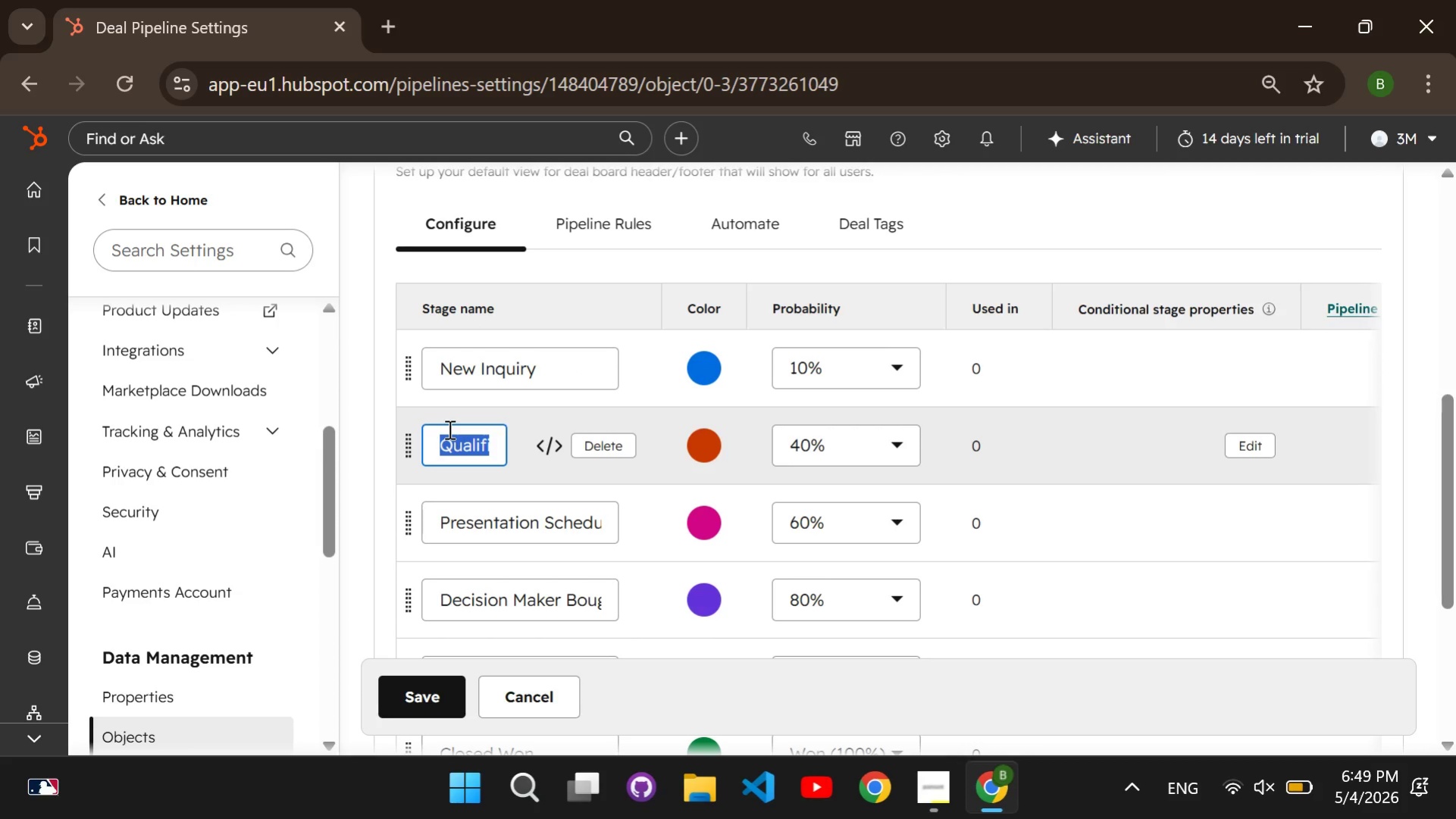 
key(Control+A)
 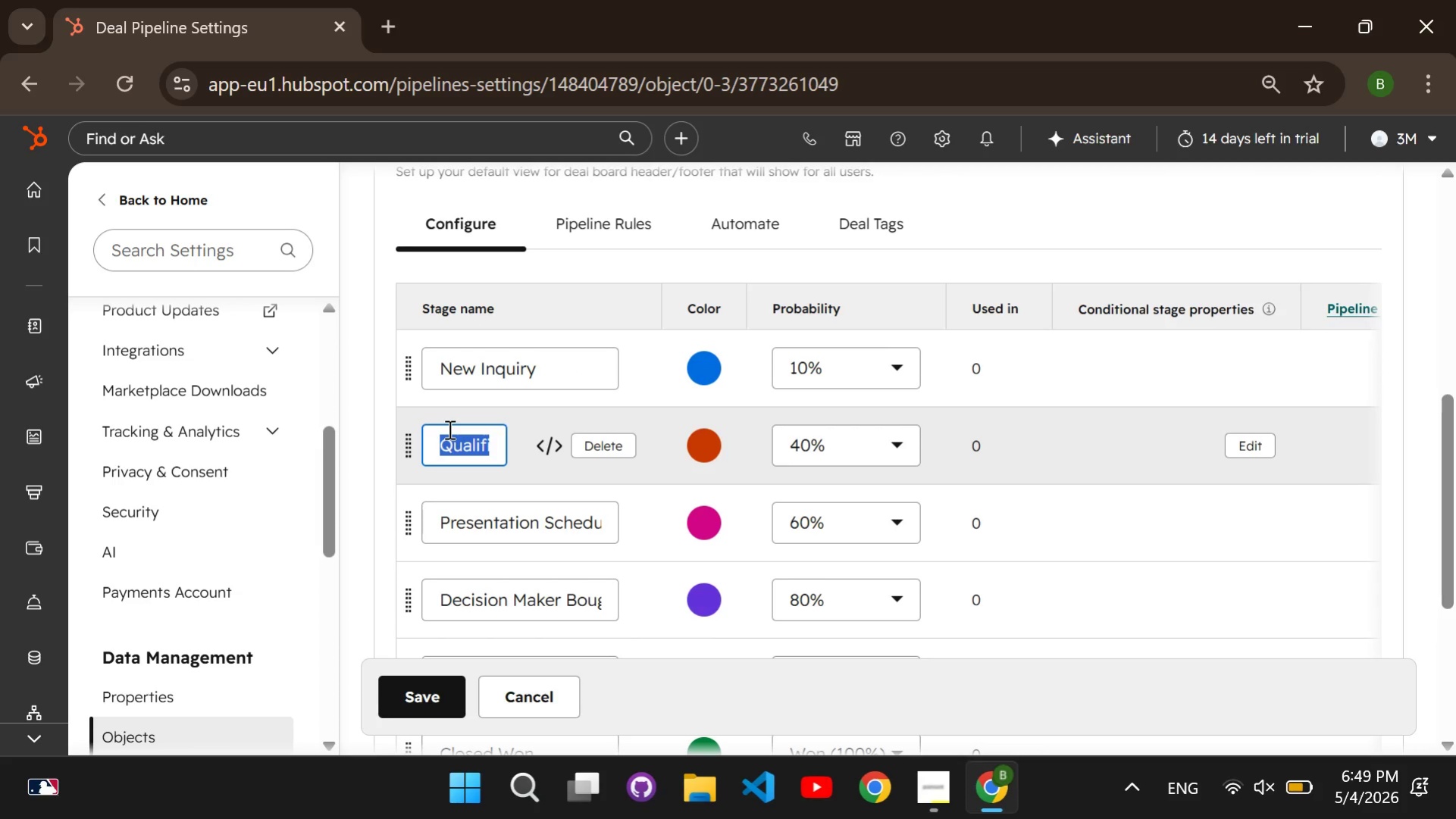 
key(Backspace)
type(Qualified Lead)
 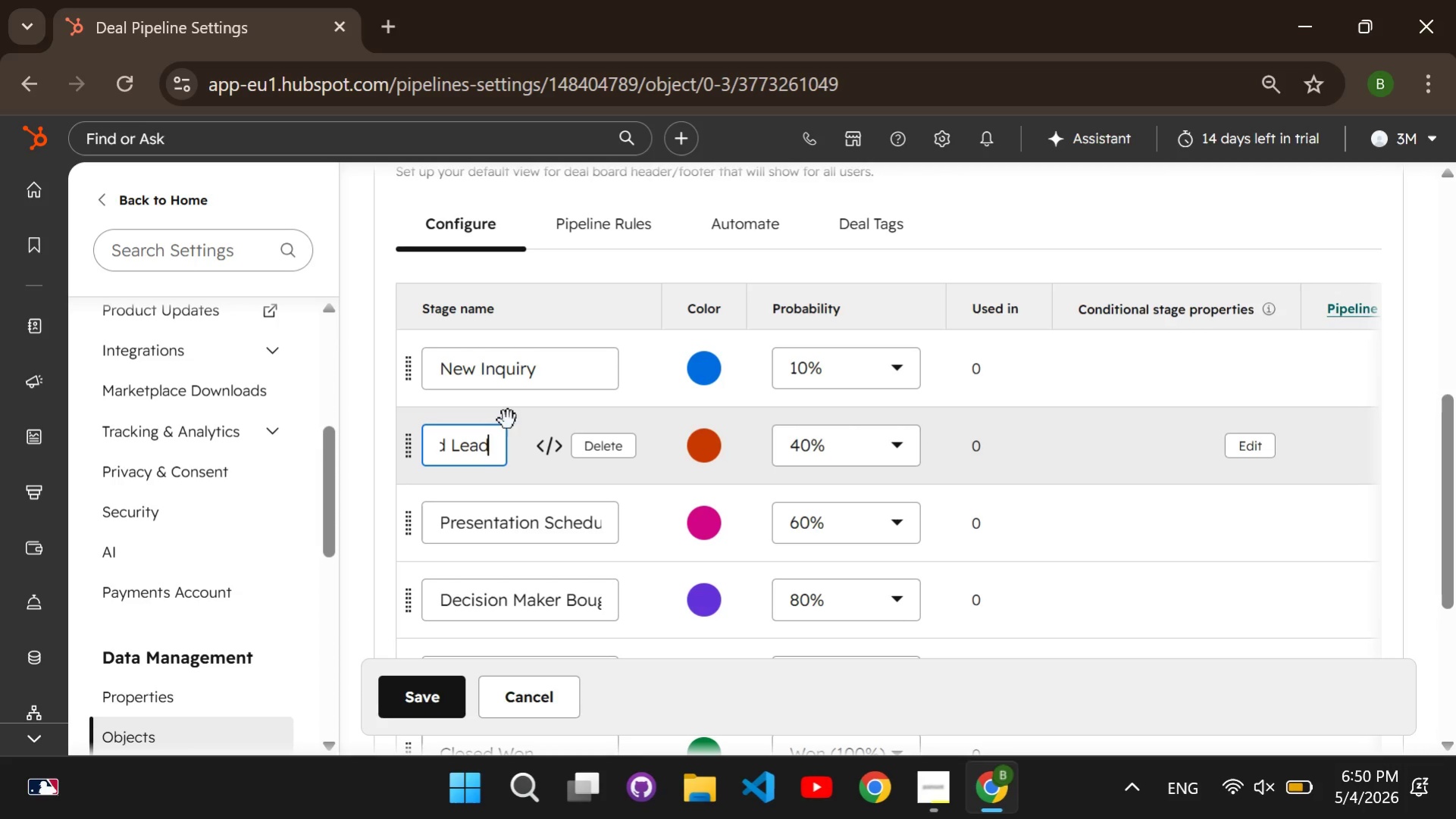 
left_click([819, 442])
 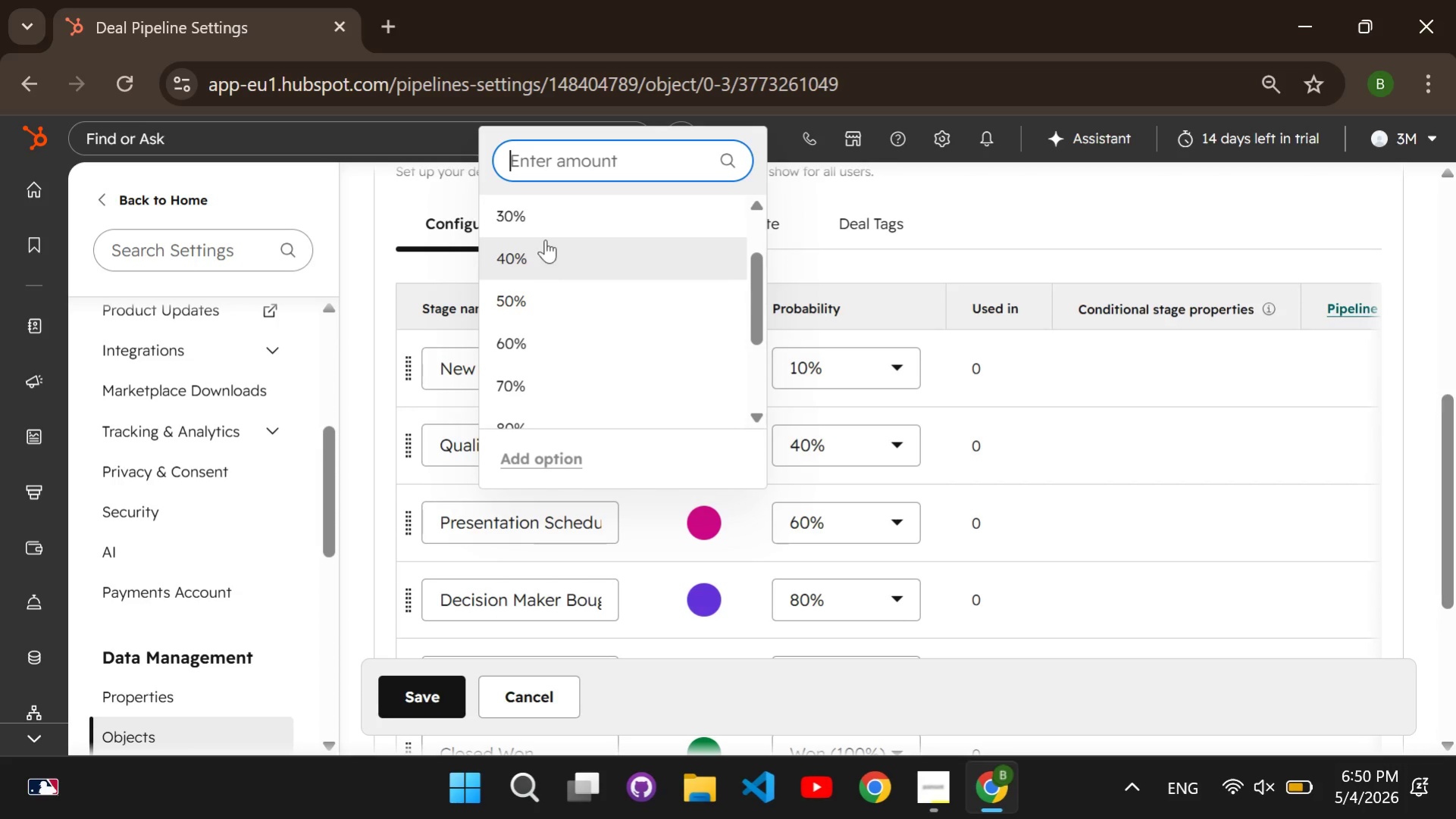 
left_click([546, 217])
 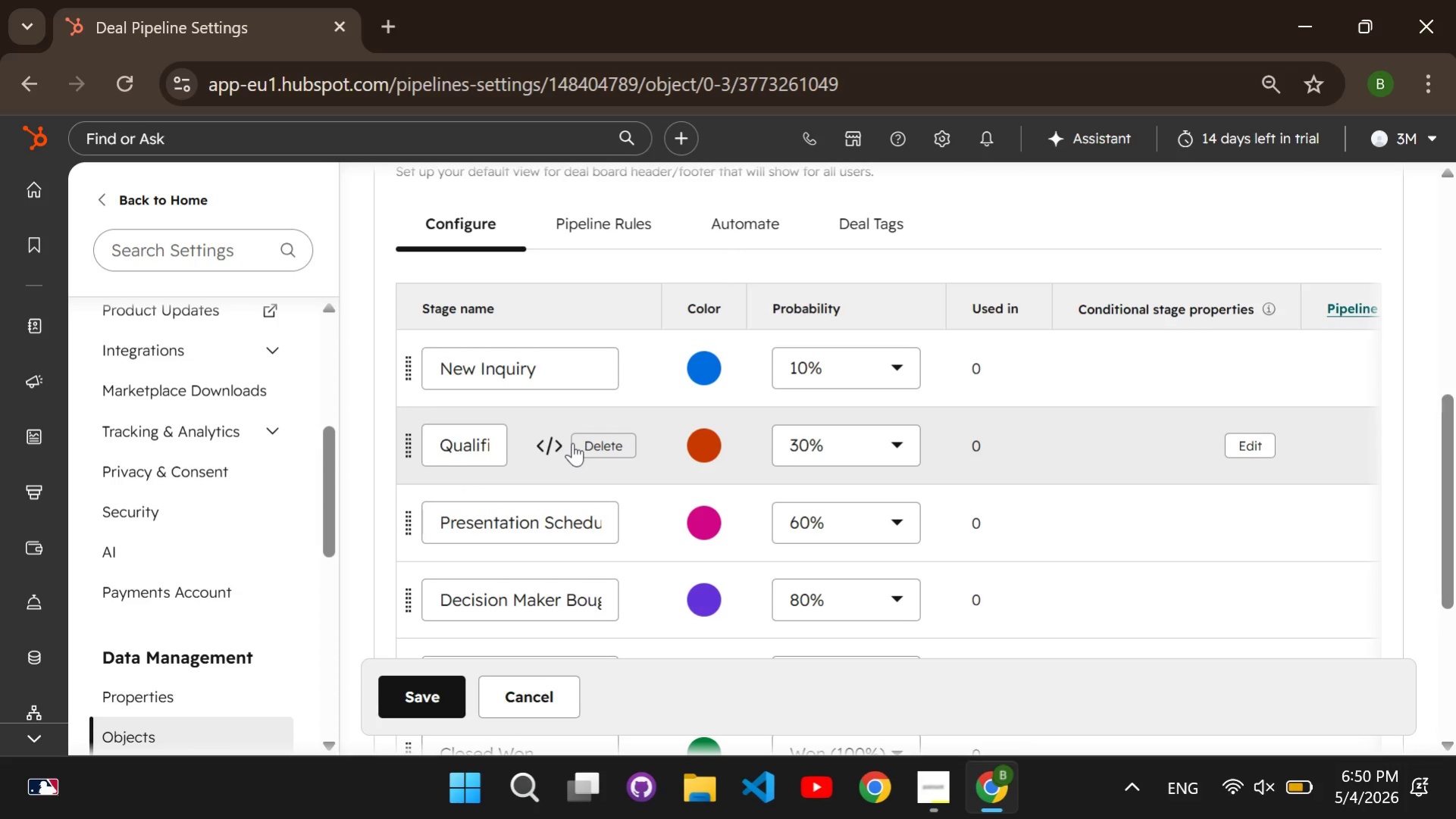 
scroll: coordinate [572, 442], scroll_direction: down, amount: 1.0
 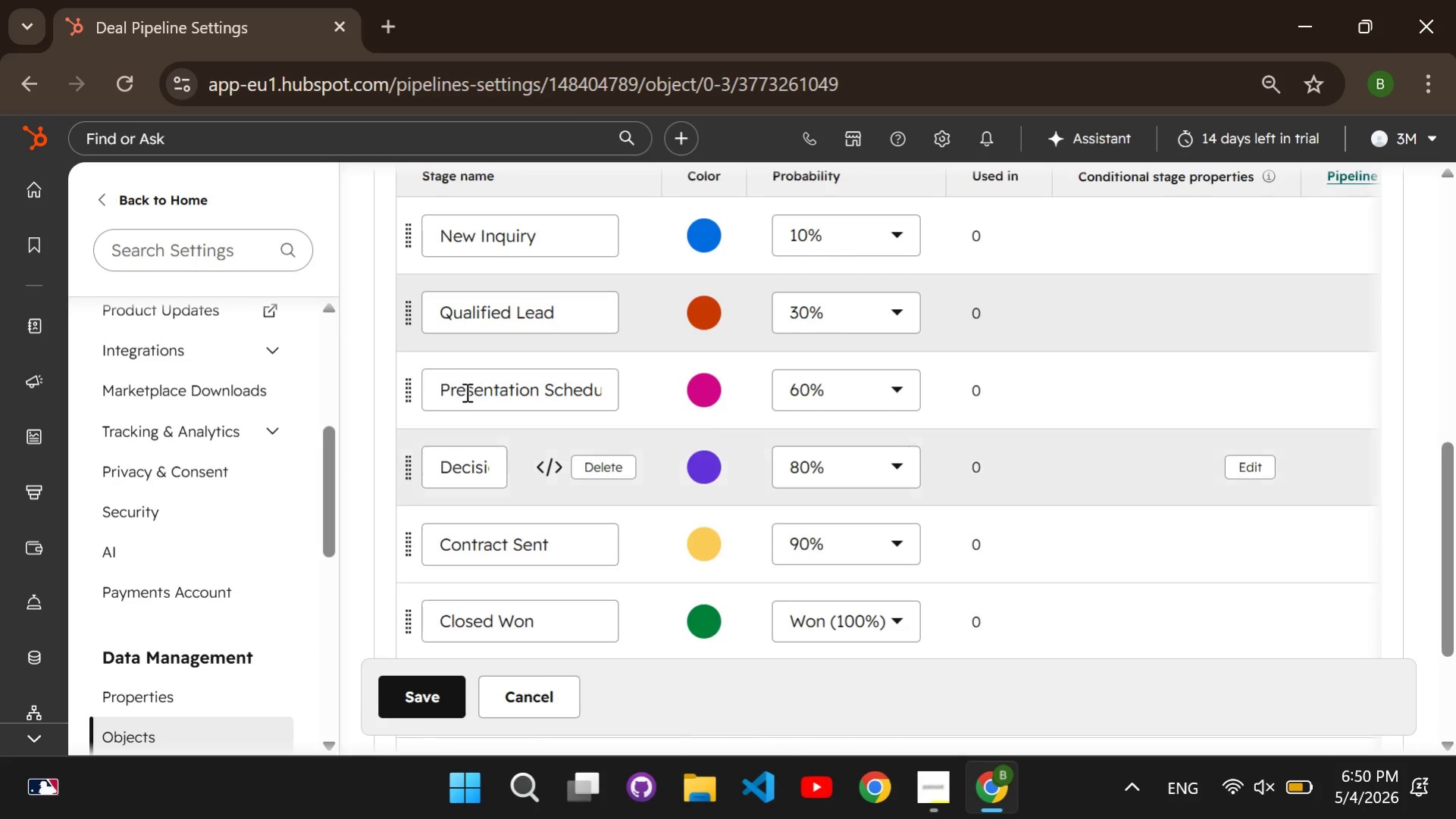 
left_click([465, 392])
 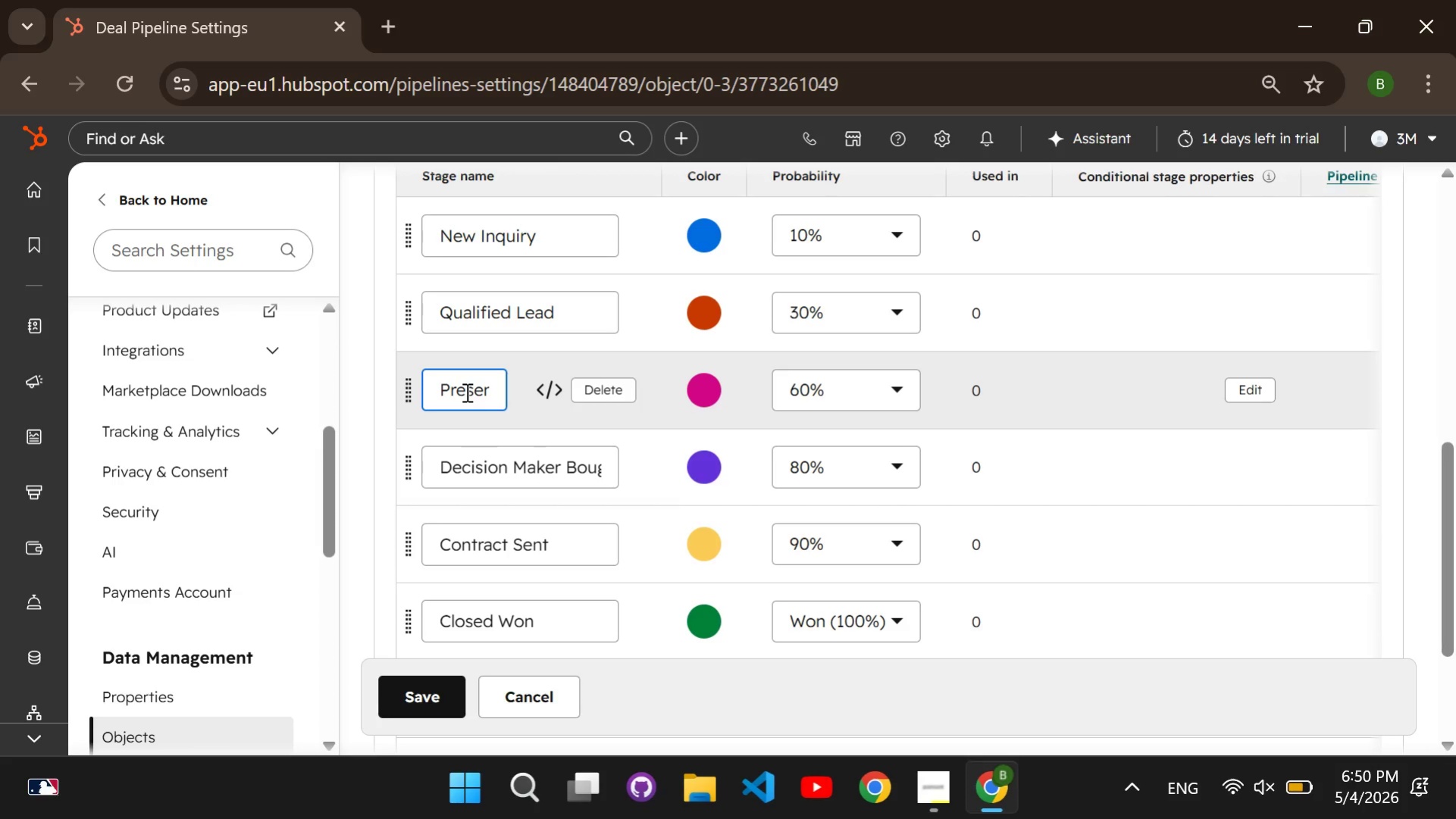 
key(Control+ControlLeft)
 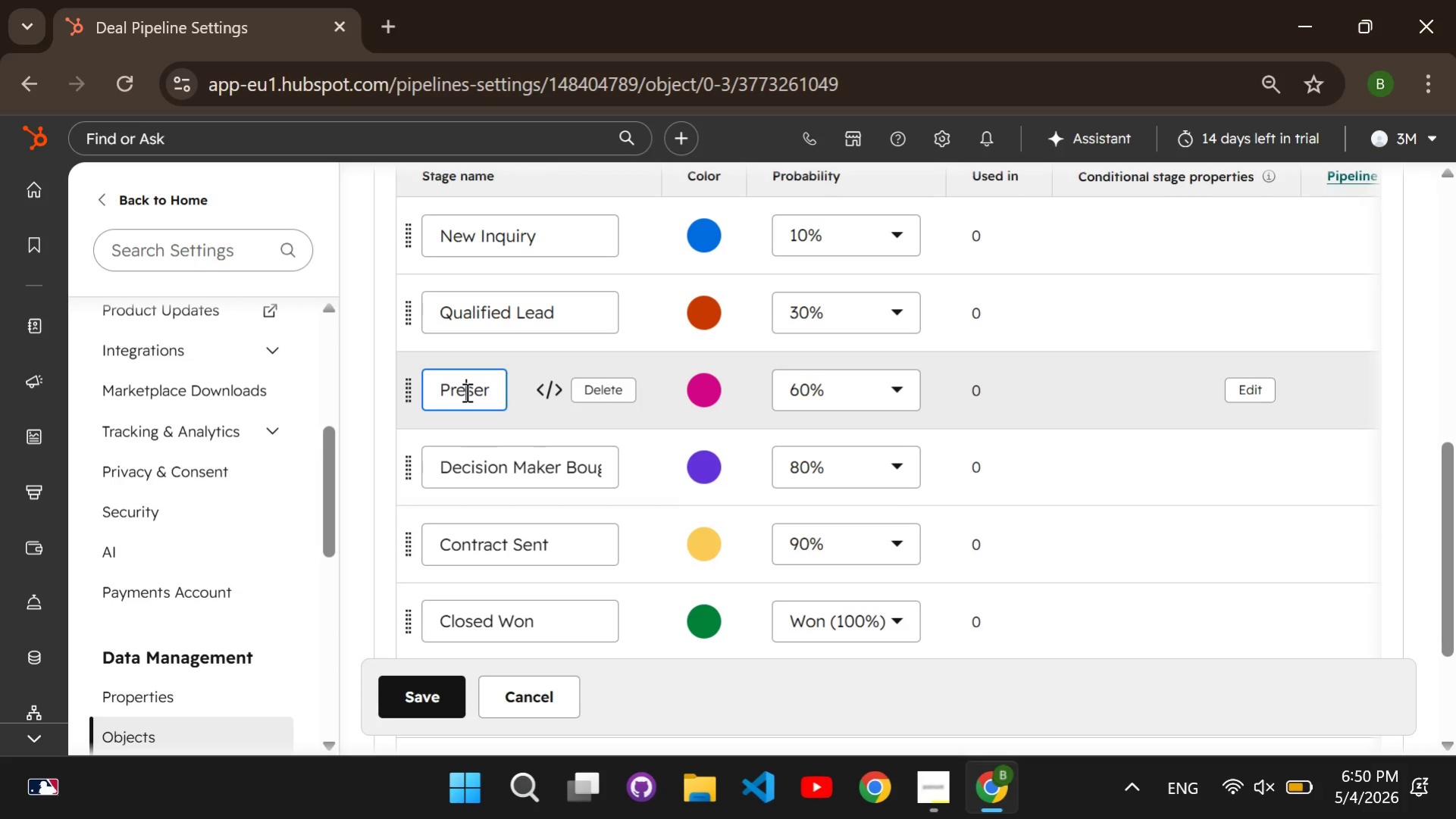 
key(Control+A)
 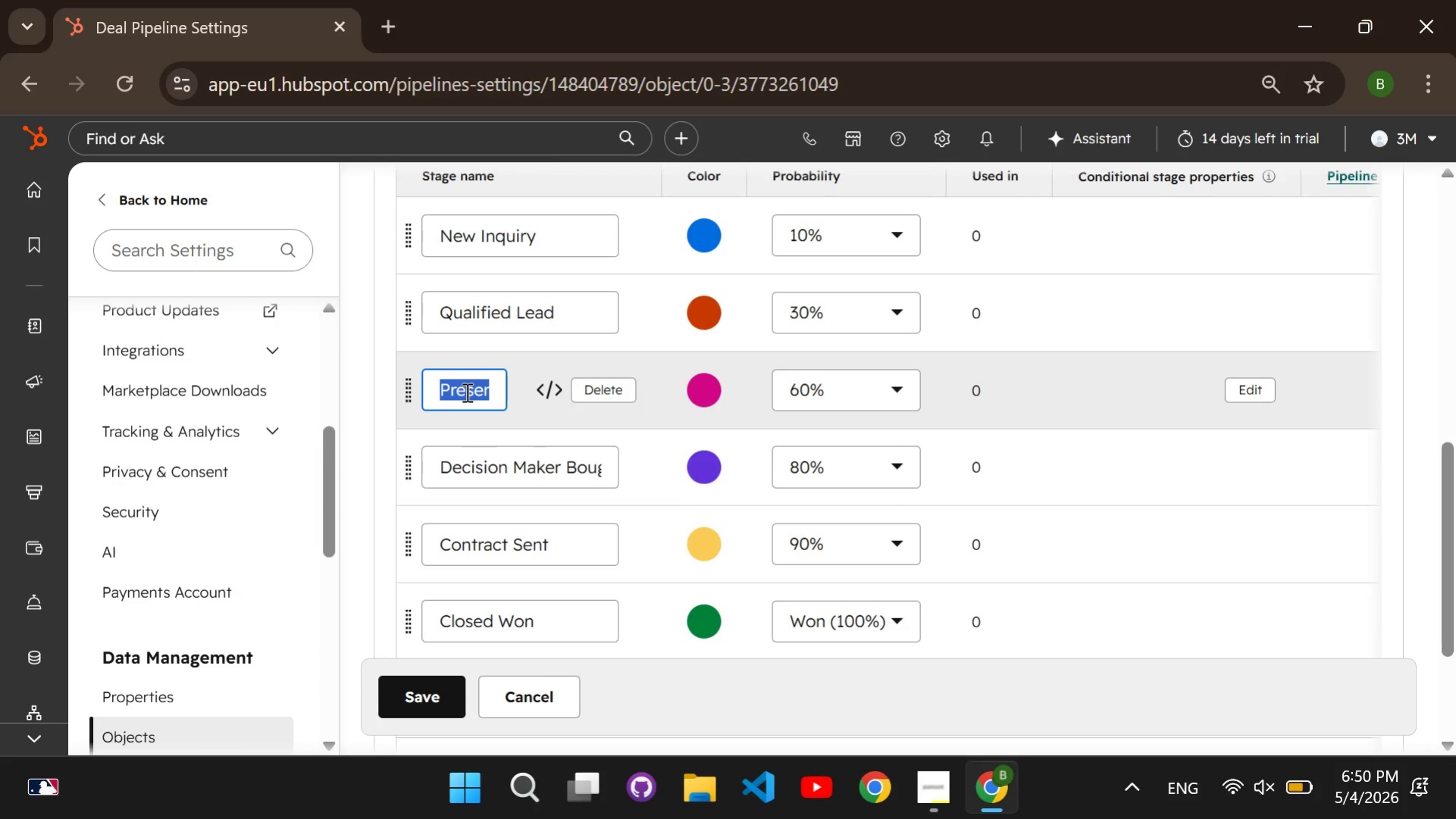 
key(Backspace)
 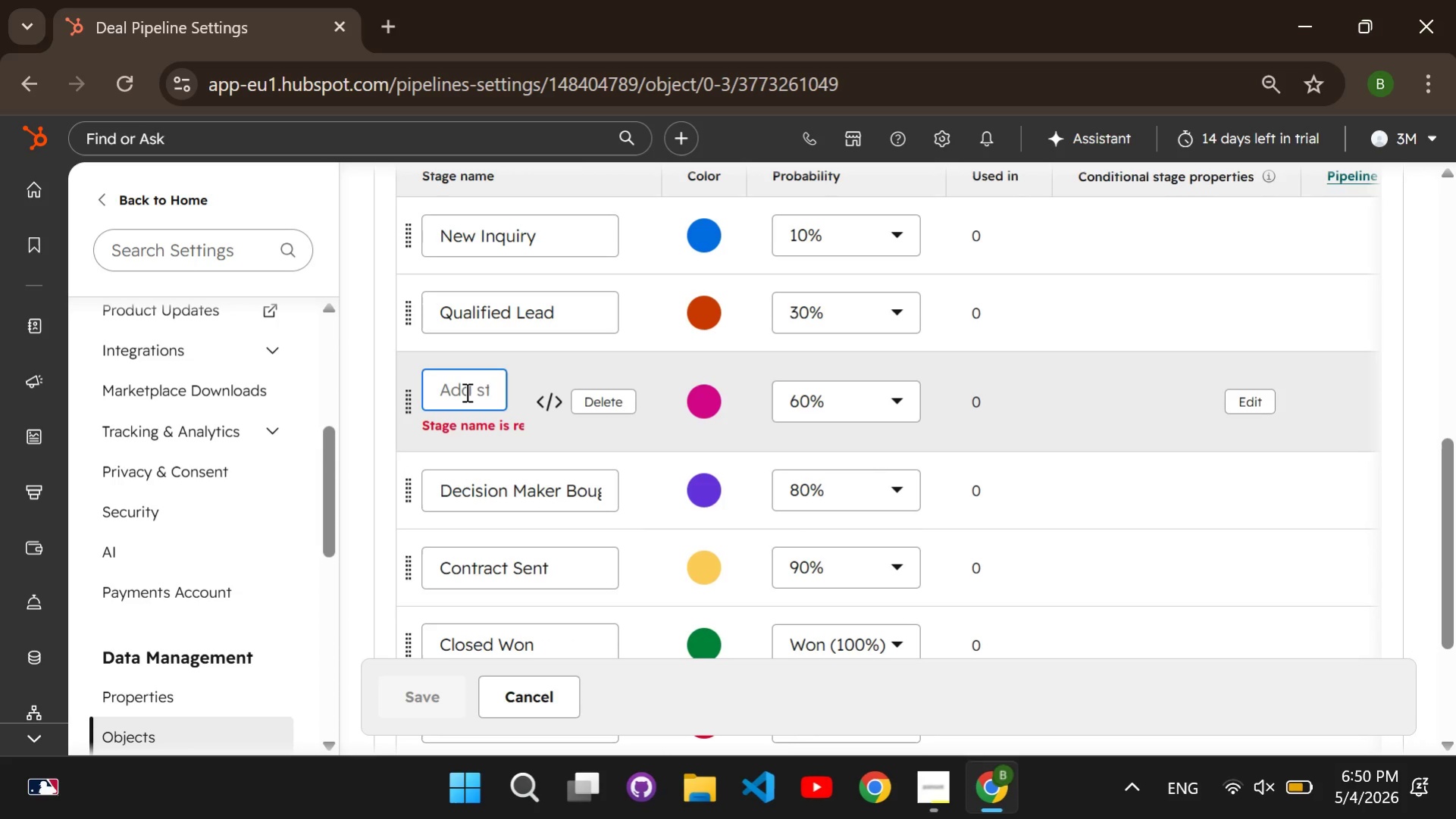 
type(Site Assessment Scheduled)
 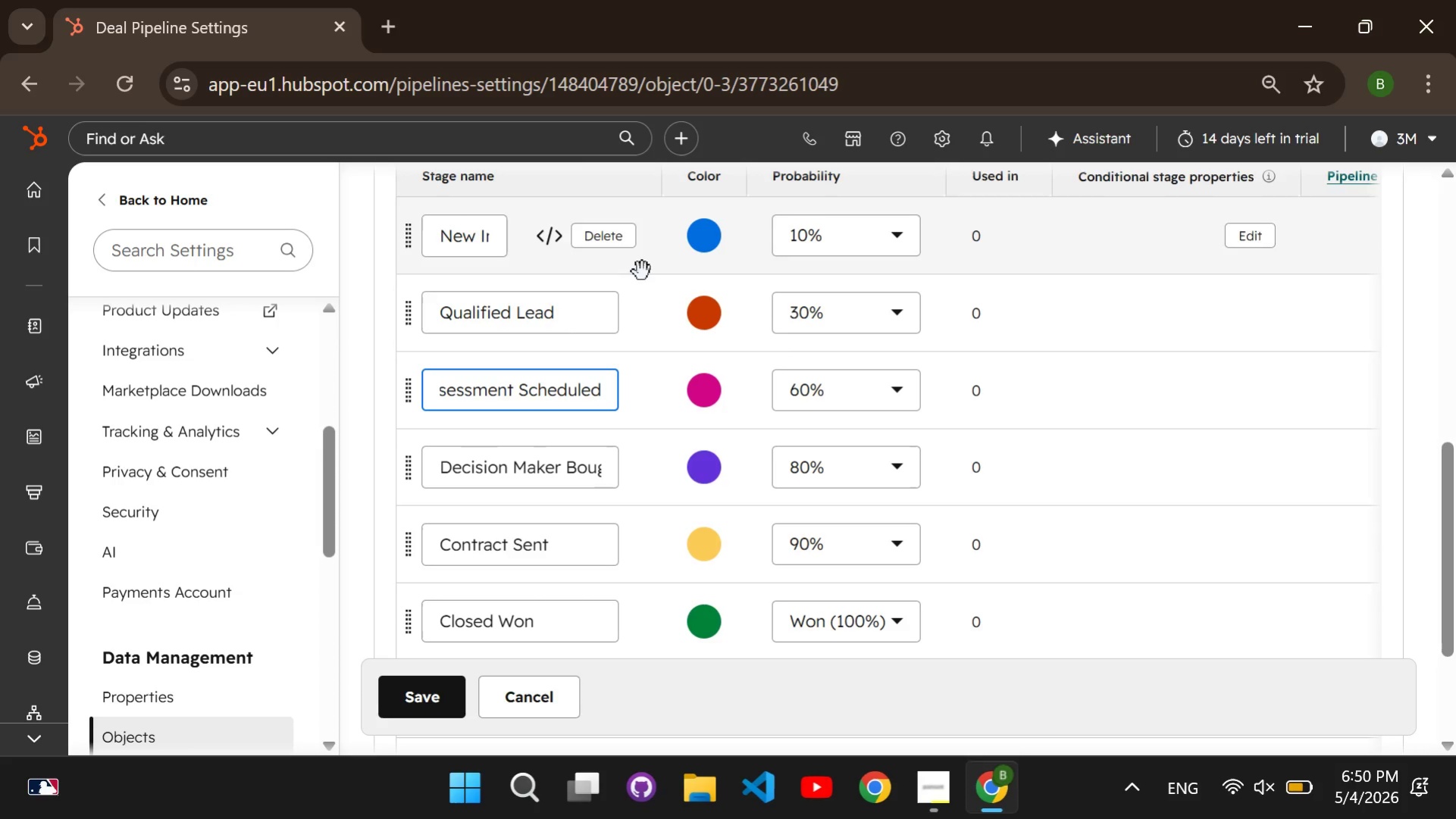 
left_click([827, 379])
 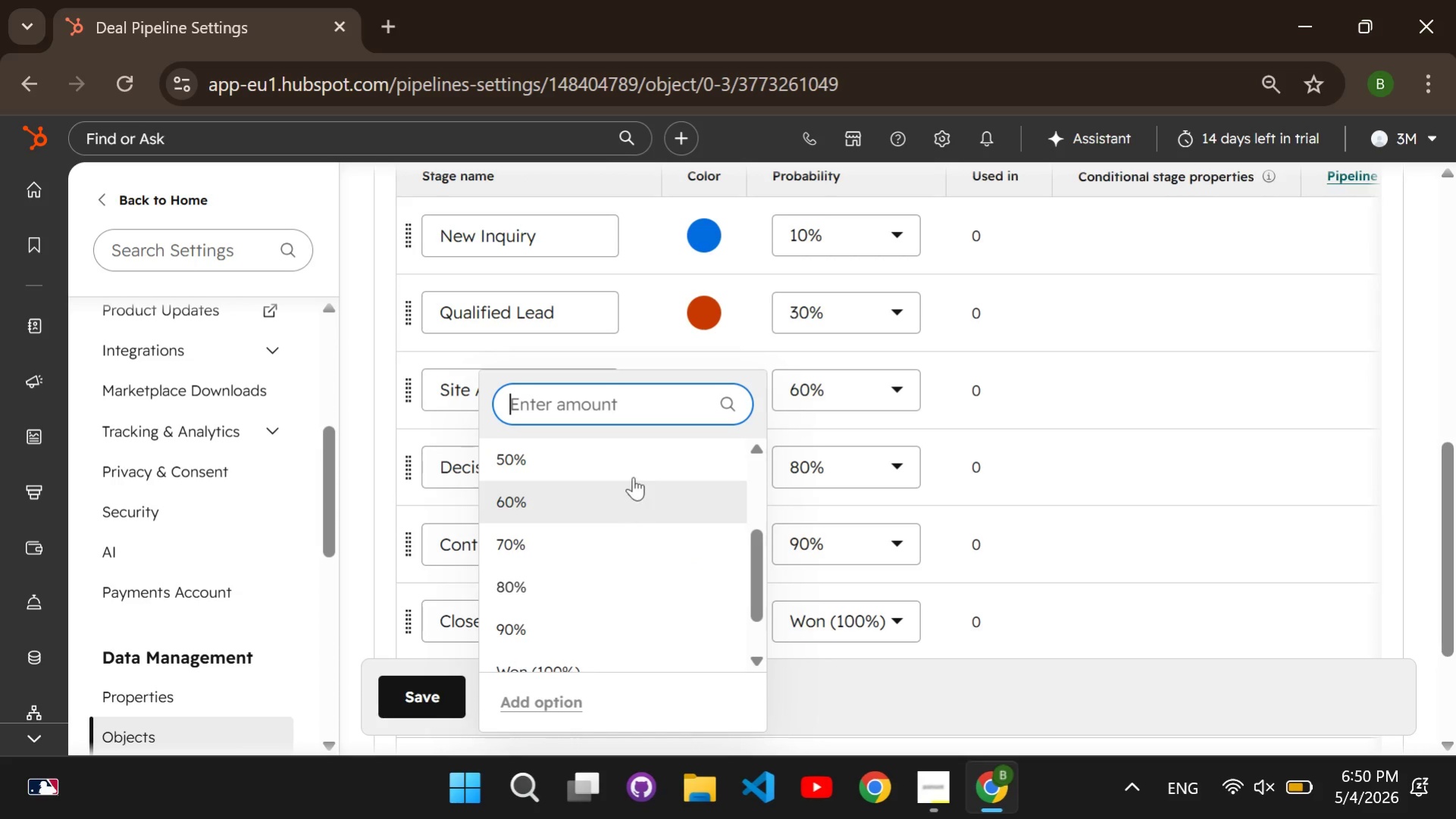 
left_click([632, 470])
 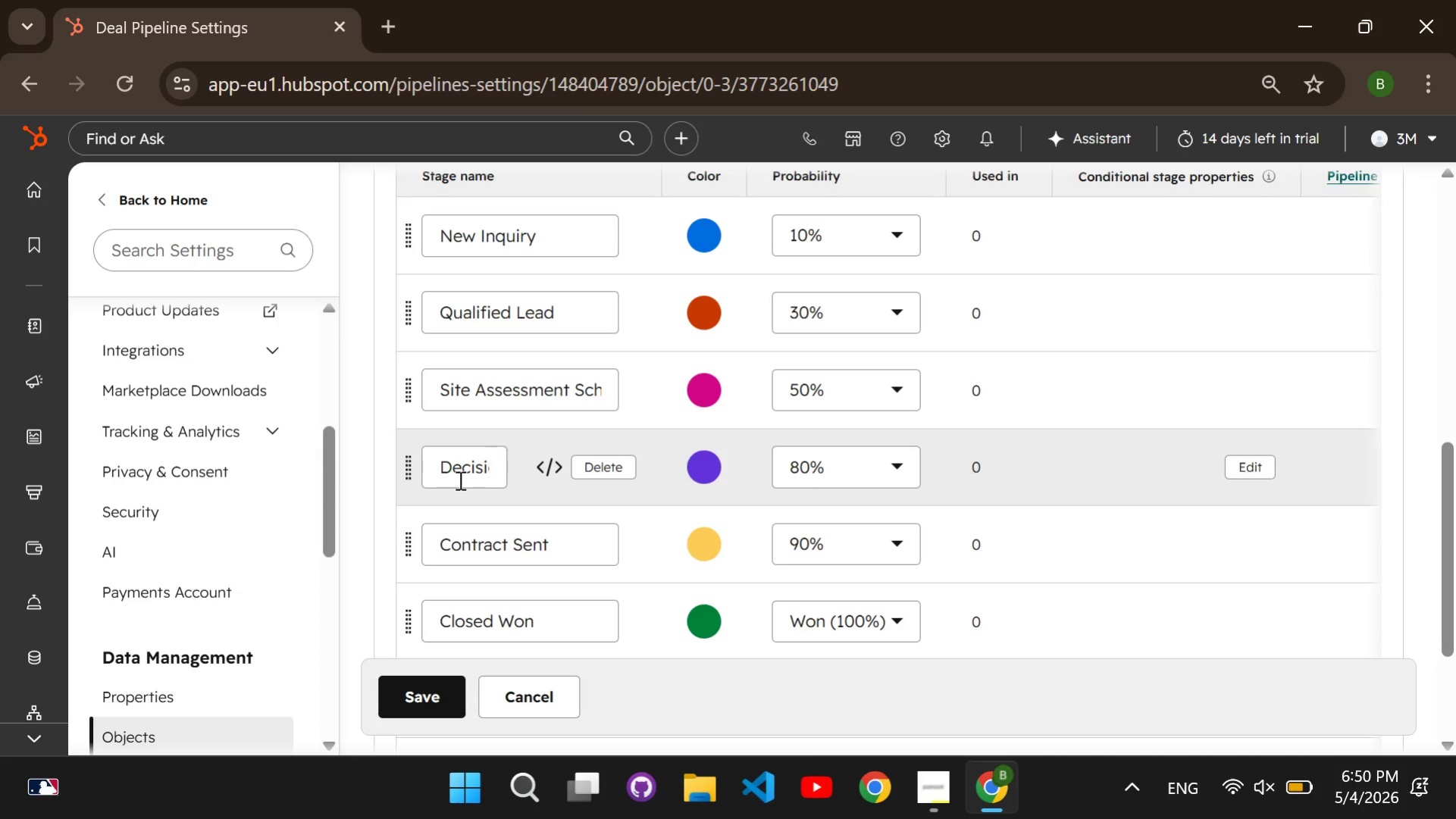 
left_click([456, 472])
 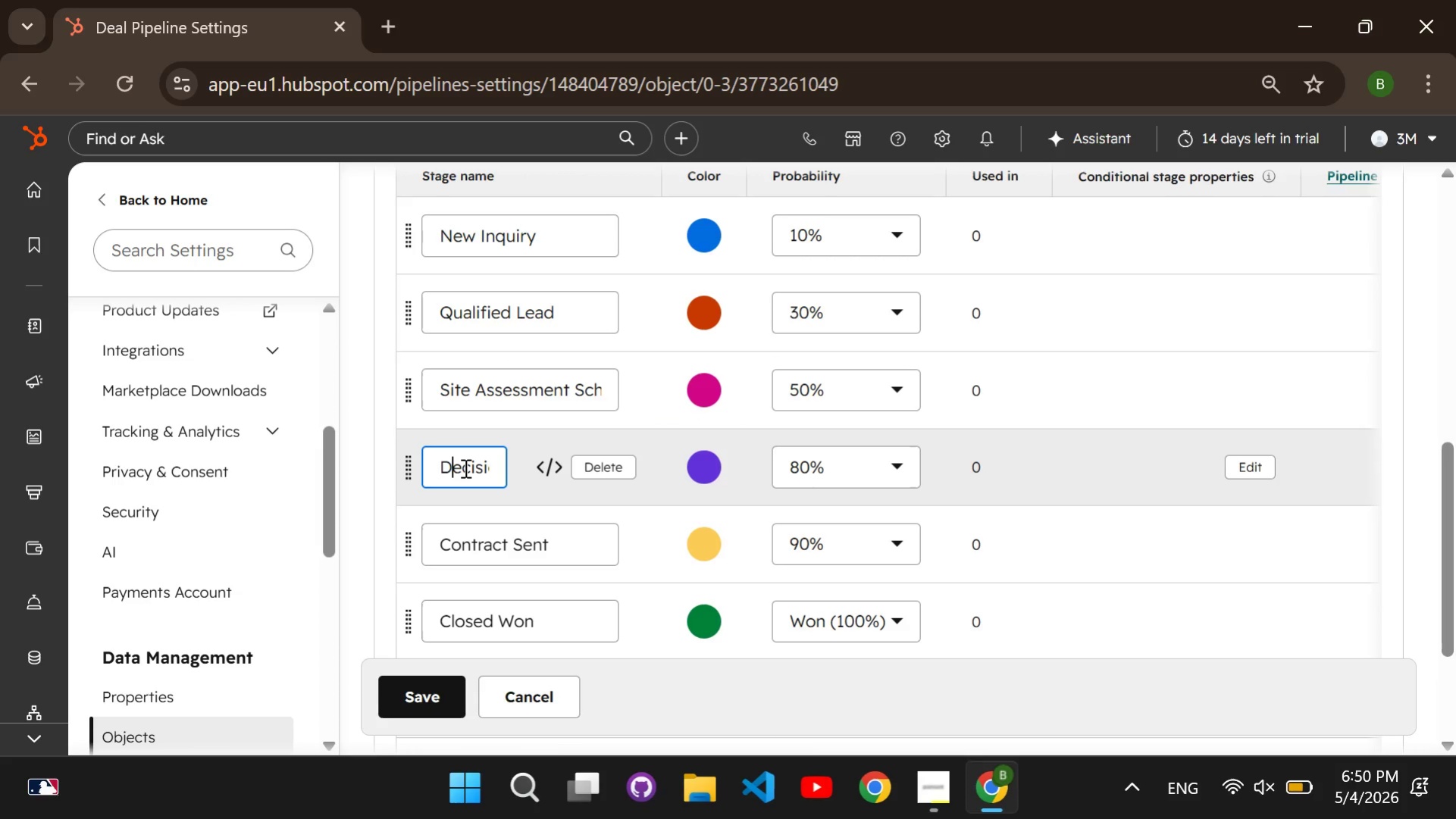 
key(Control+ControlLeft)
 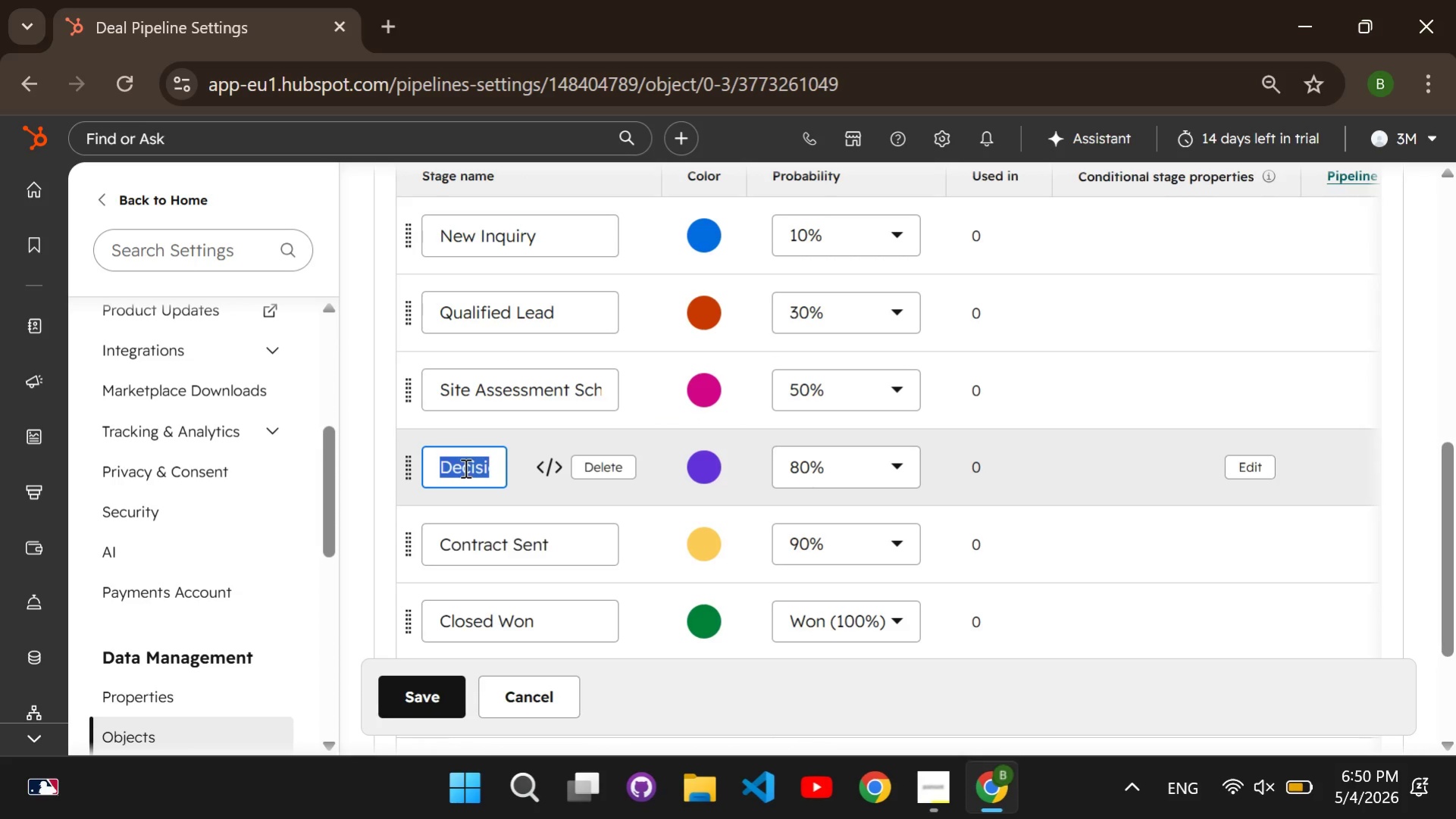 
key(Control+A)
 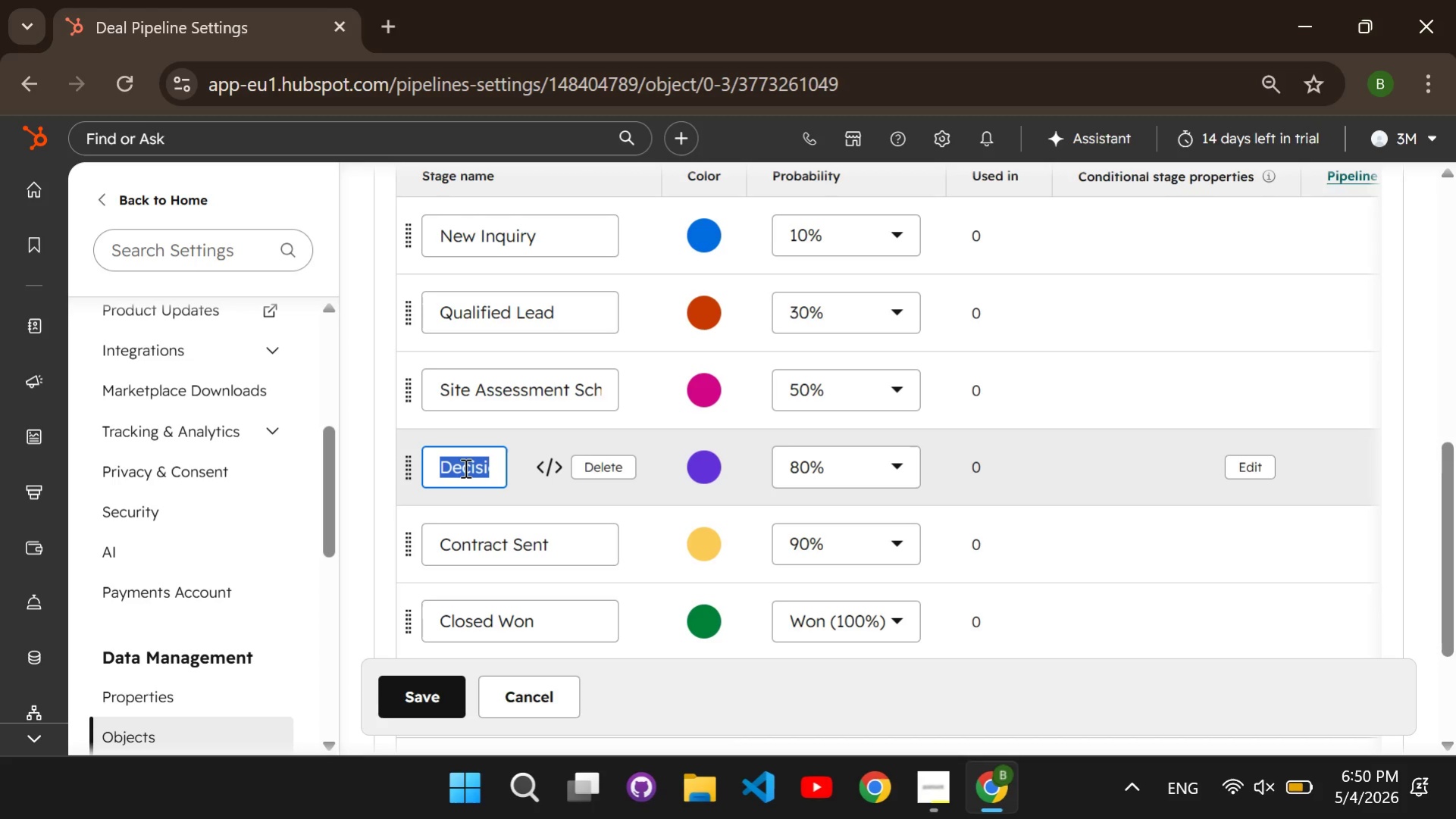 
key(Backspace)
type(Proposal Sent)
 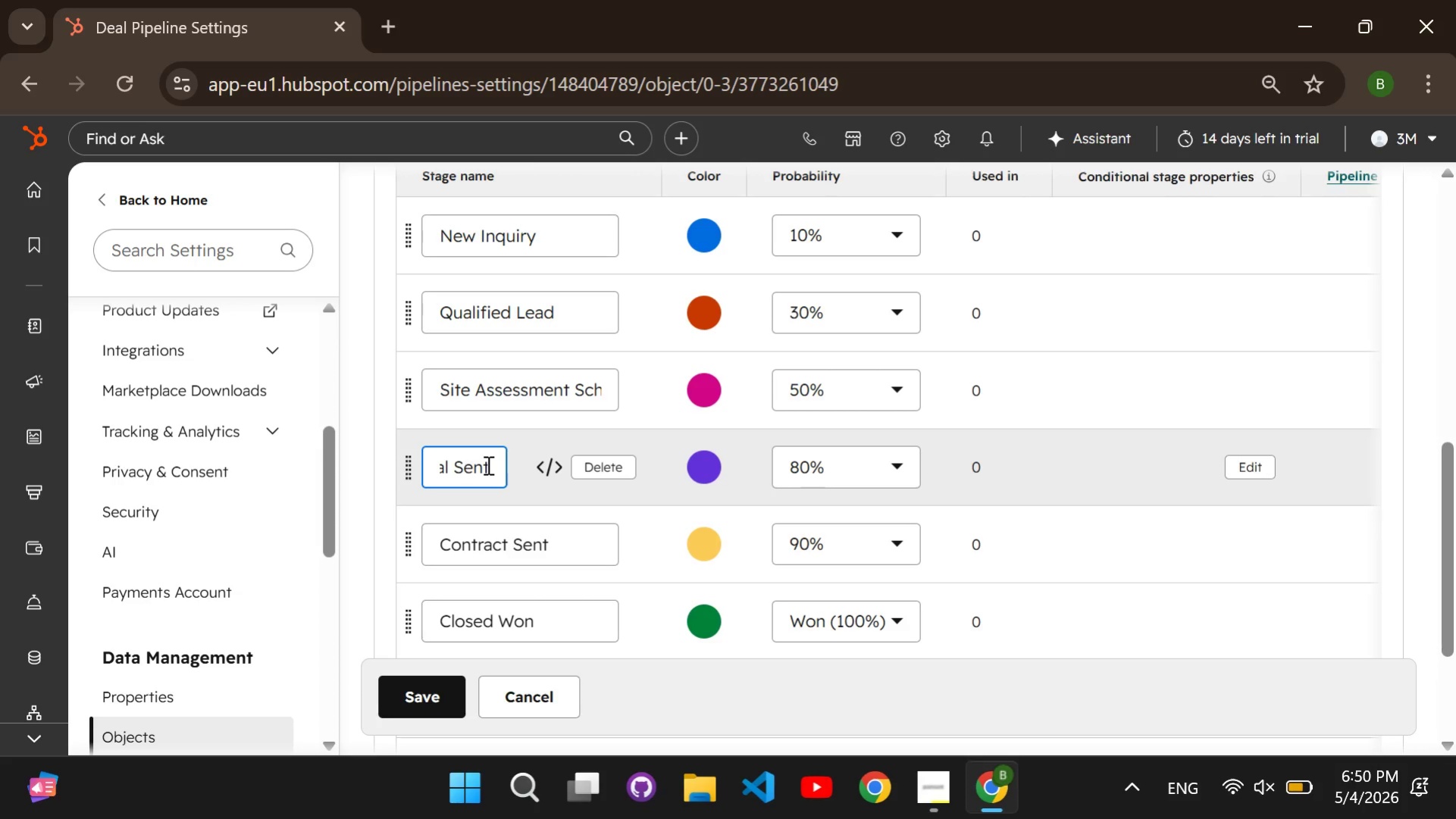 
left_click([793, 473])
 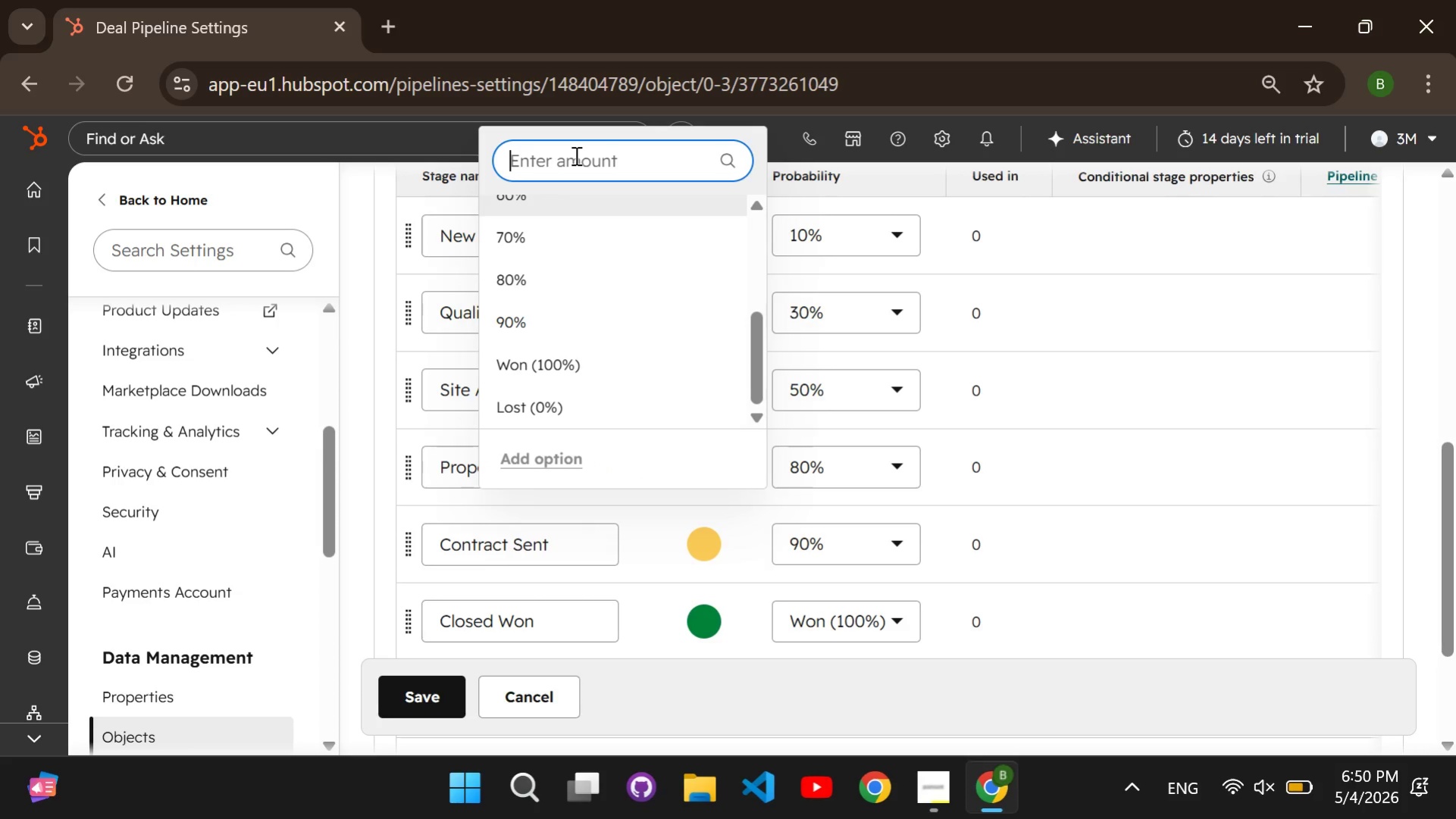 
type(75)
 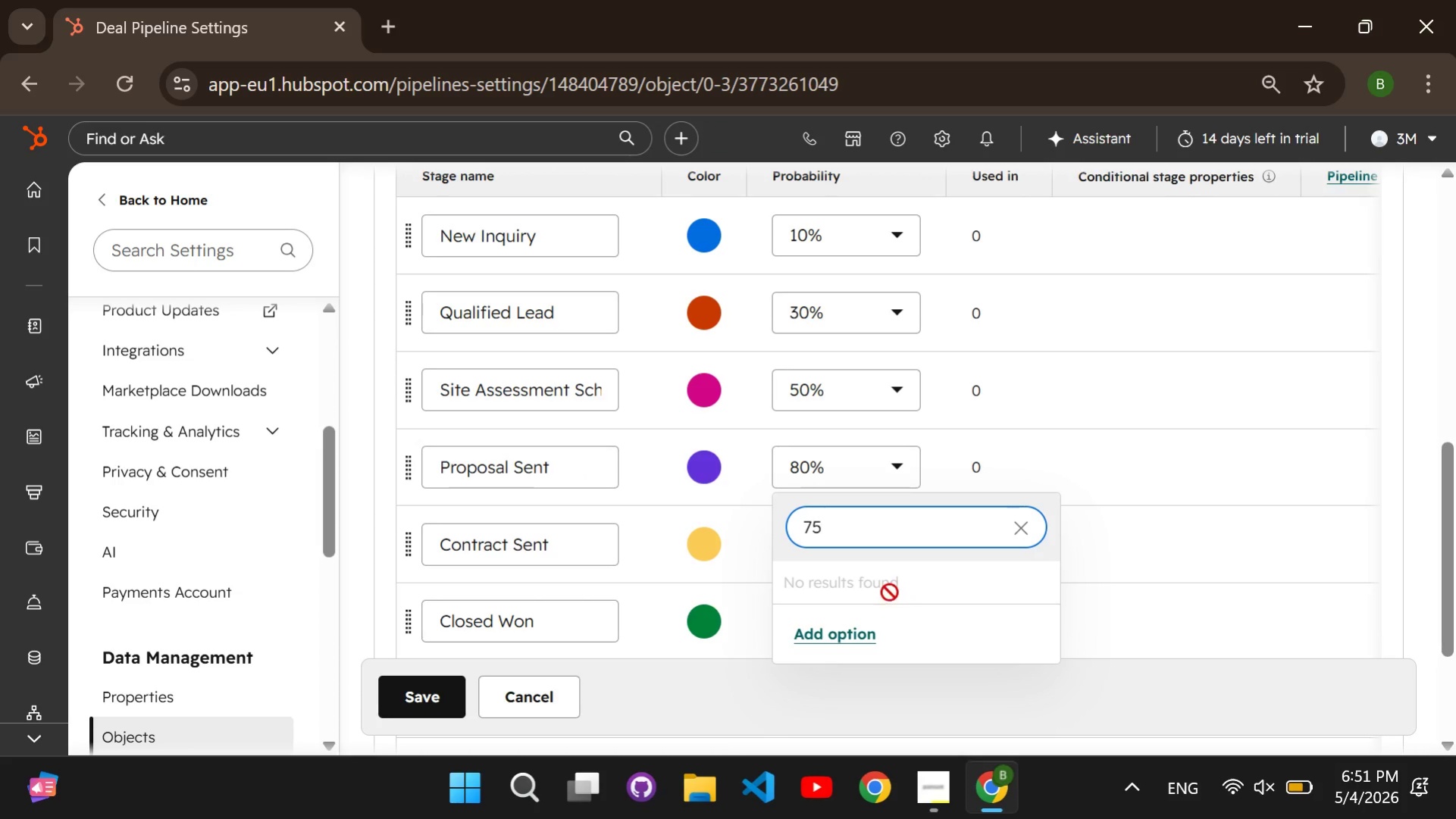 
left_click([844, 632])
 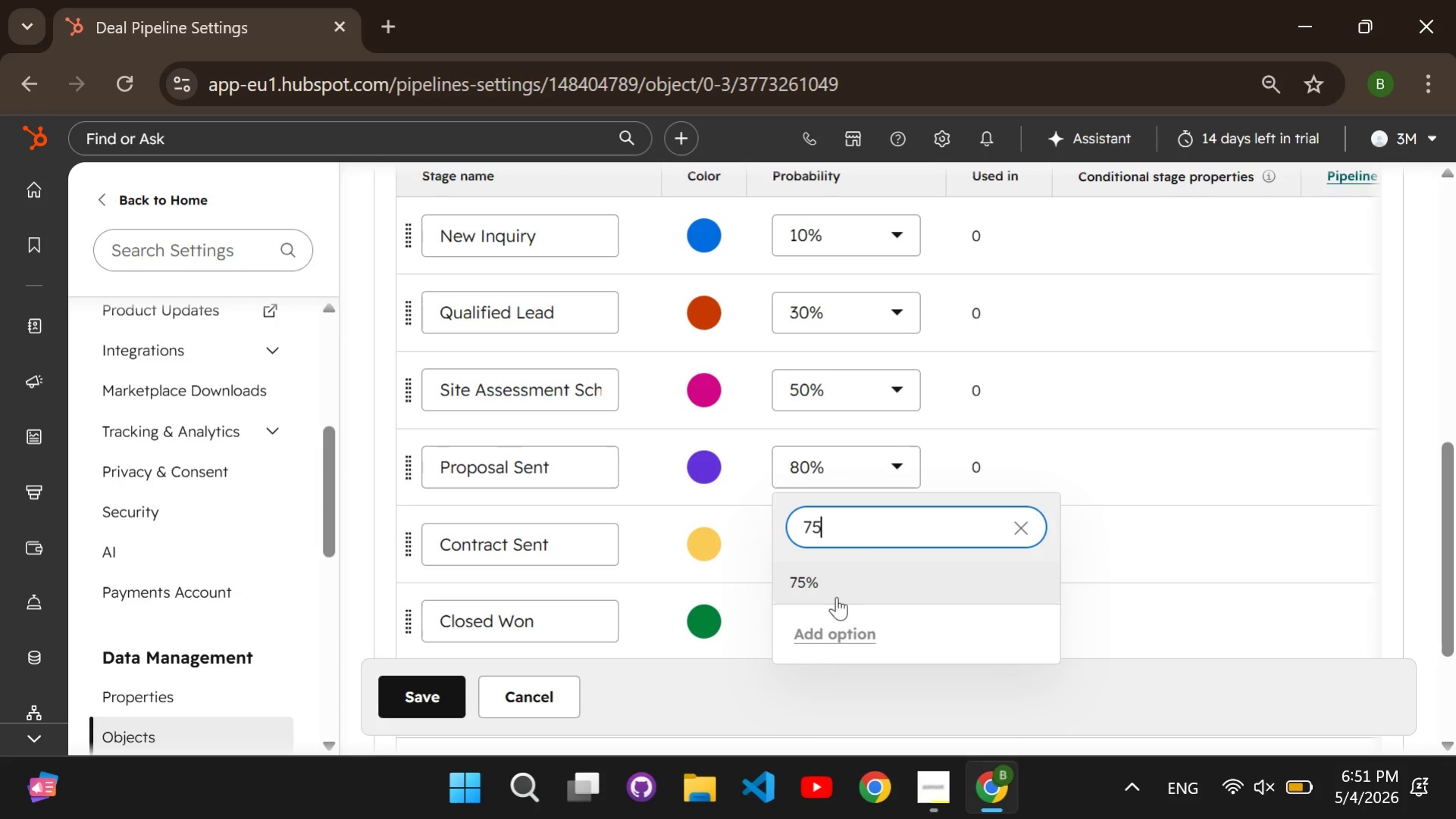 
left_click([828, 578])
 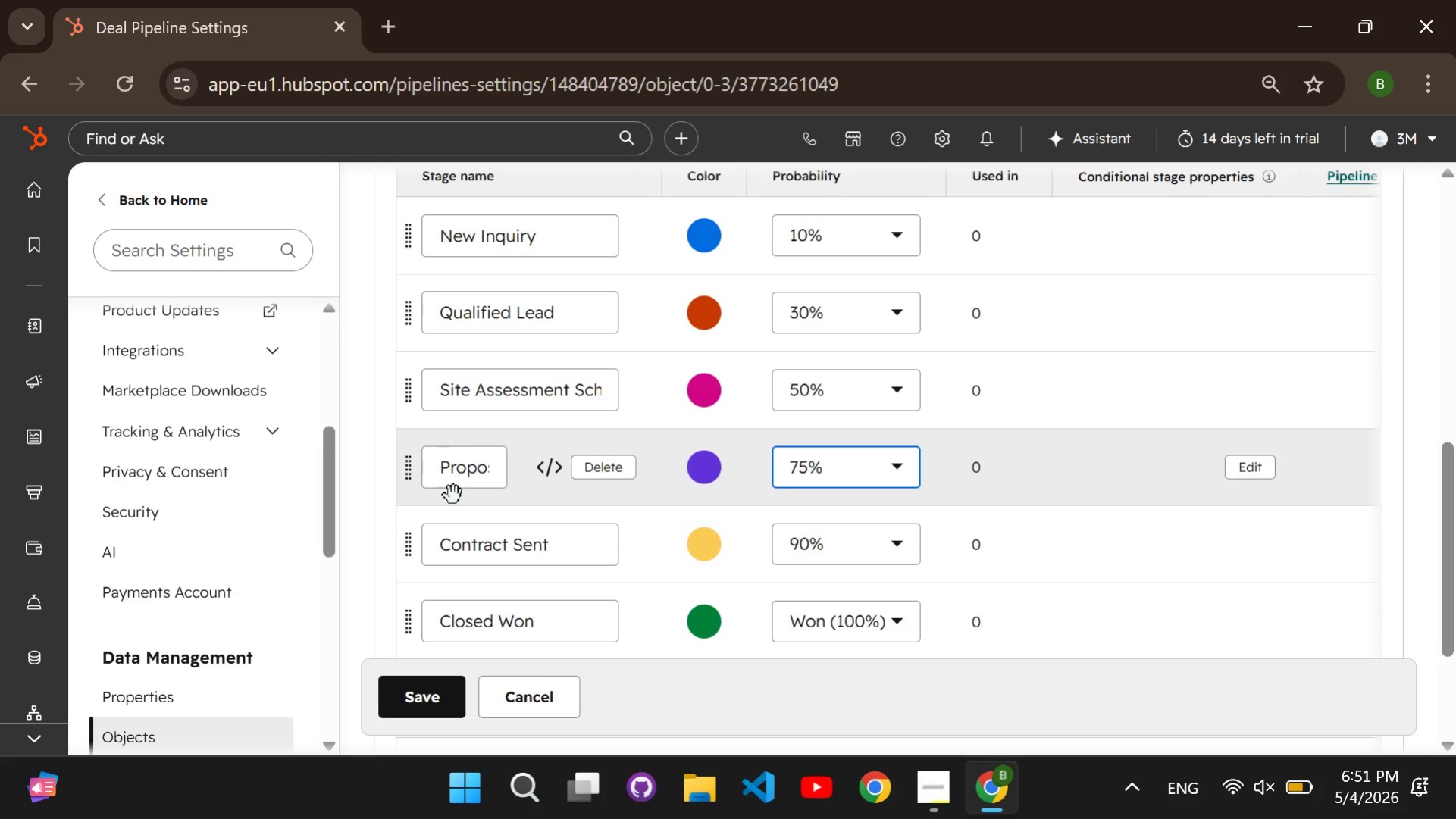 
left_click([447, 536])
 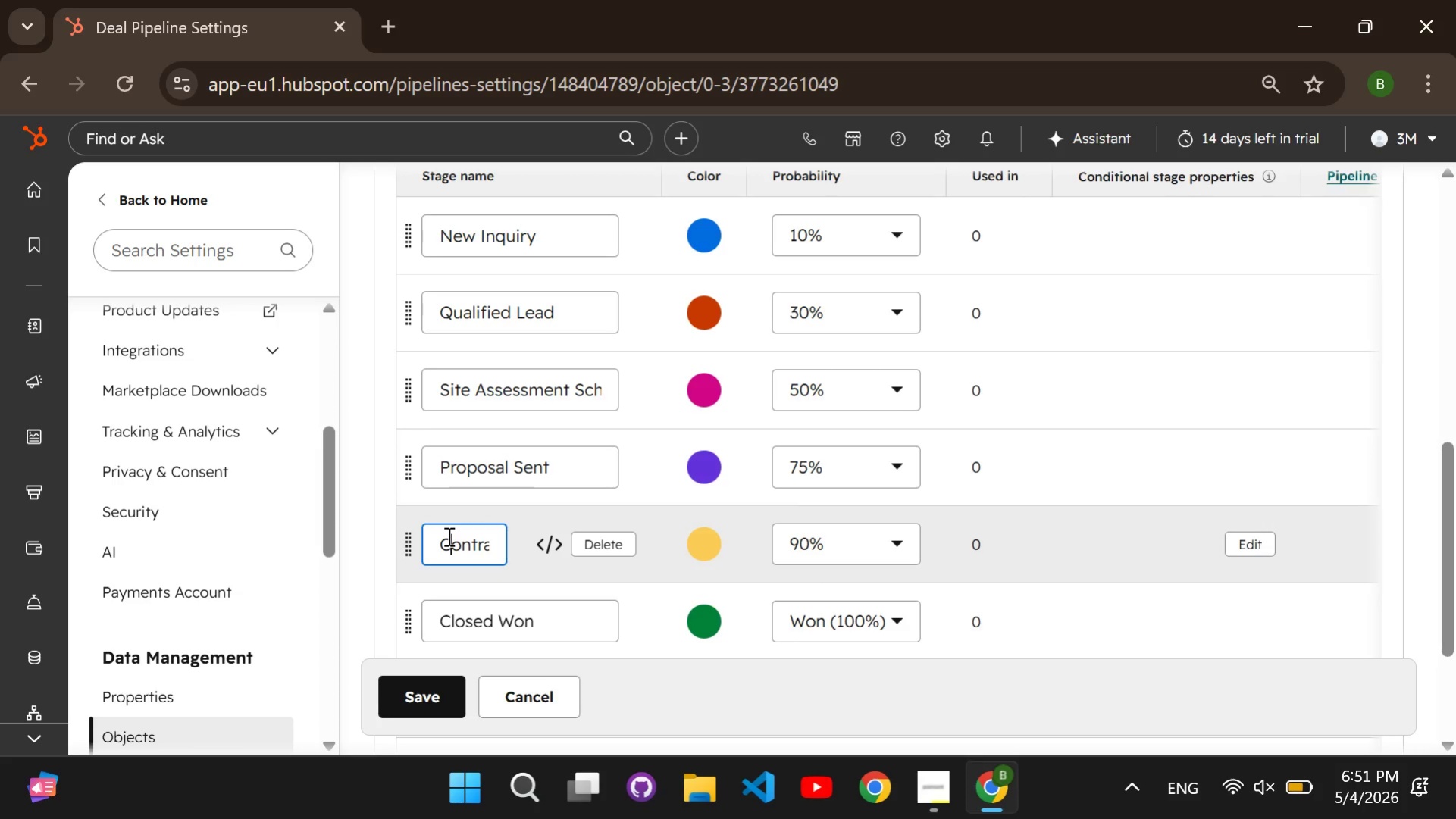 
key(Control+ControlLeft)
 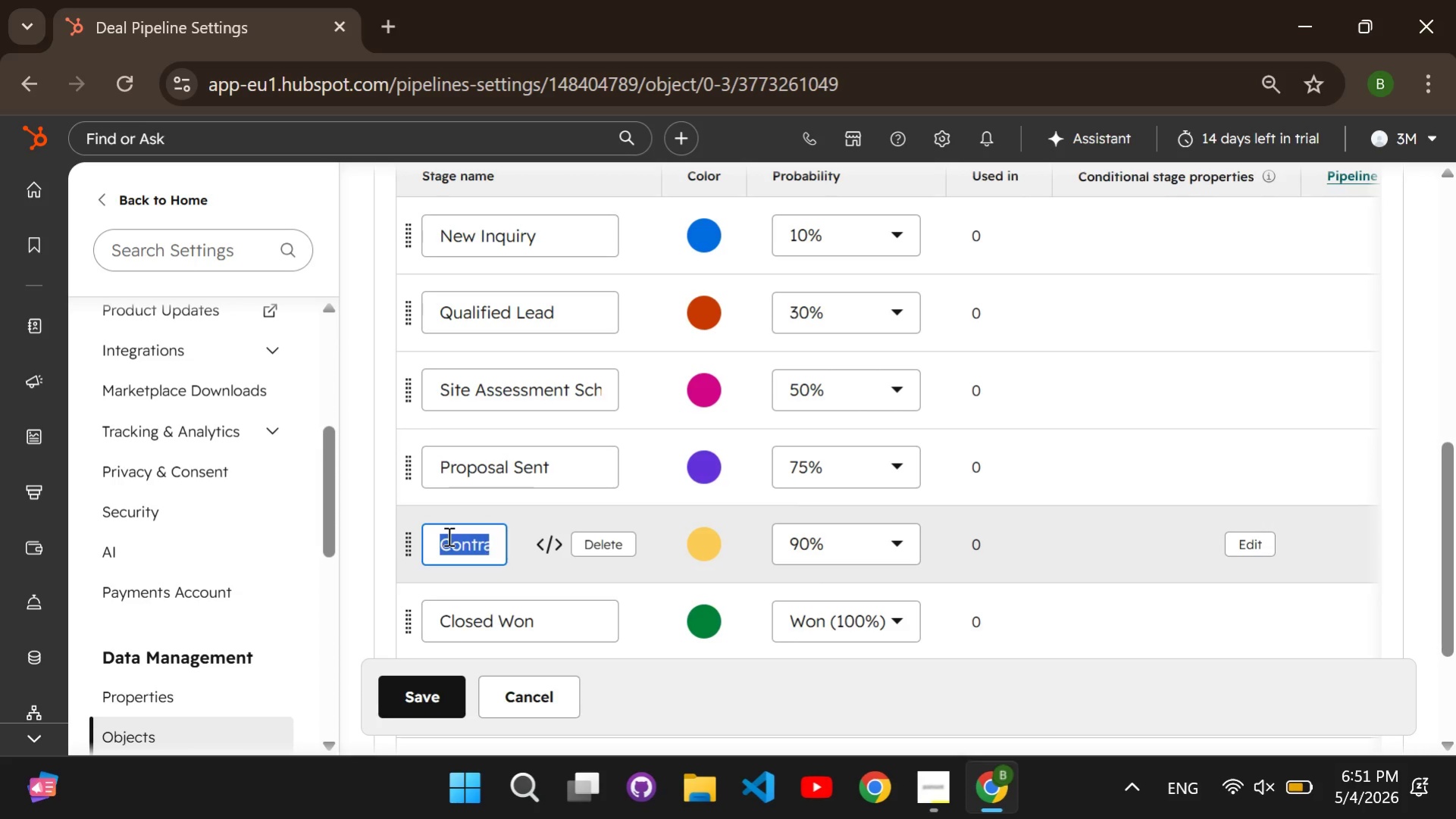 
key(Control+A)
 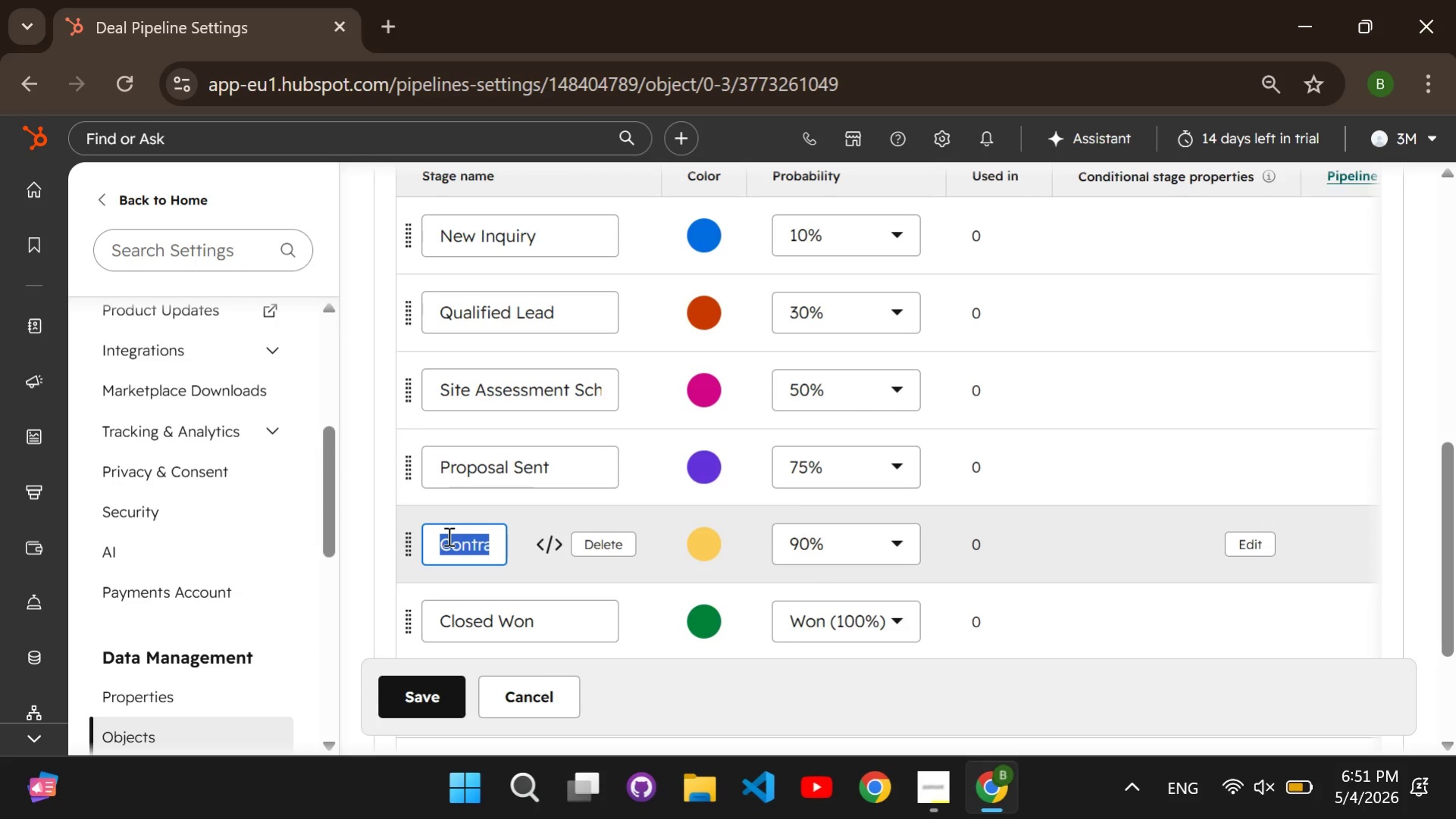 
key(Backspace)
 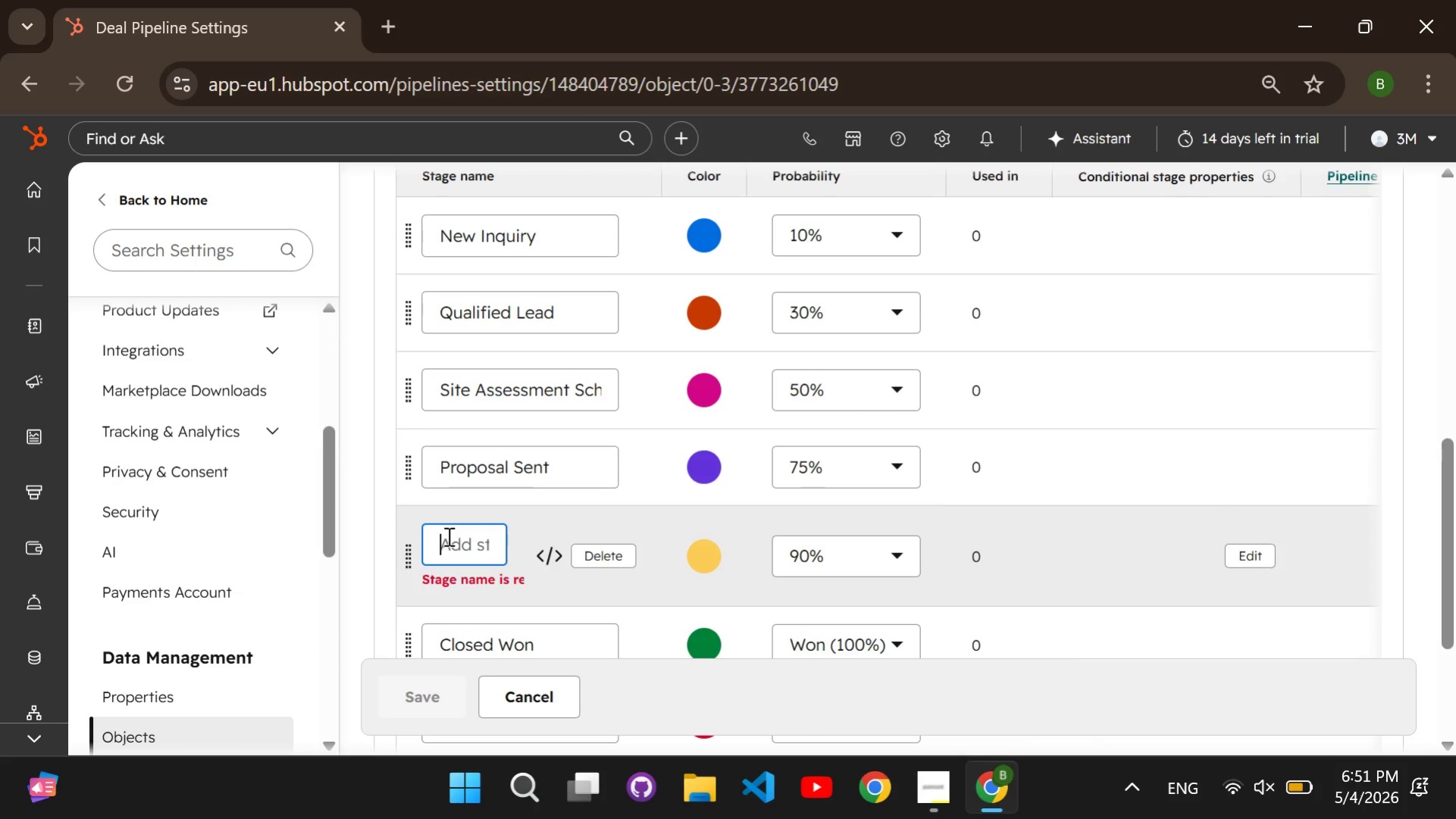 
key(CapsLock)
 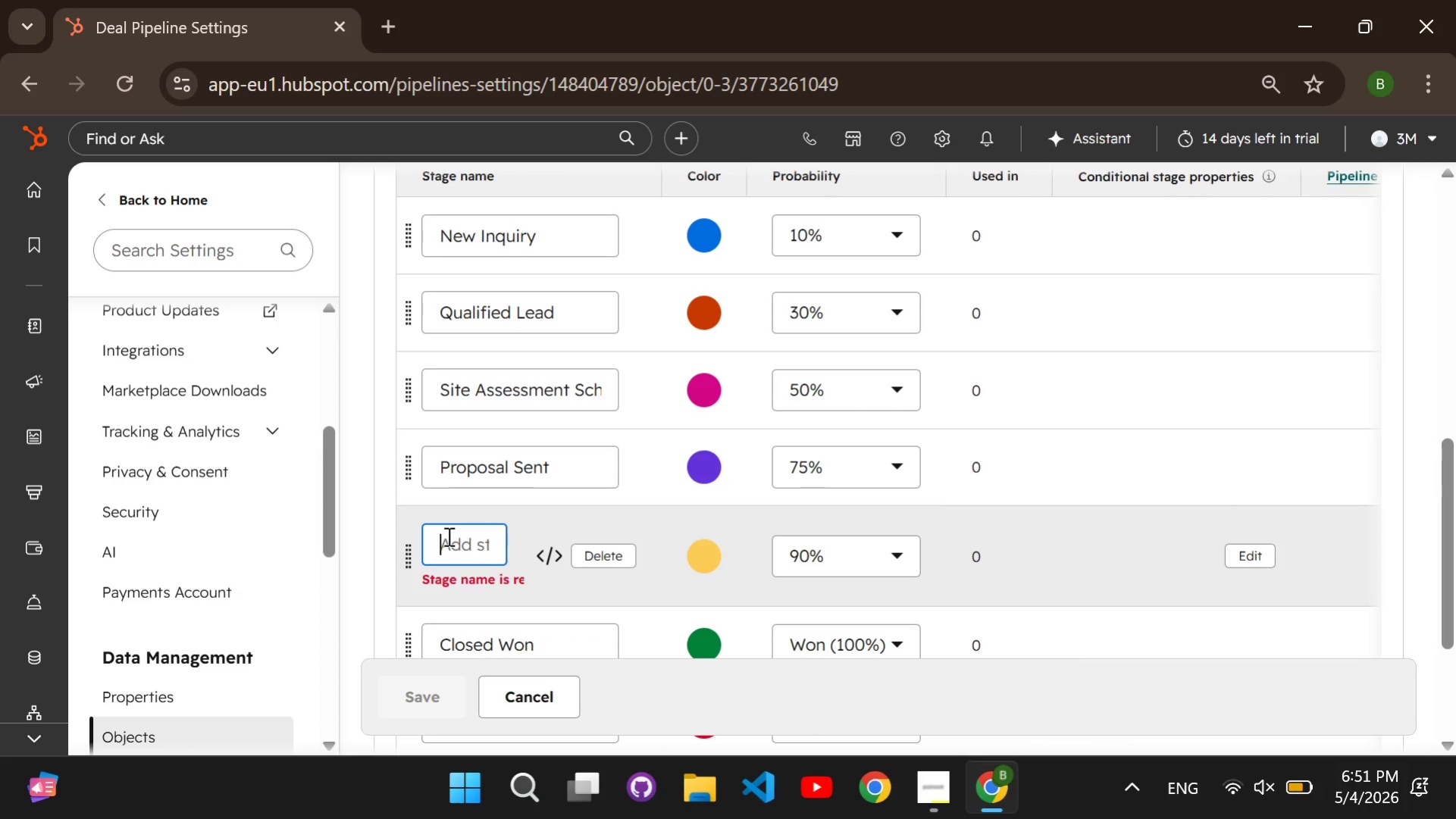 
key(C)
 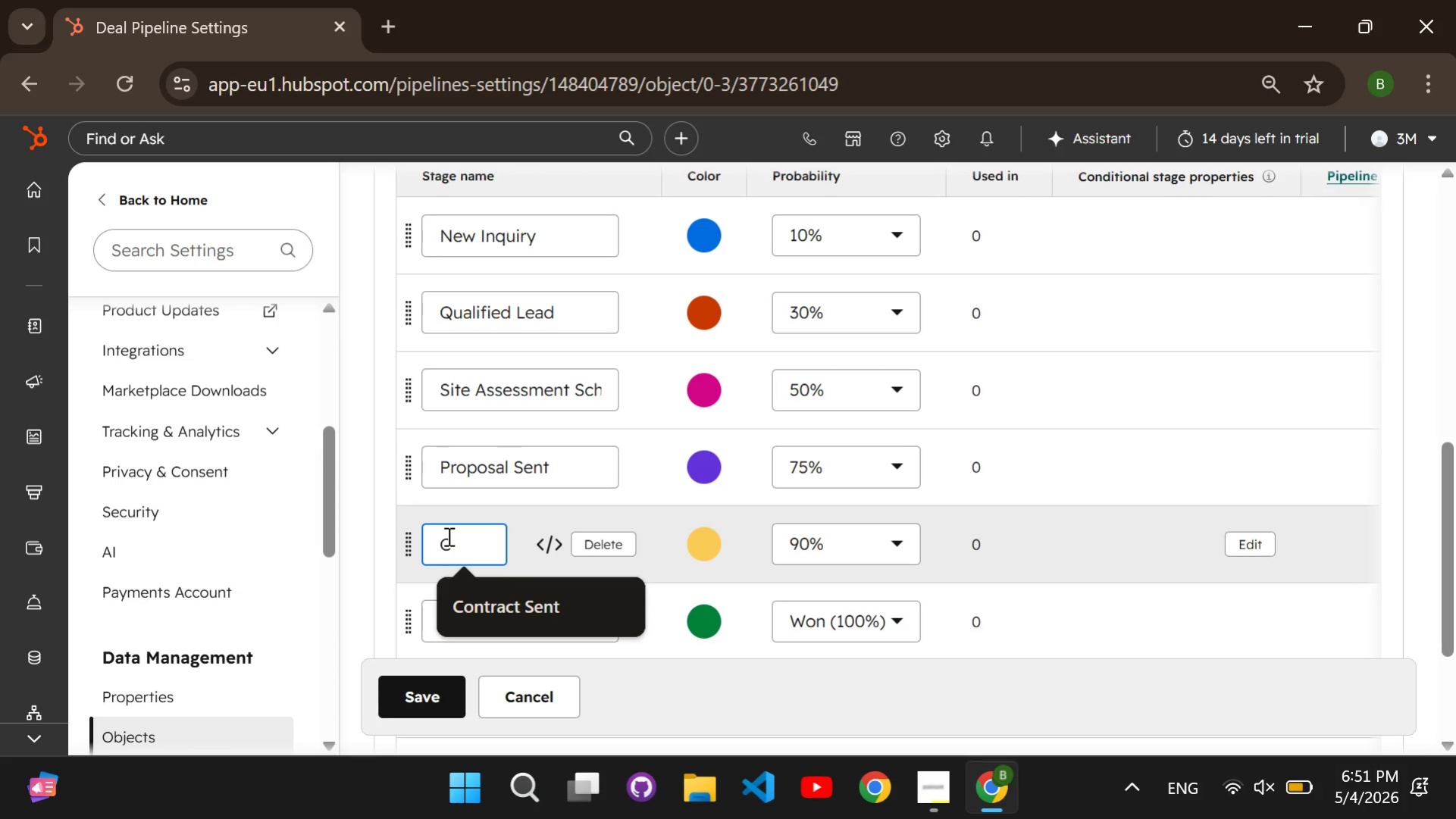 
type(losed Won)
 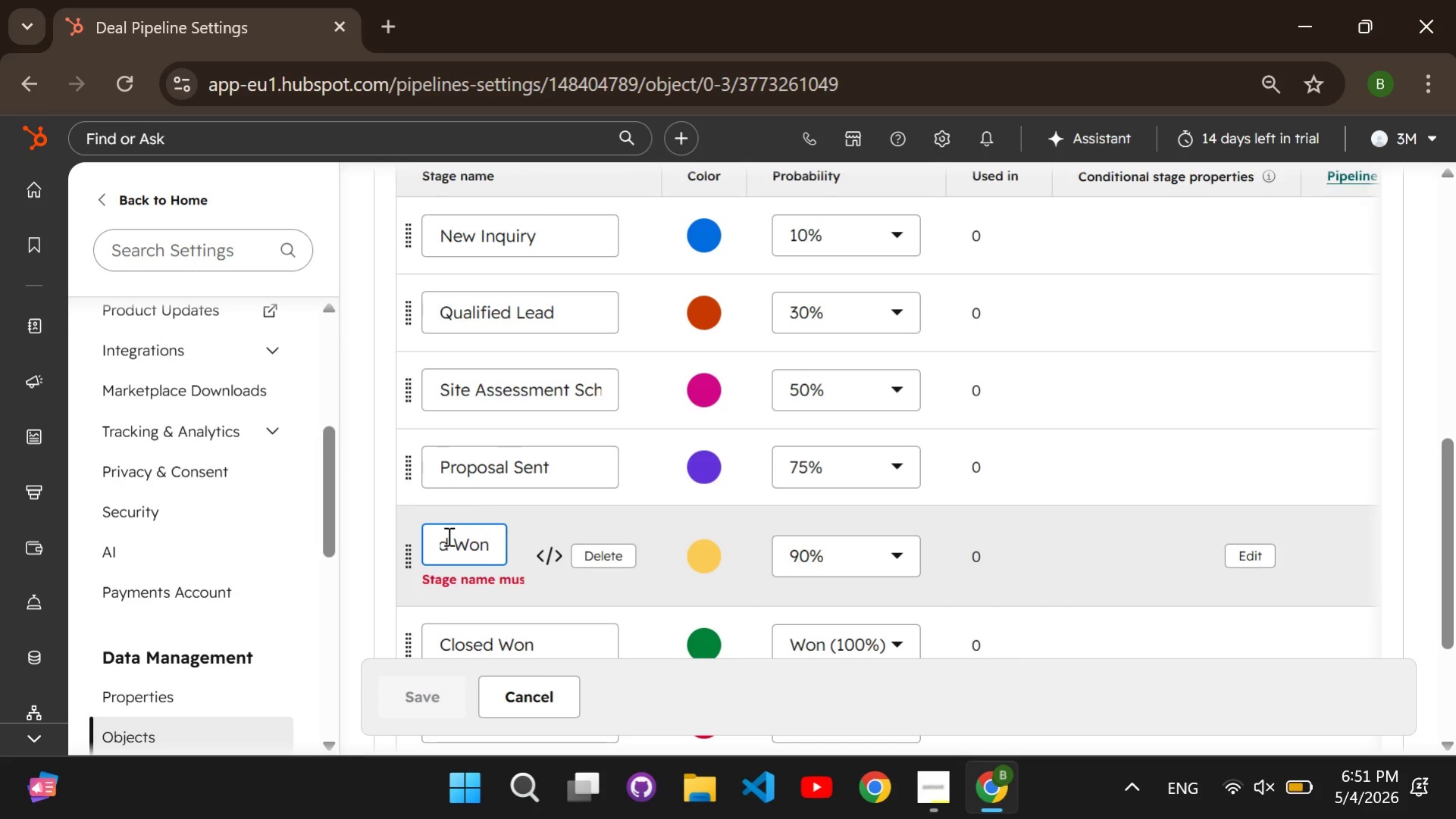 
scroll: coordinate [590, 425], scroll_direction: down, amount: 1.0
 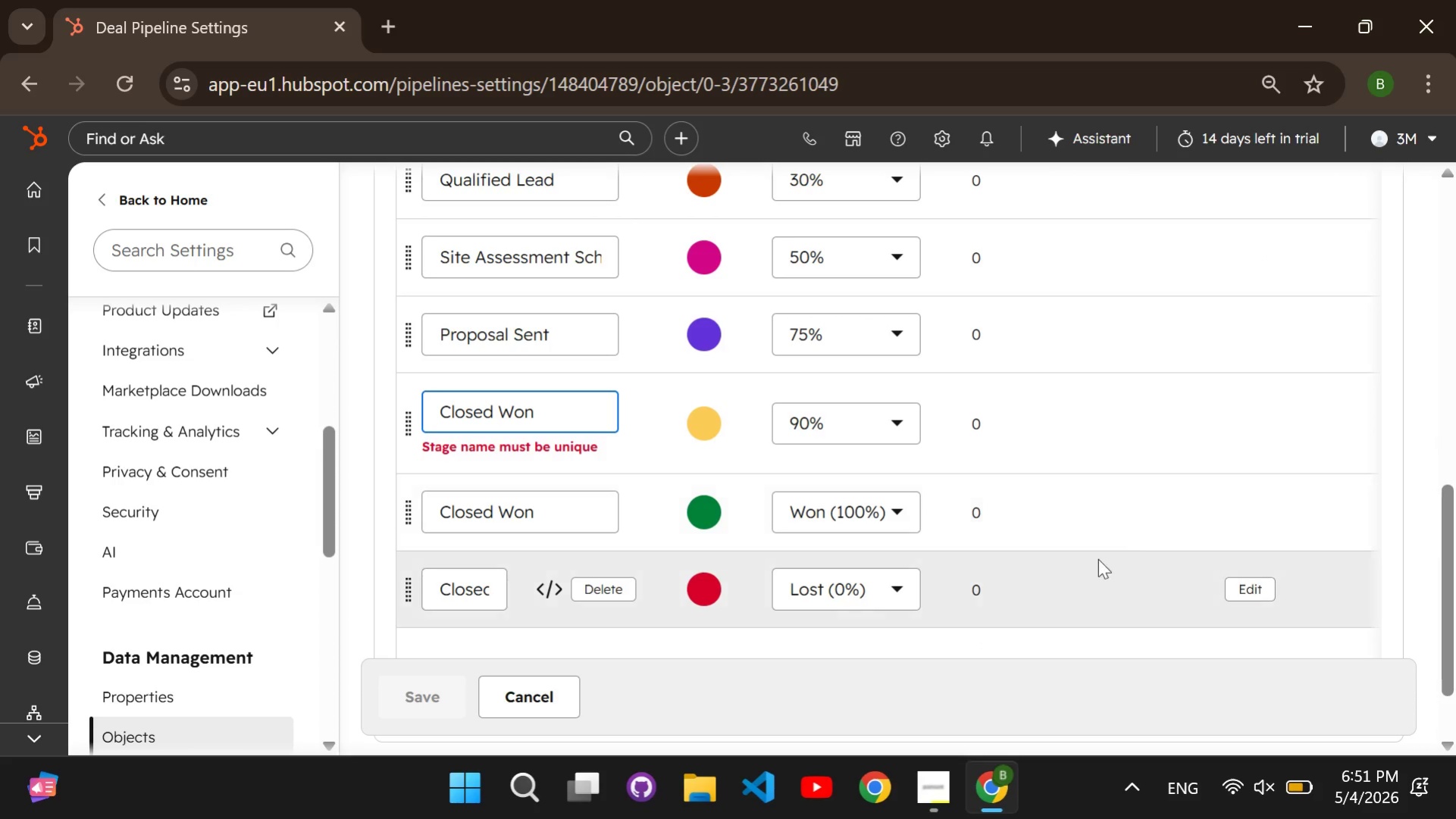 
left_click([1246, 507])
 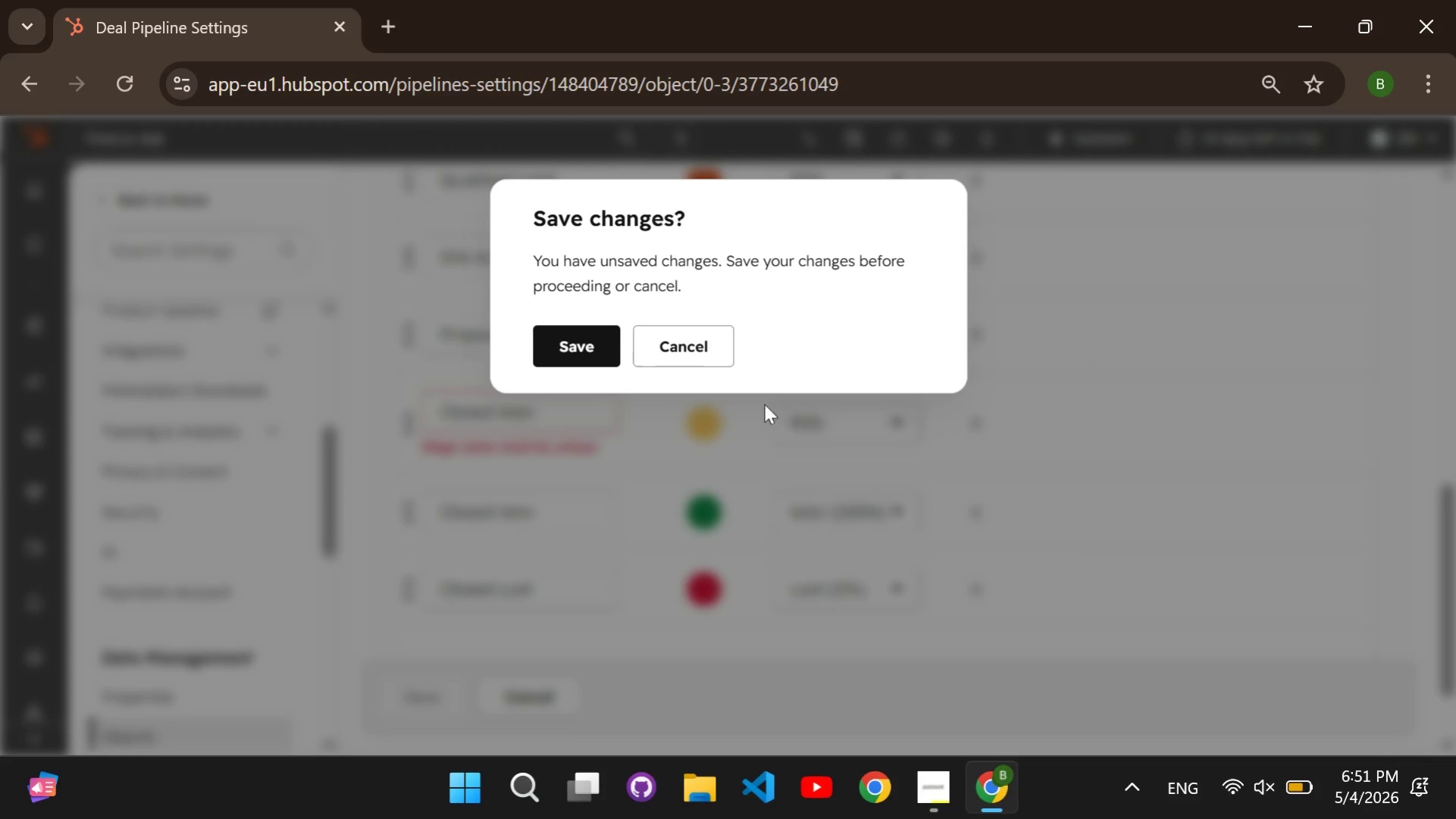 
left_click([687, 360])
 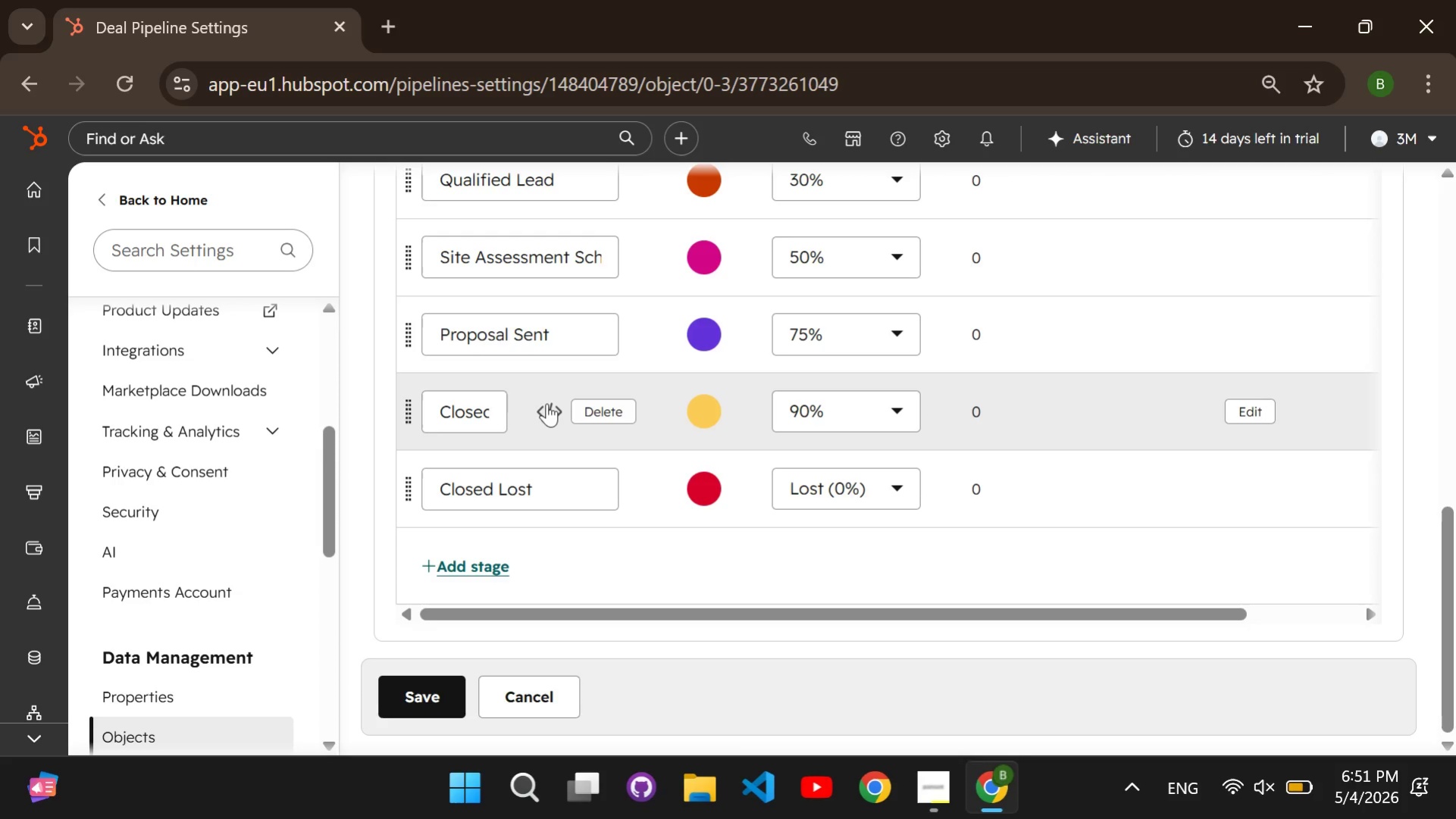 
wait(5.92)
 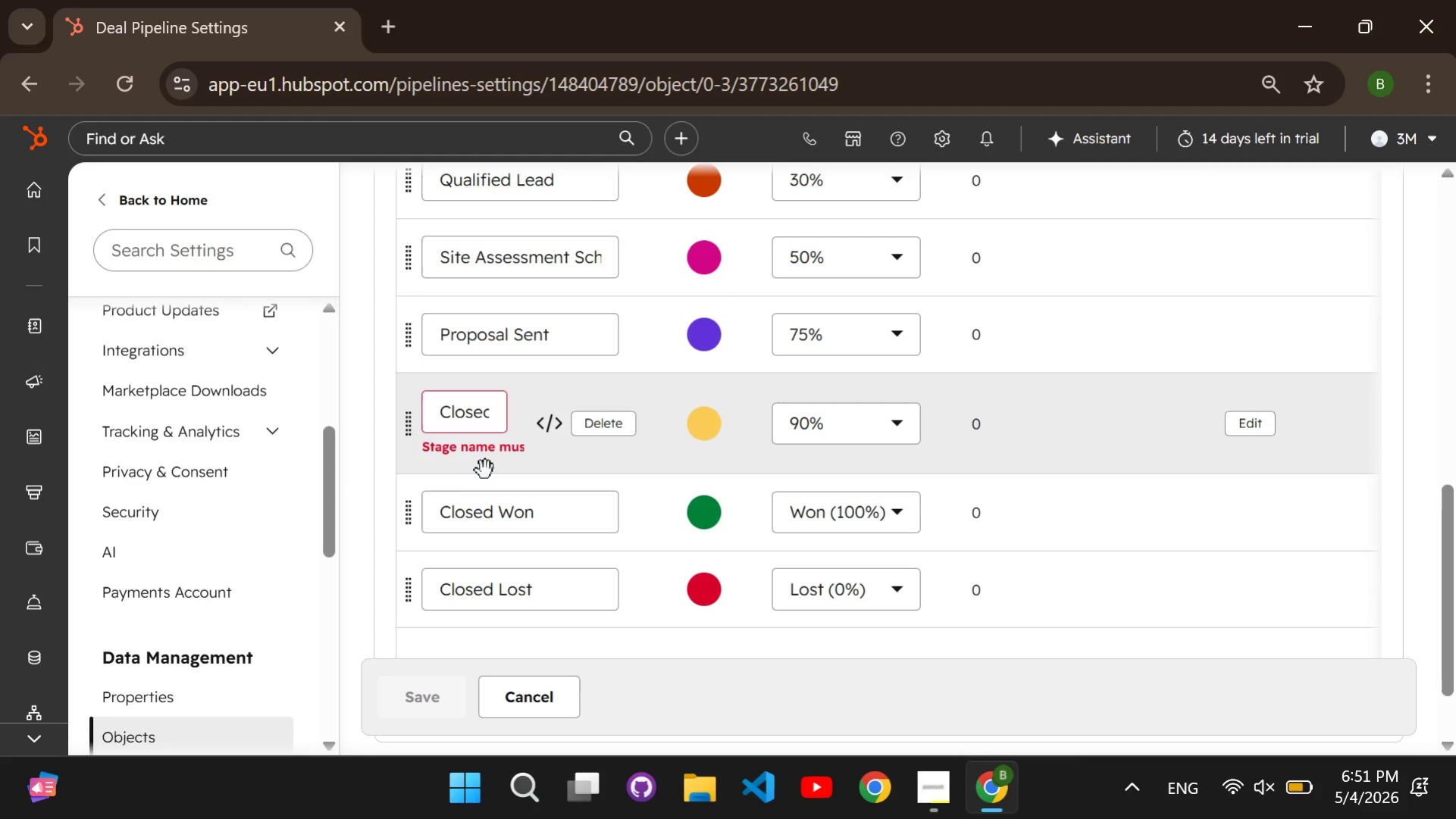 
left_click([836, 419])
 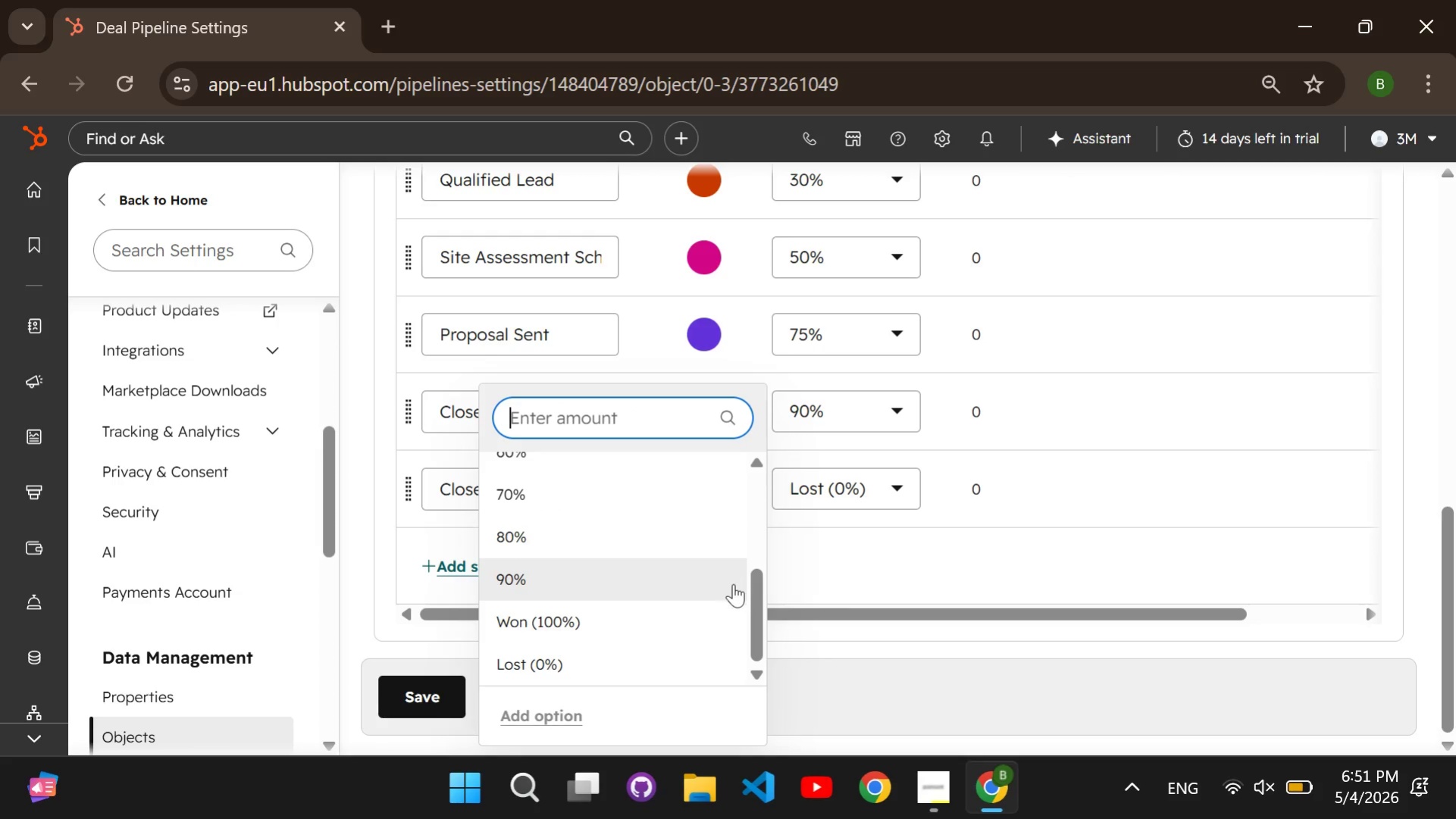 
double_click([731, 600])
 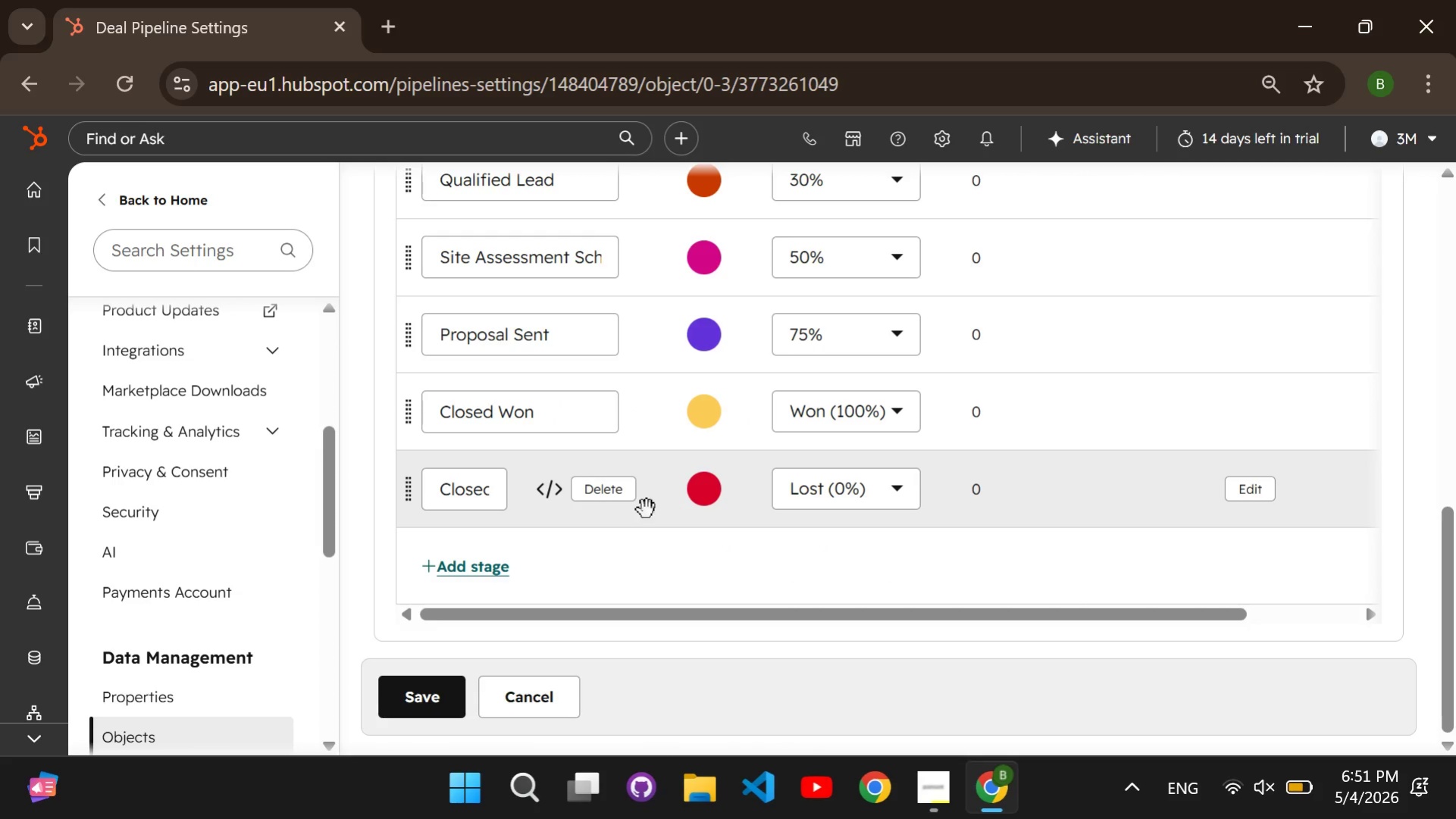 
left_click([443, 686])
 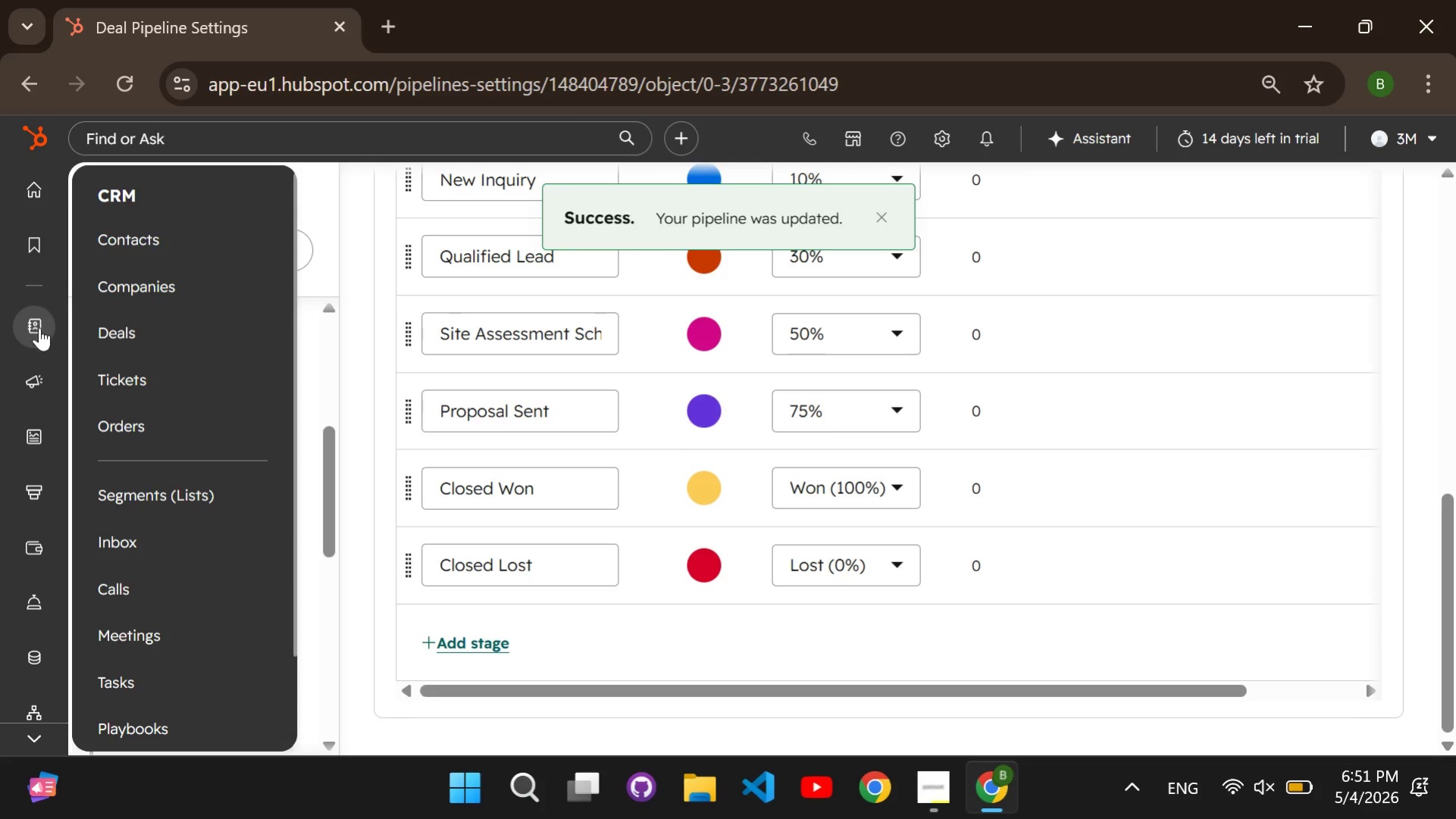 
wait(6.03)
 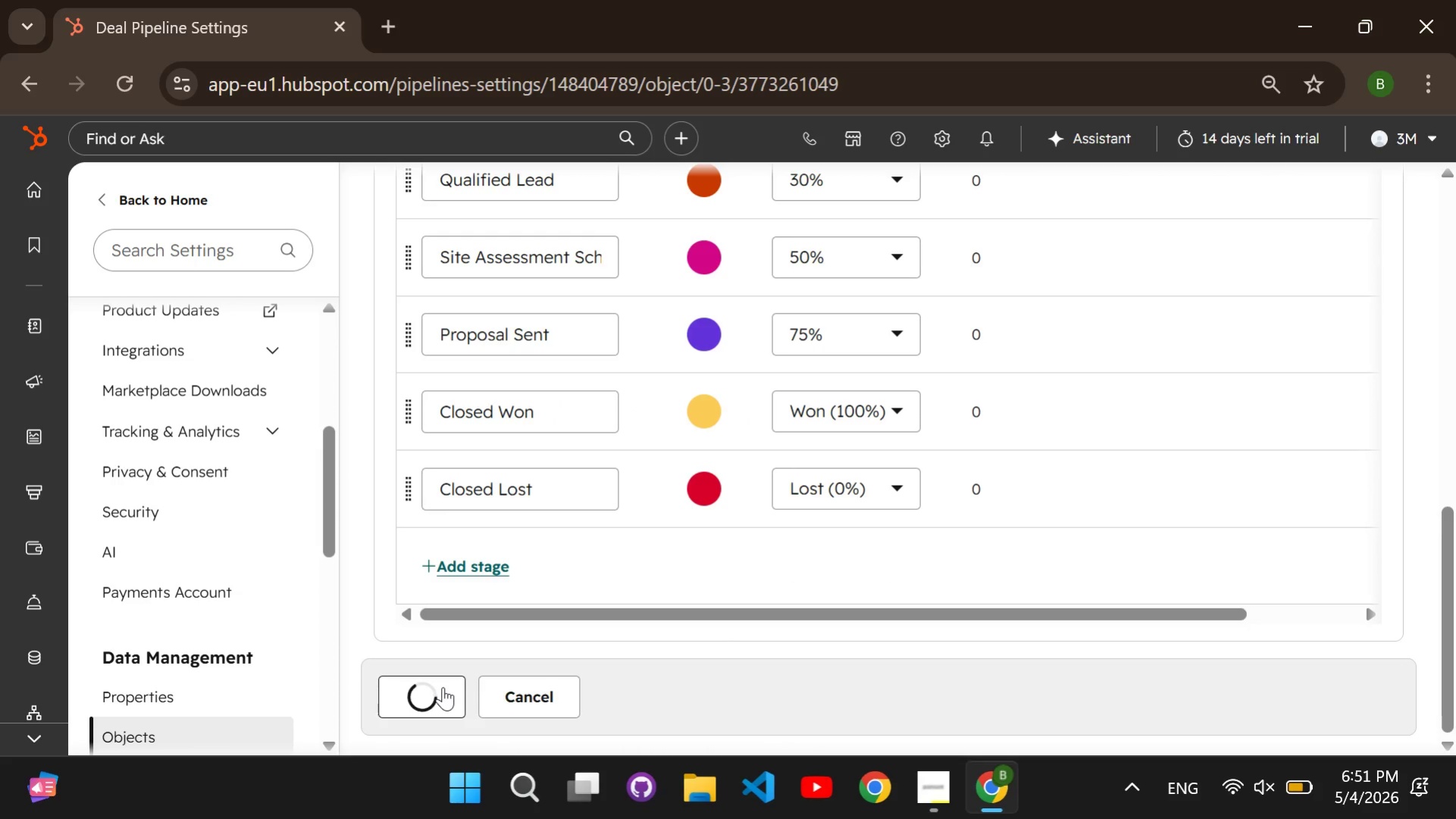 
left_click([130, 253])
 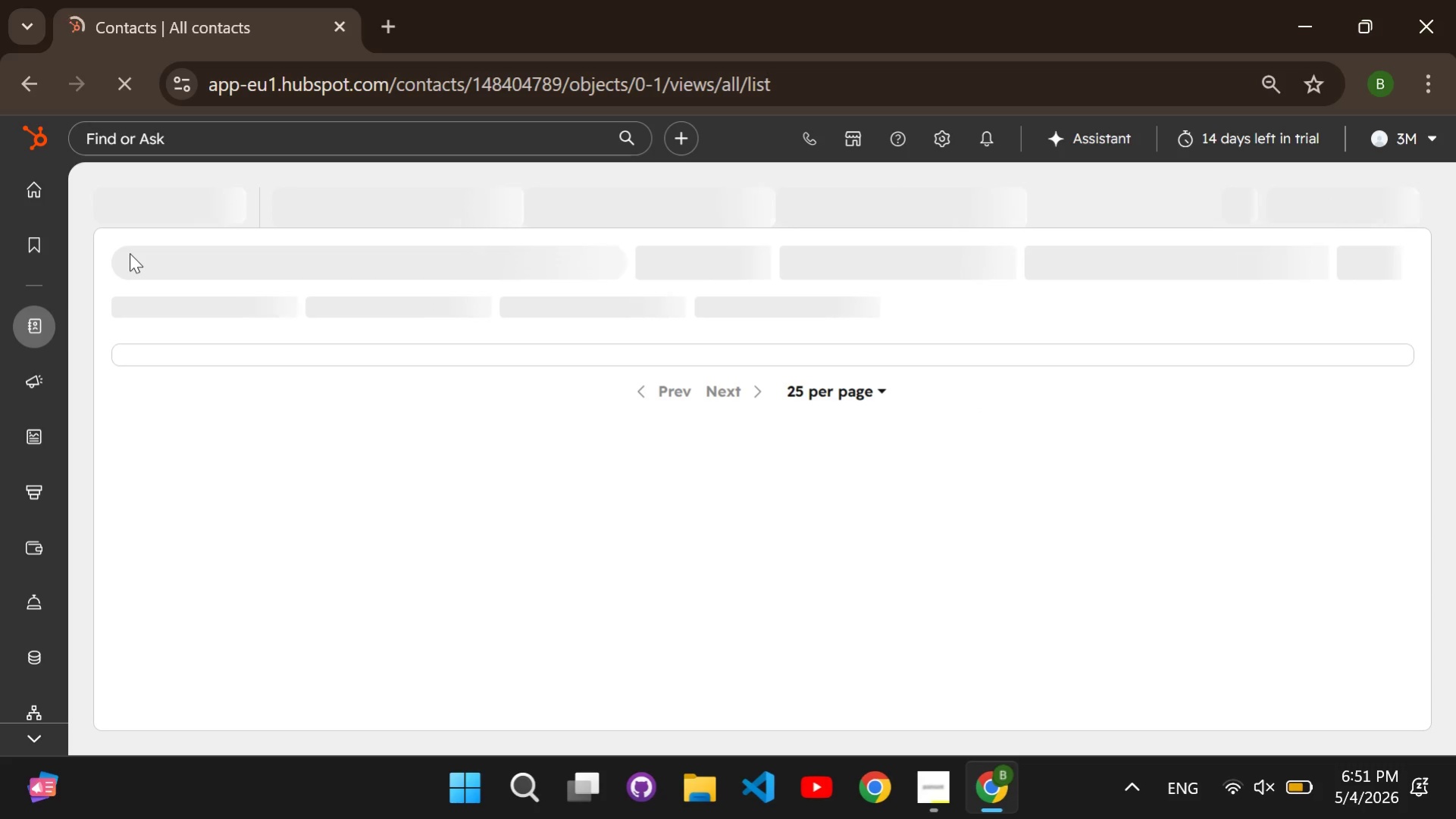 
wait(9.44)
 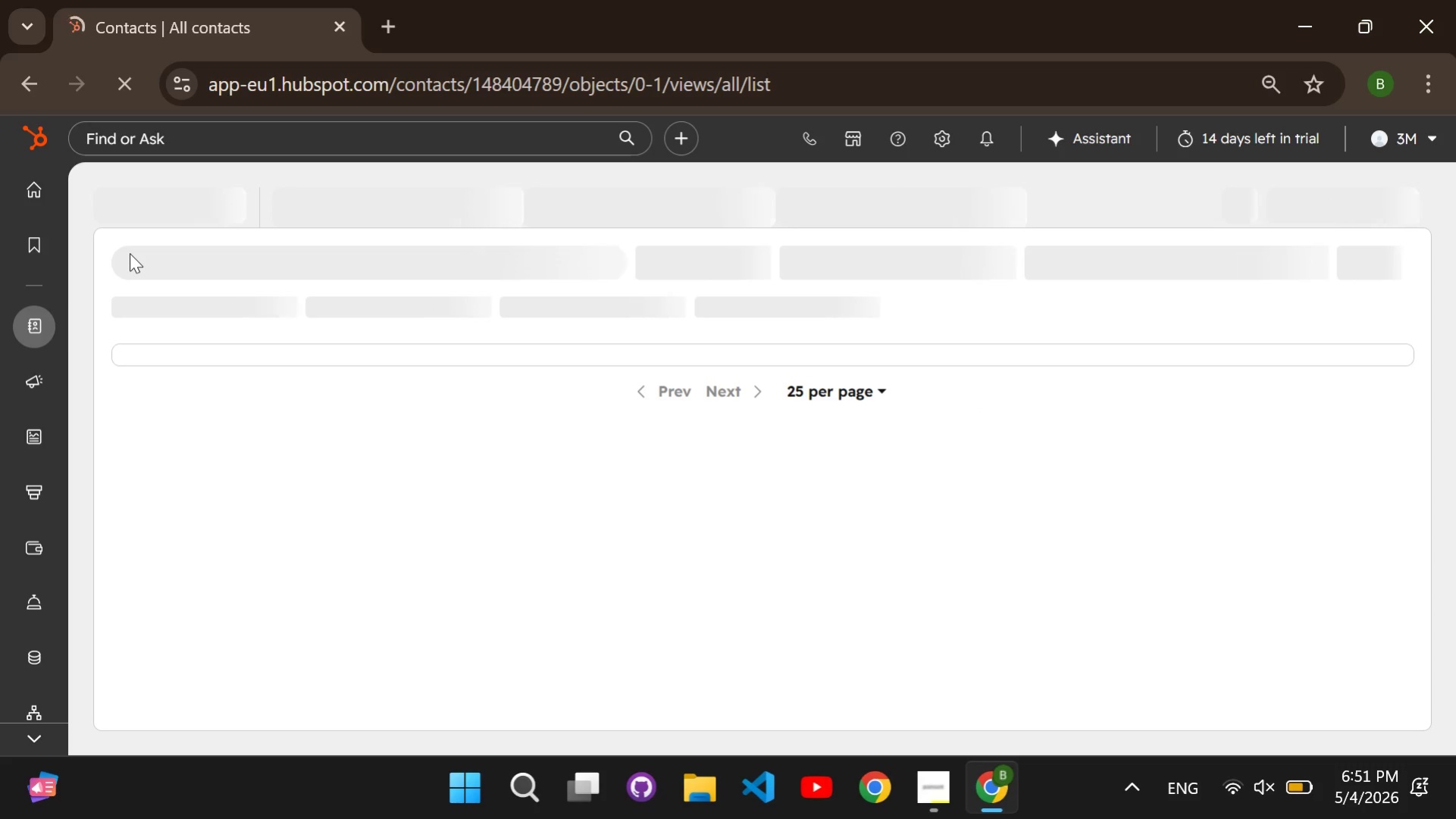 
left_click([620, 592])
 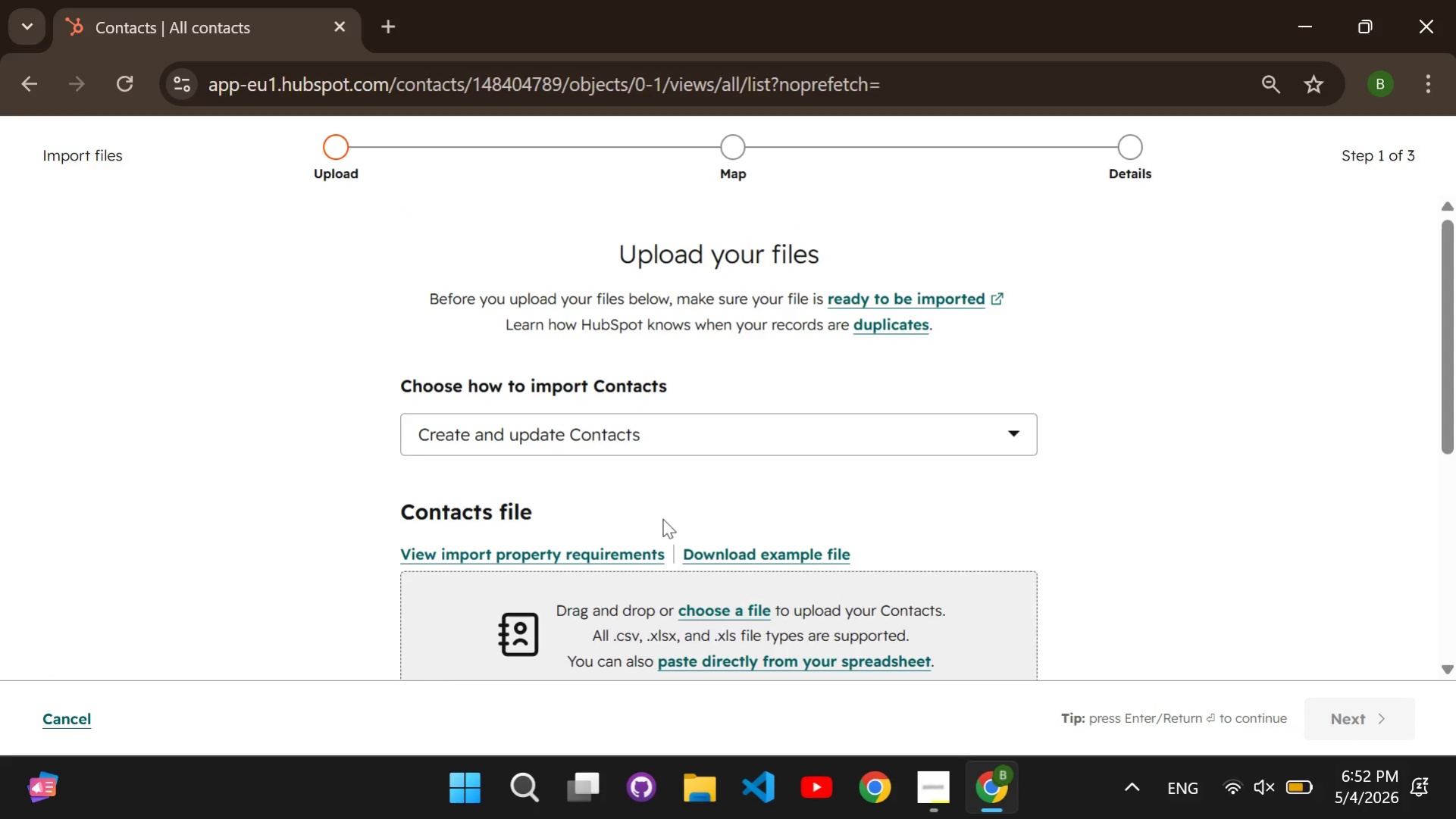 
wait(6.38)
 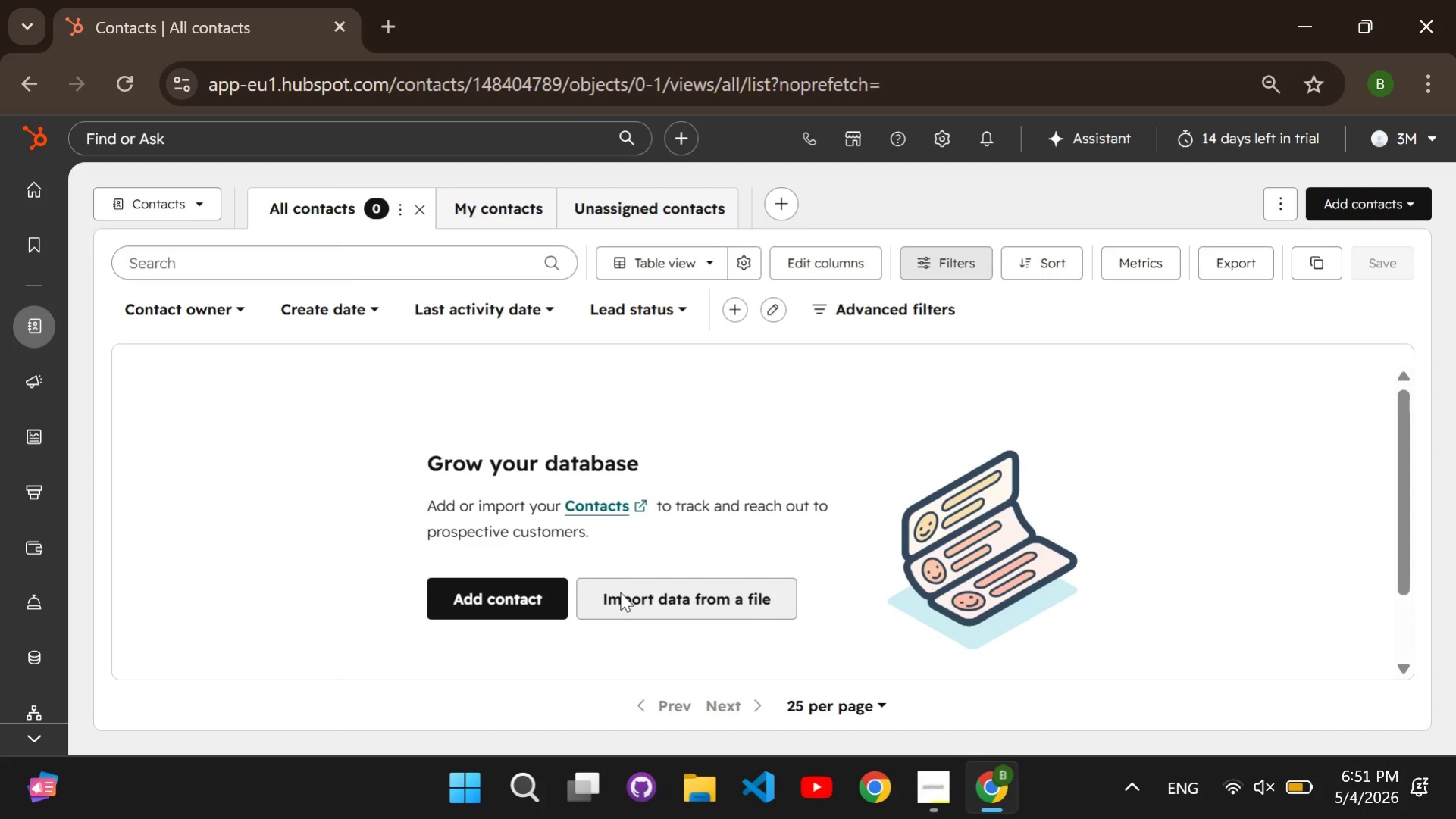 
left_click([18, 88])
 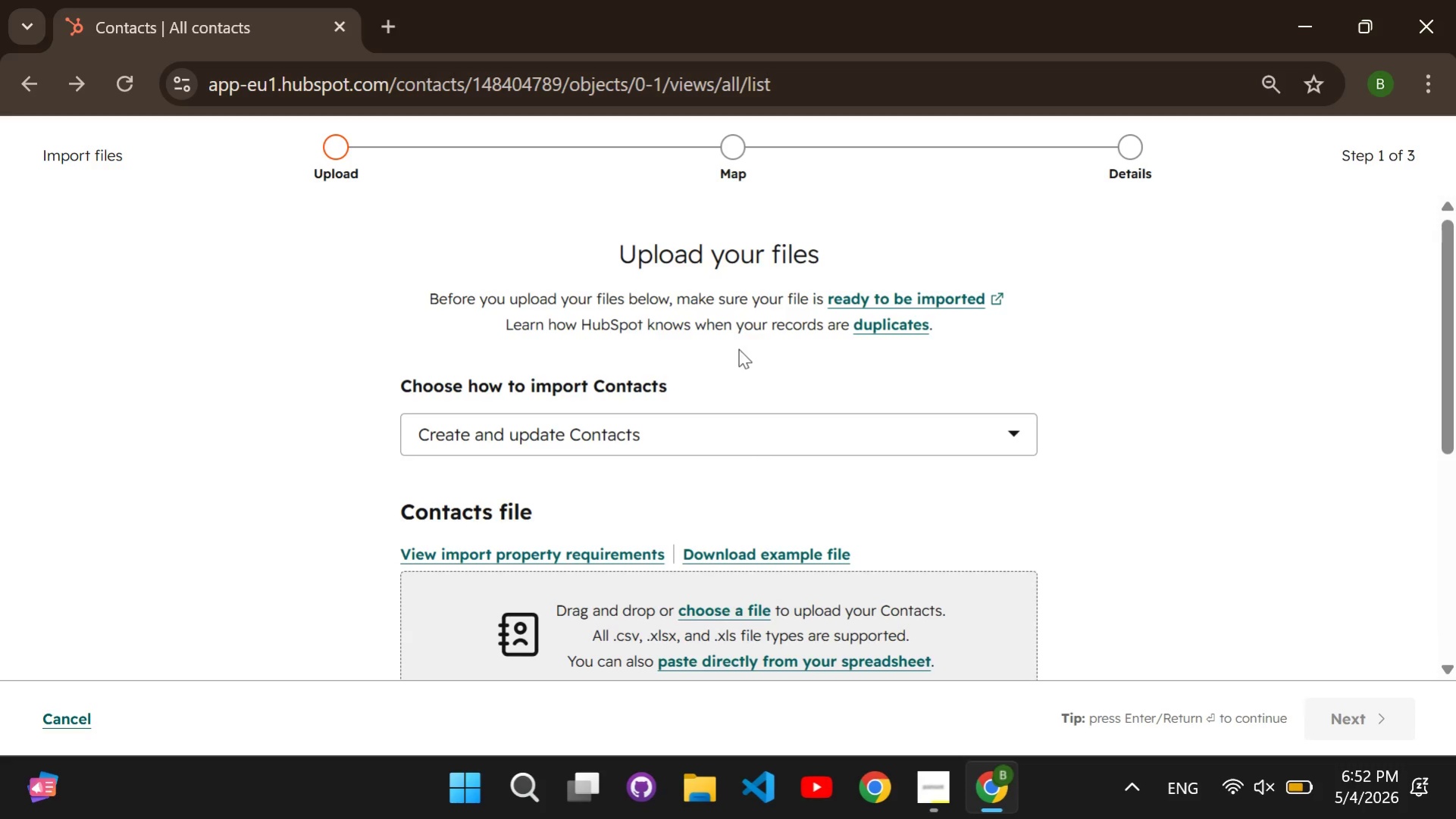 
scroll: coordinate [721, 380], scroll_direction: down, amount: 2.0
 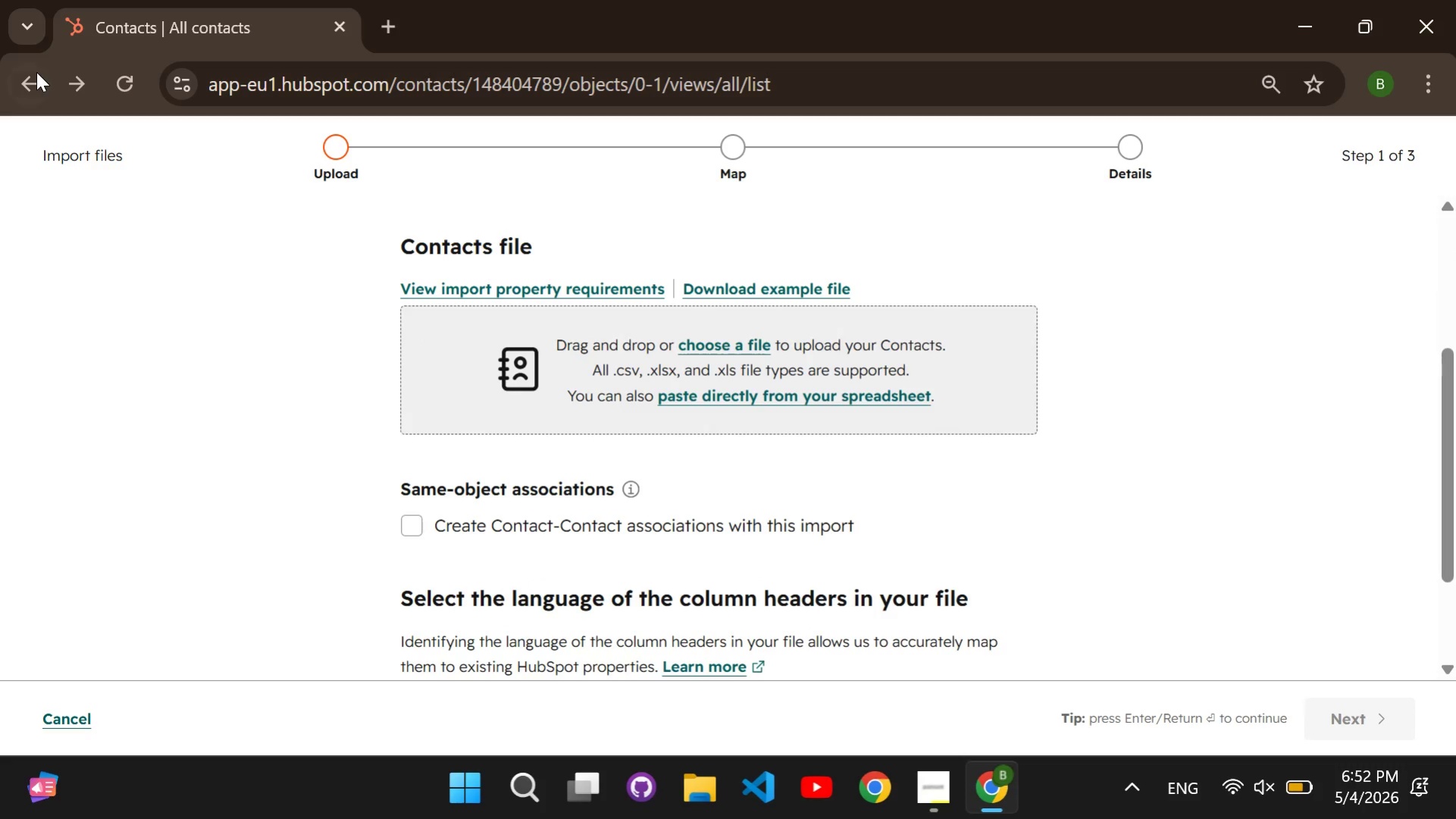 
left_click([36, 86])
 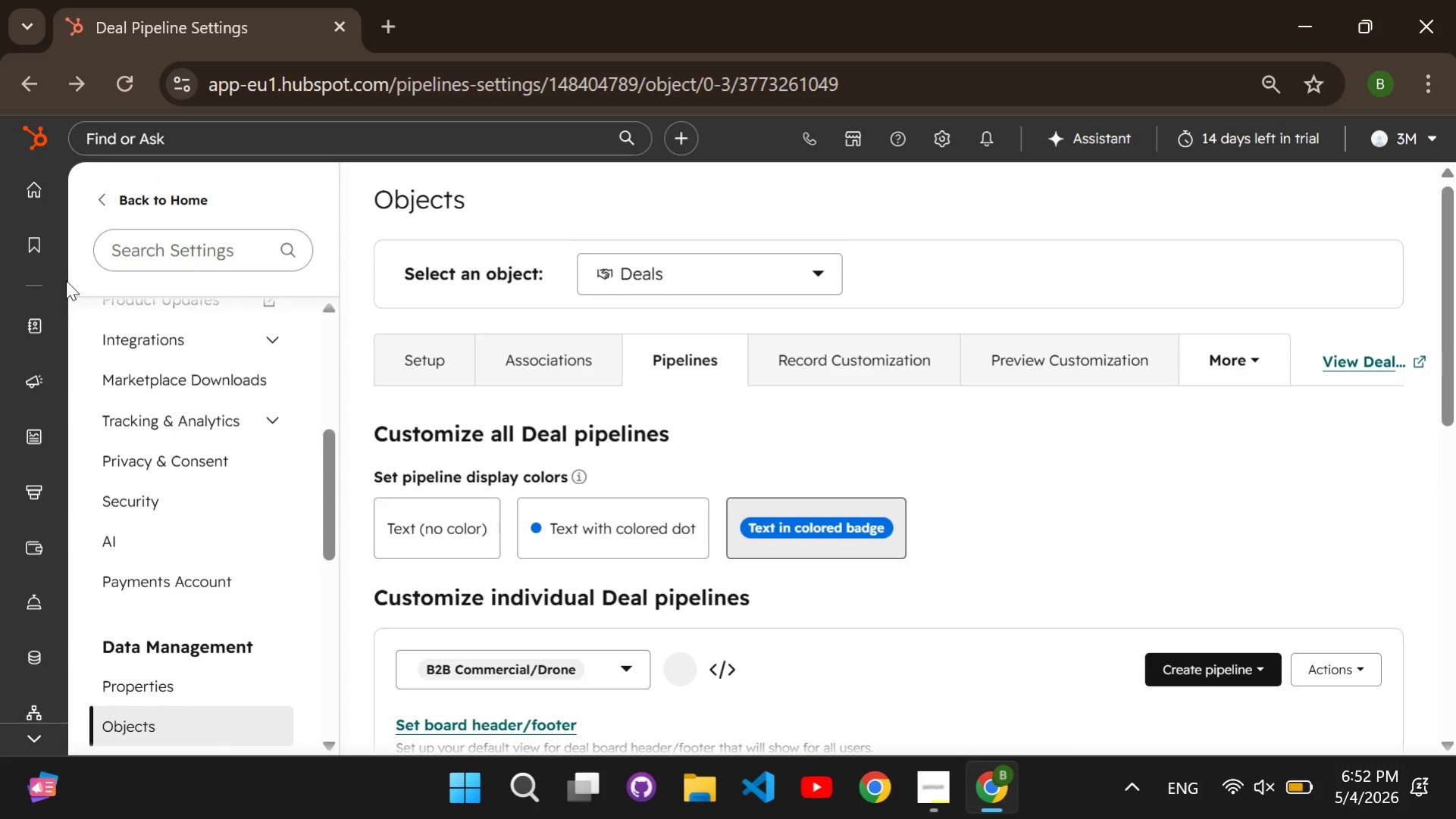 
wait(6.42)
 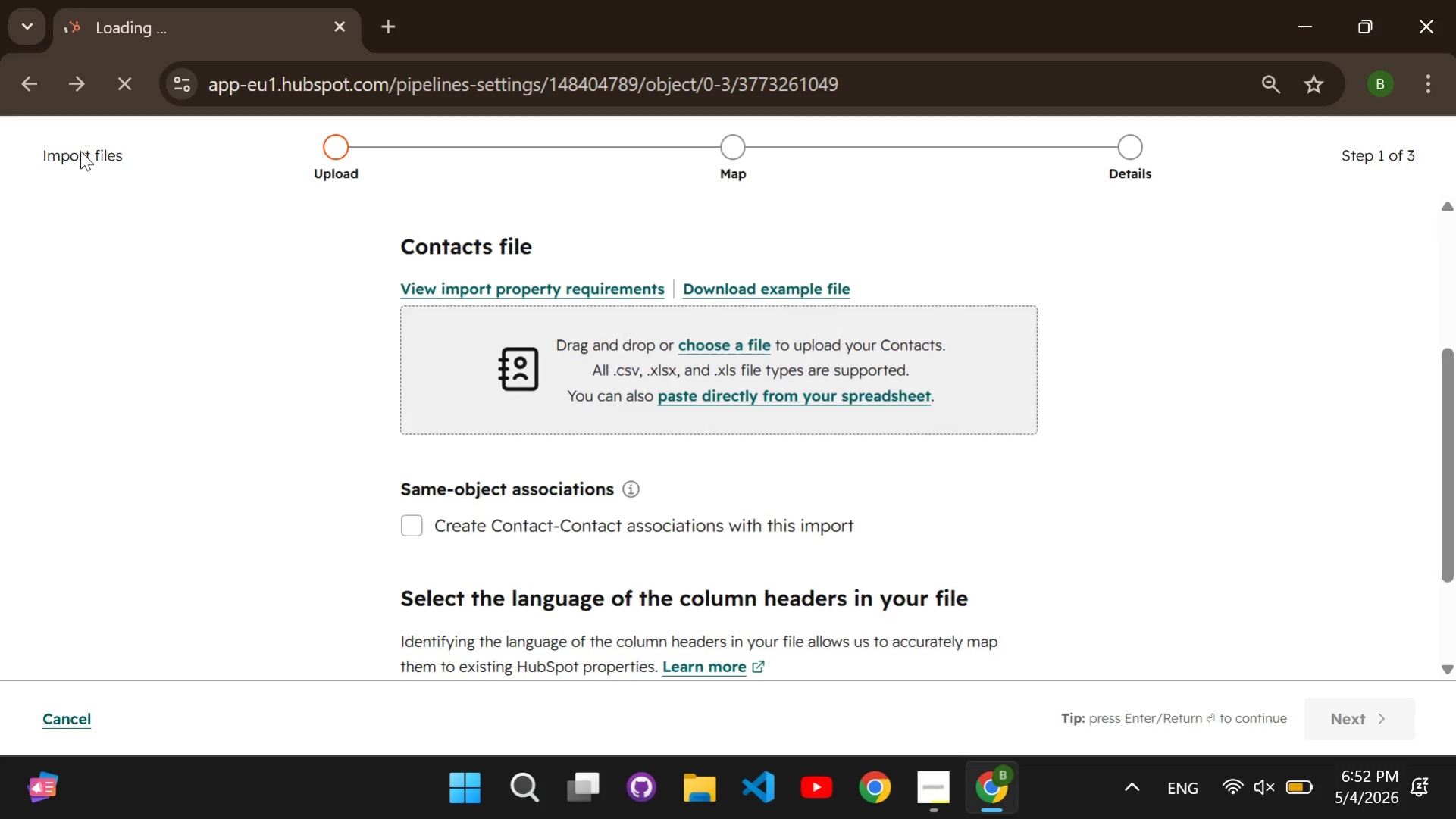 
left_click([161, 247])
 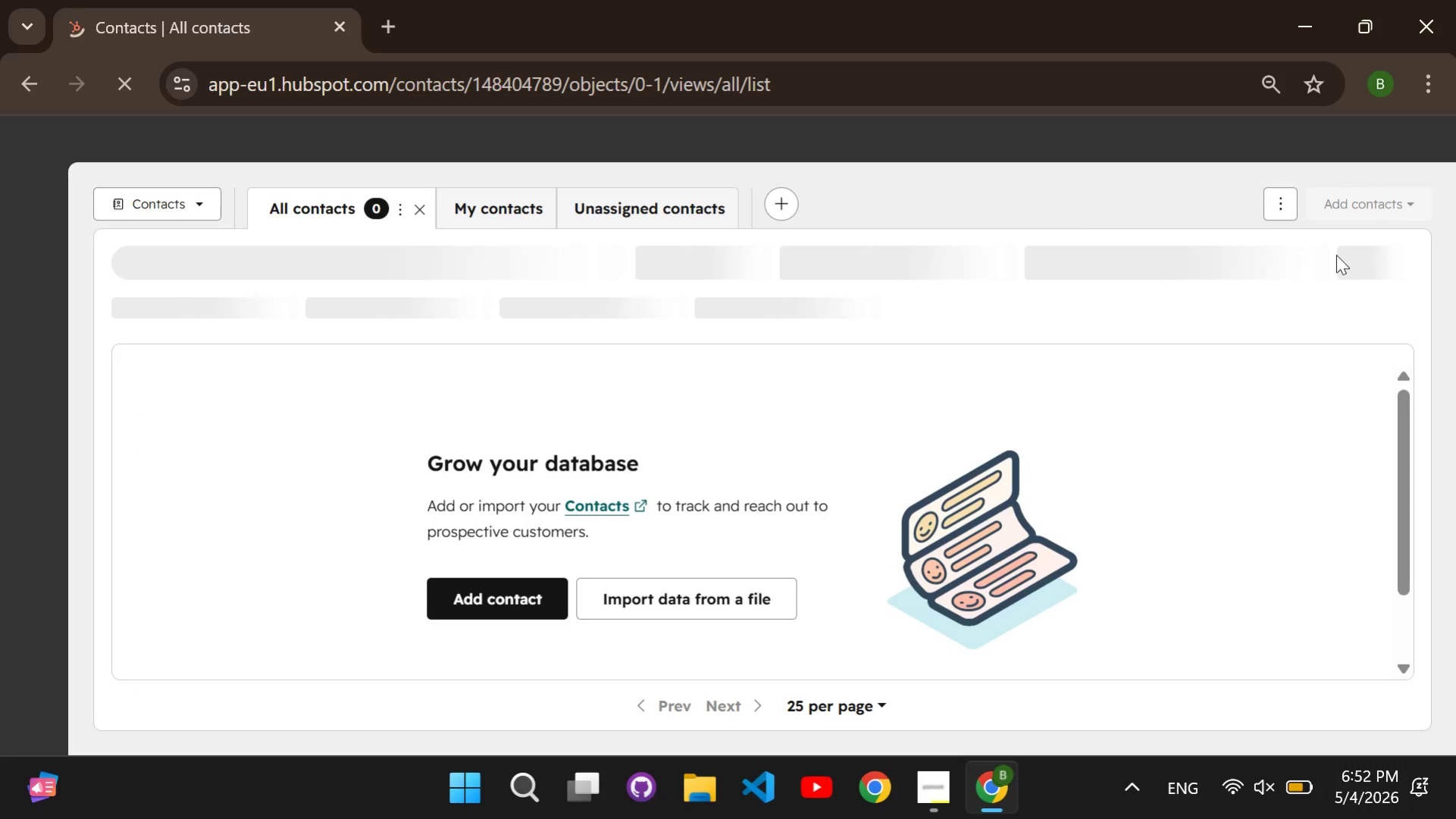 
wait(5.12)
 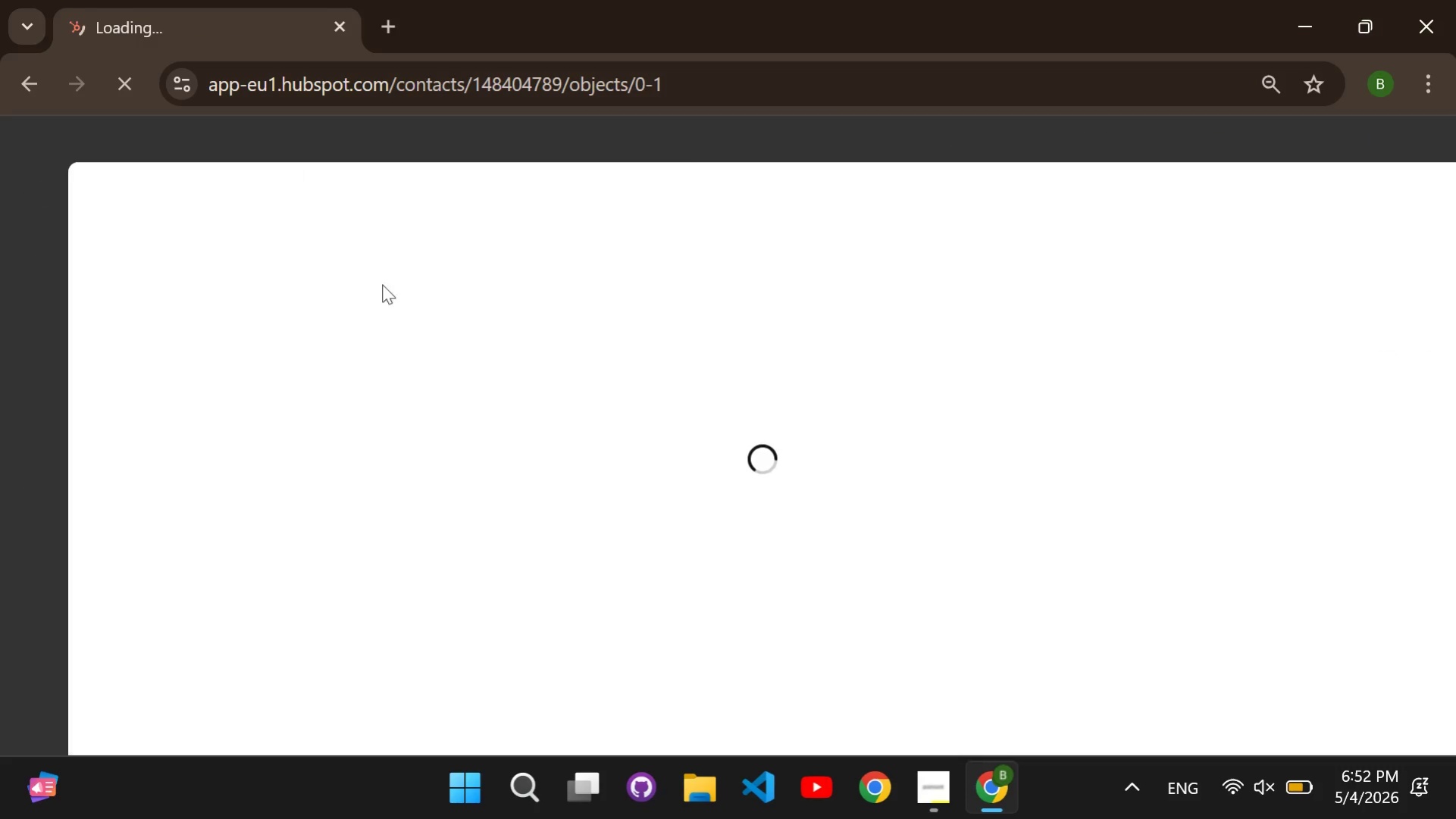 
left_click([1359, 203])
 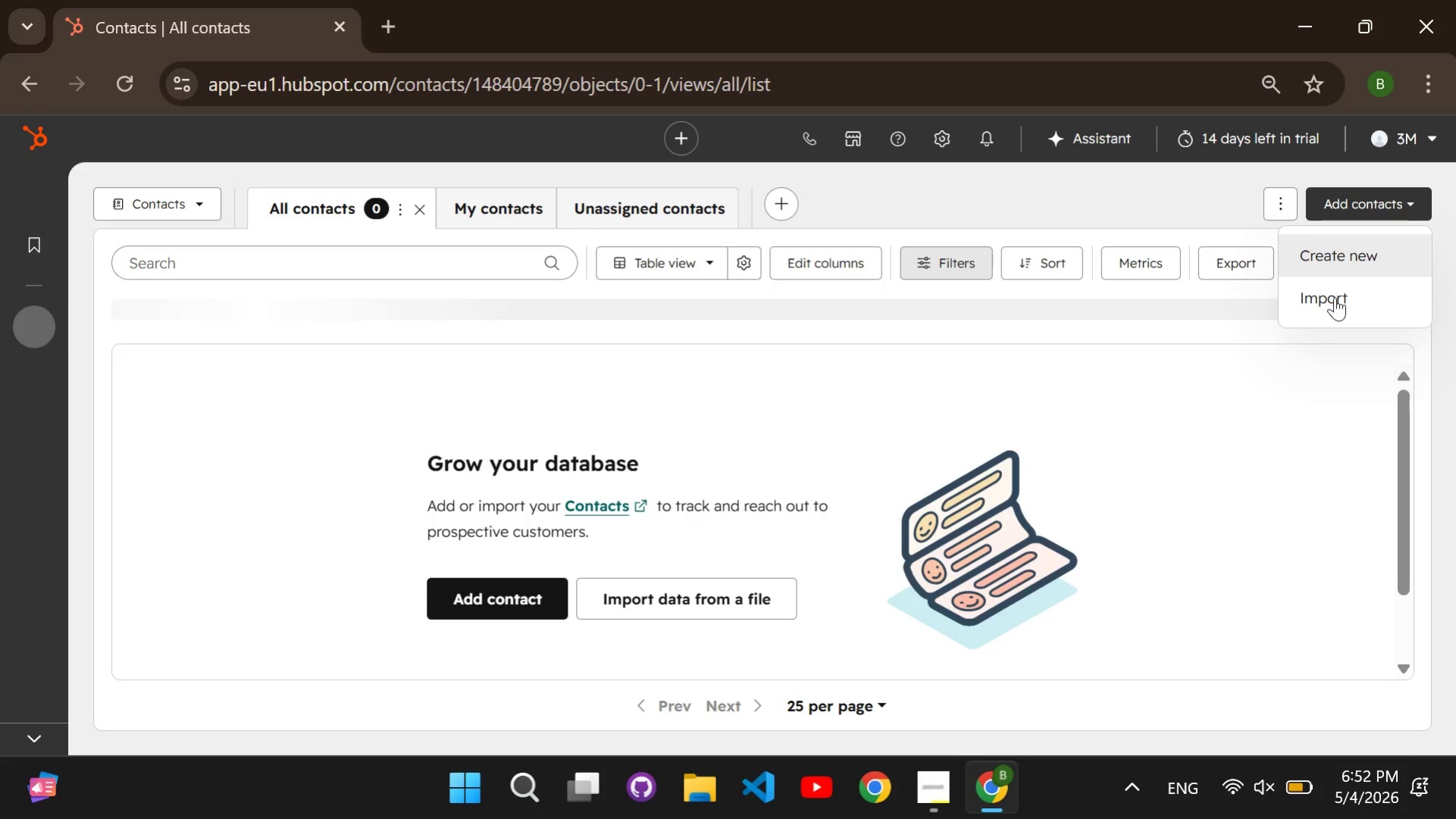 
left_click([1294, 292])
 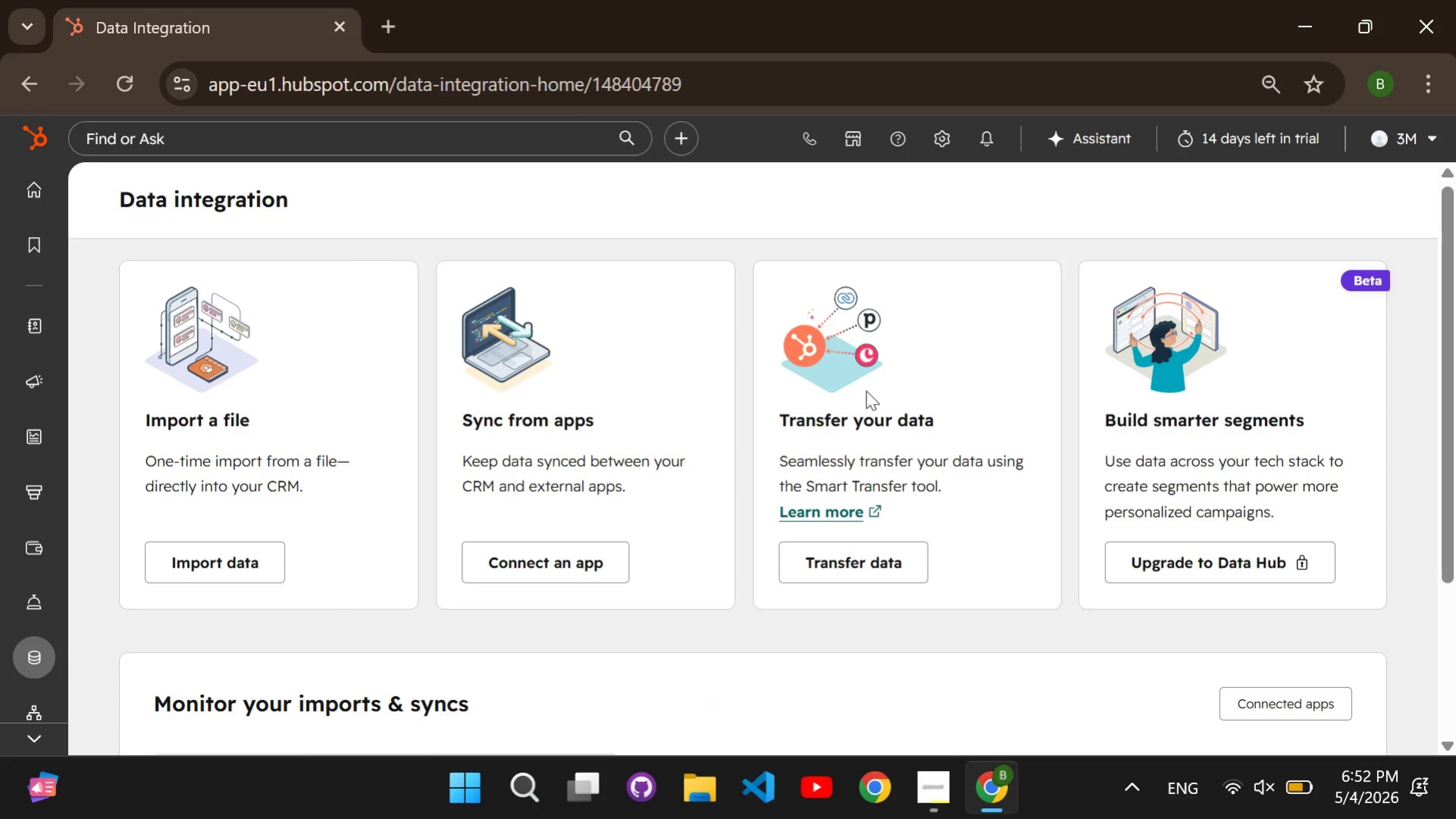 
left_click([227, 564])
 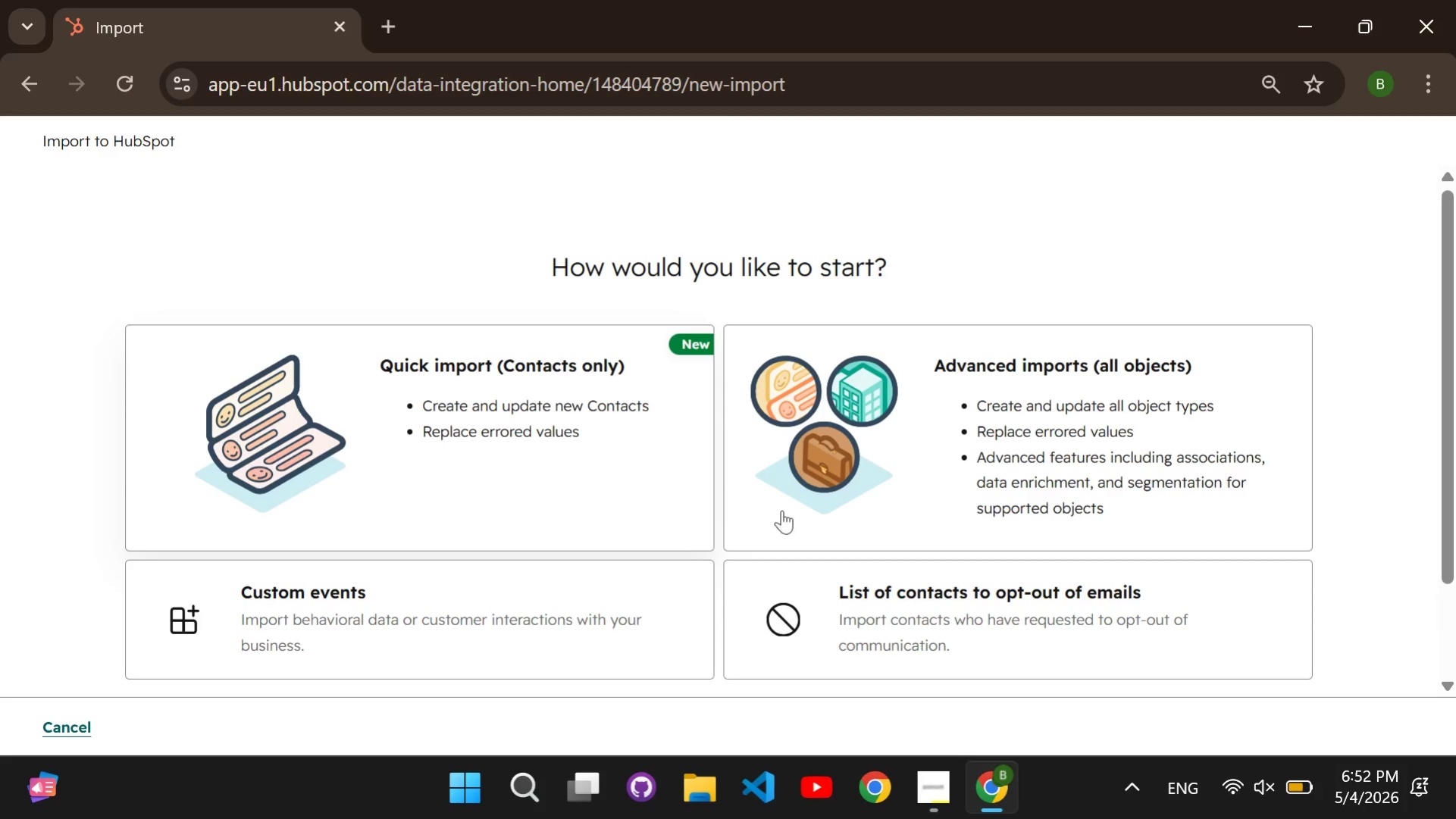 
left_click([946, 492])
 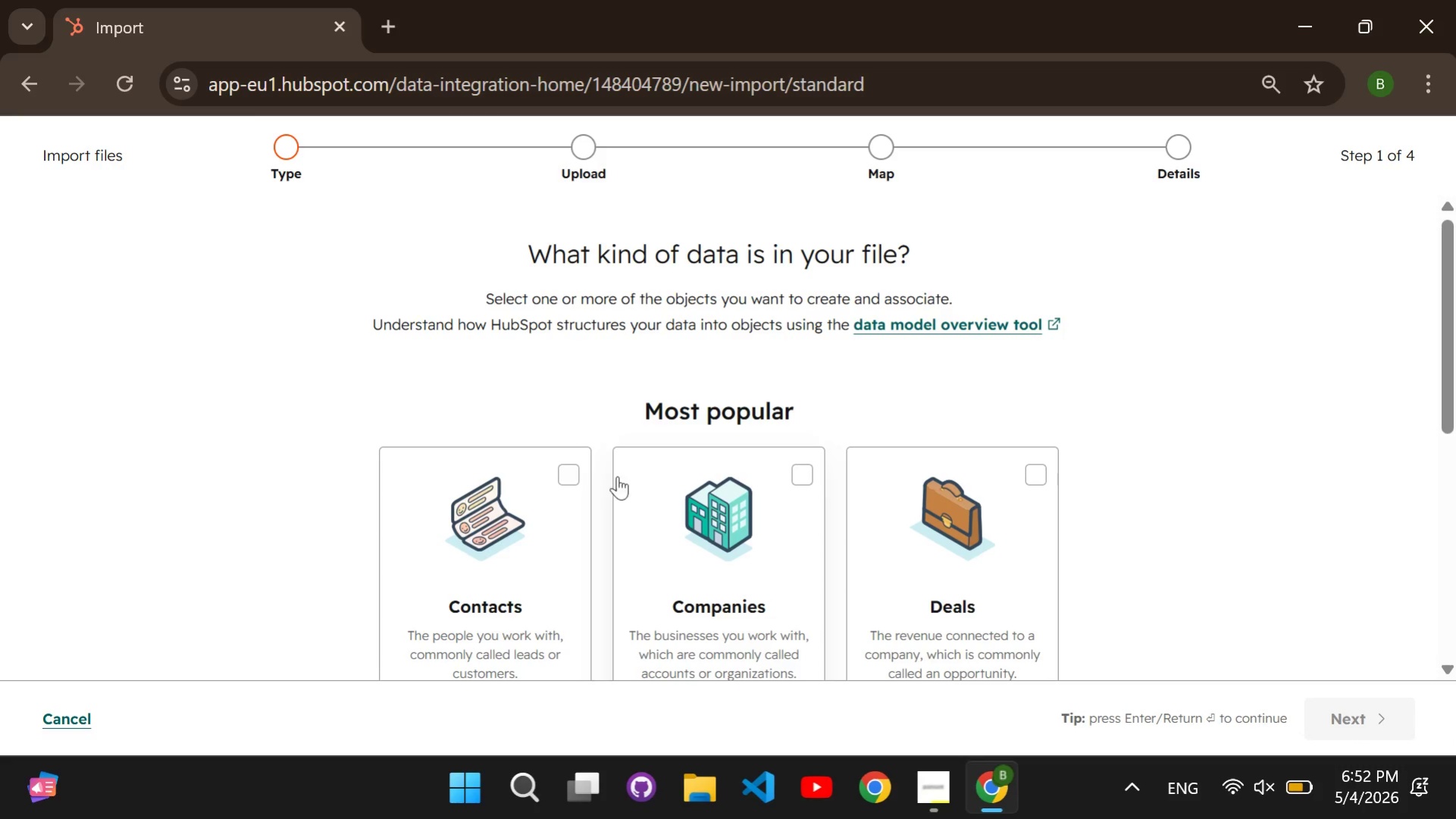 
left_click([567, 474])
 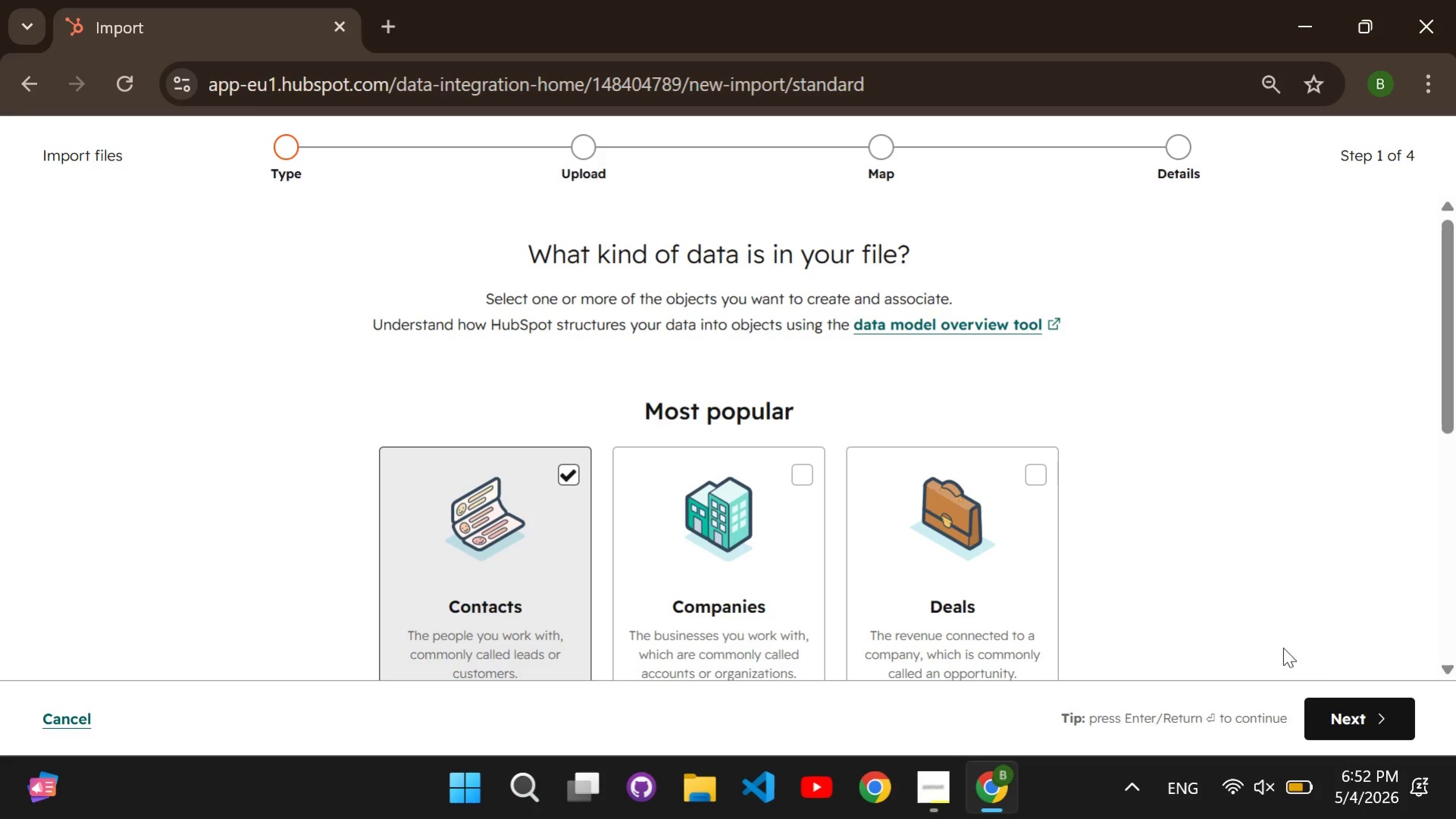 
left_click([1359, 726])
 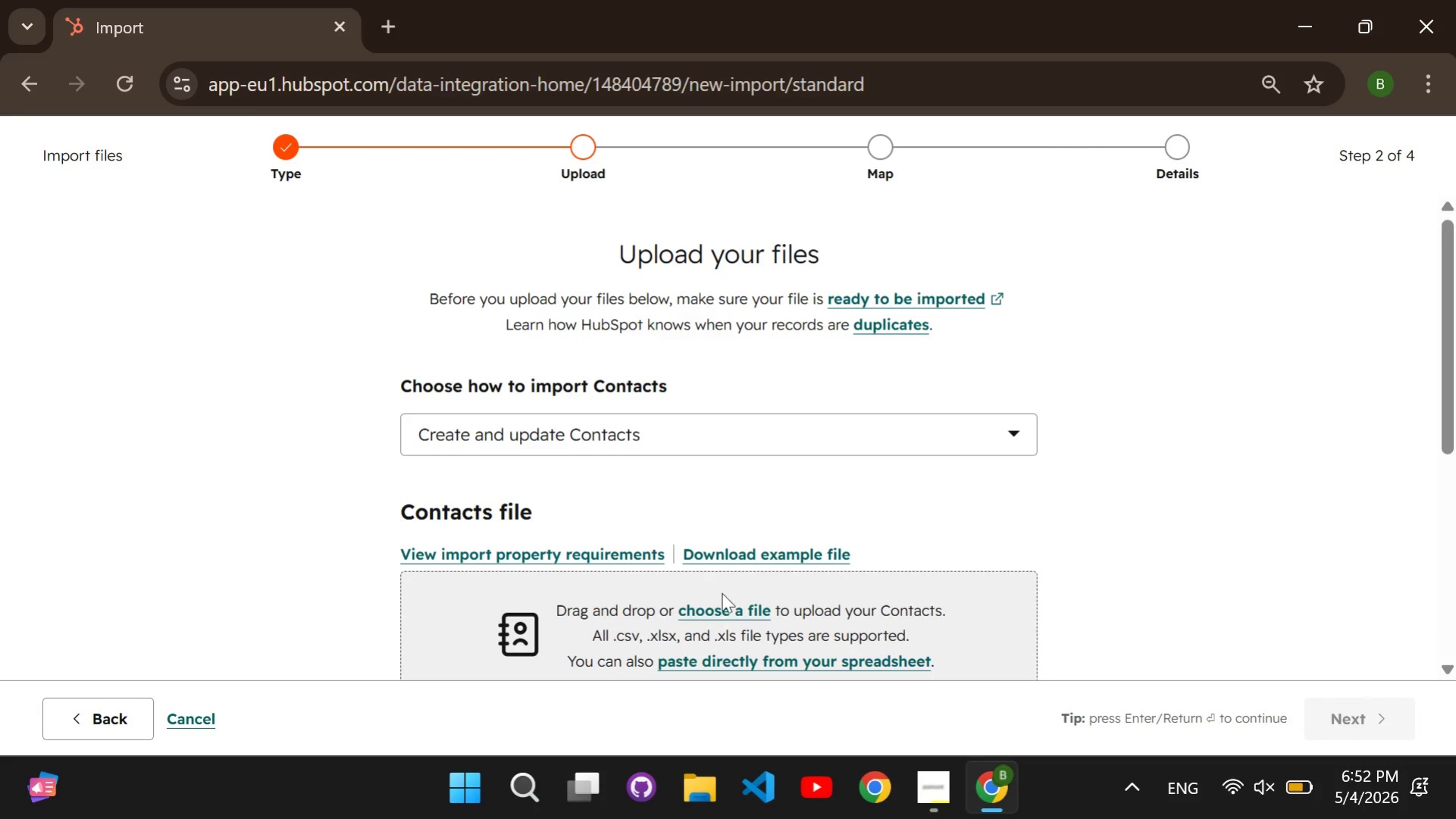 
left_click([690, 602])
 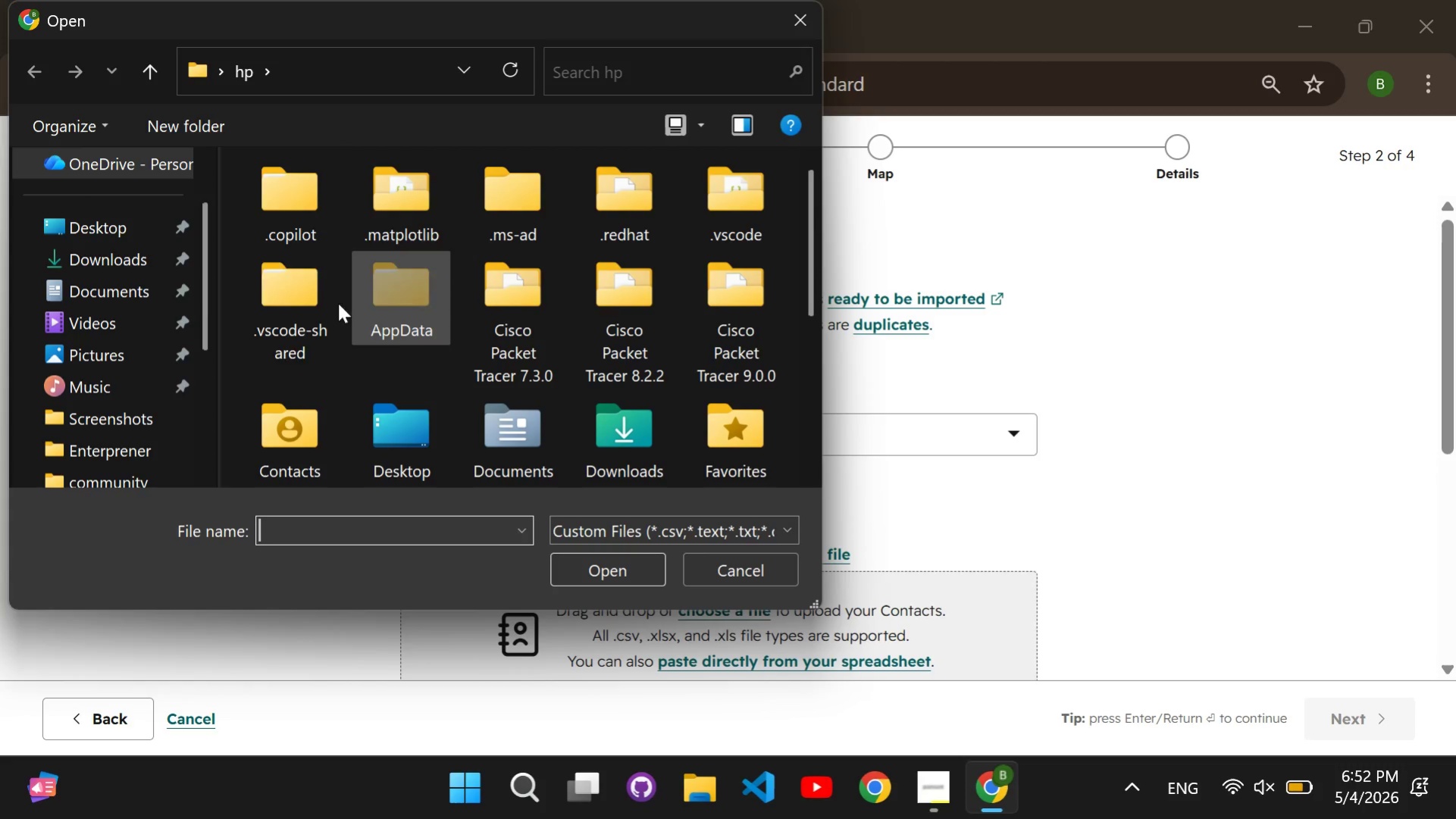 
left_click([120, 260])
 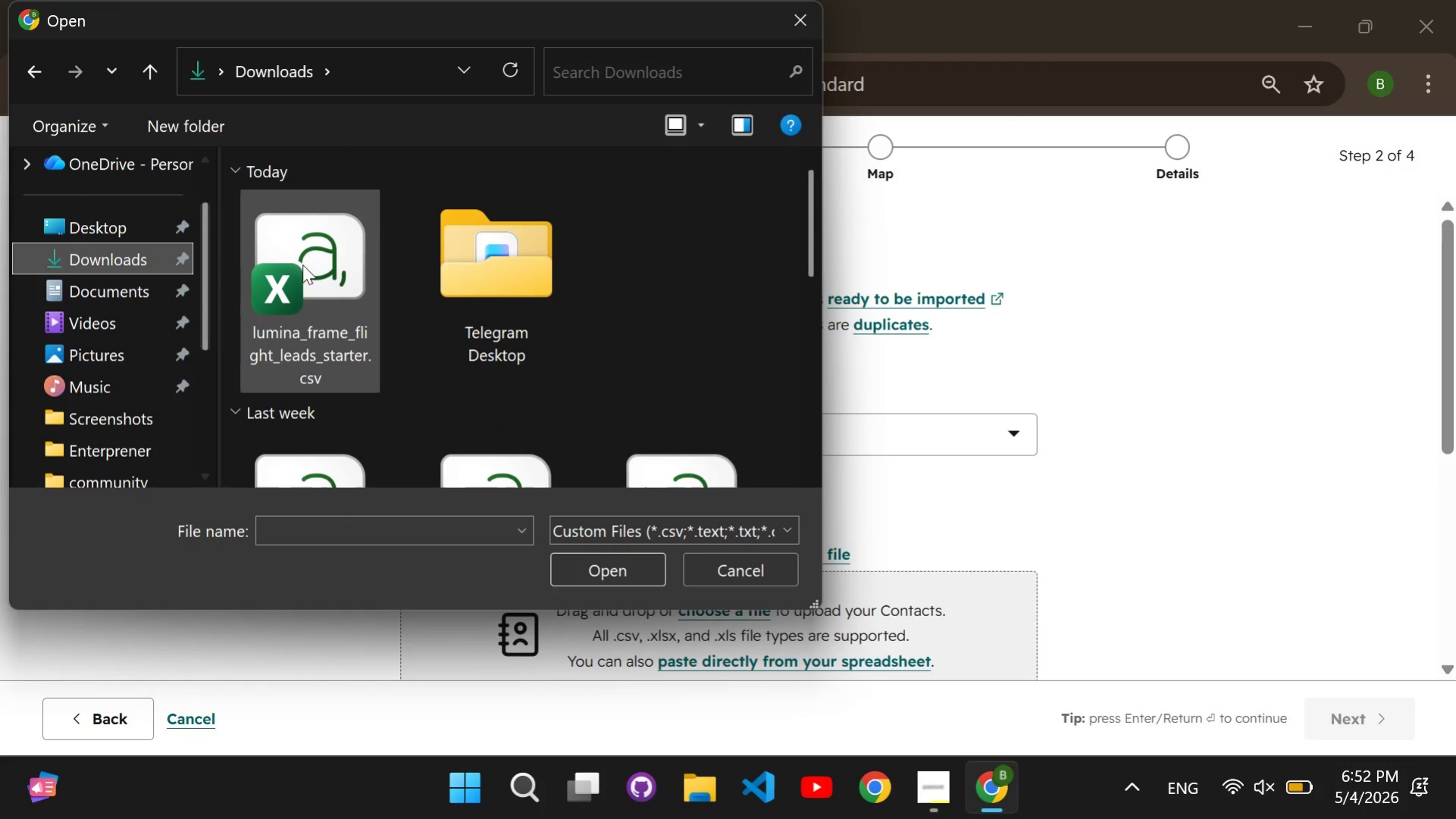 
left_click([304, 265])
 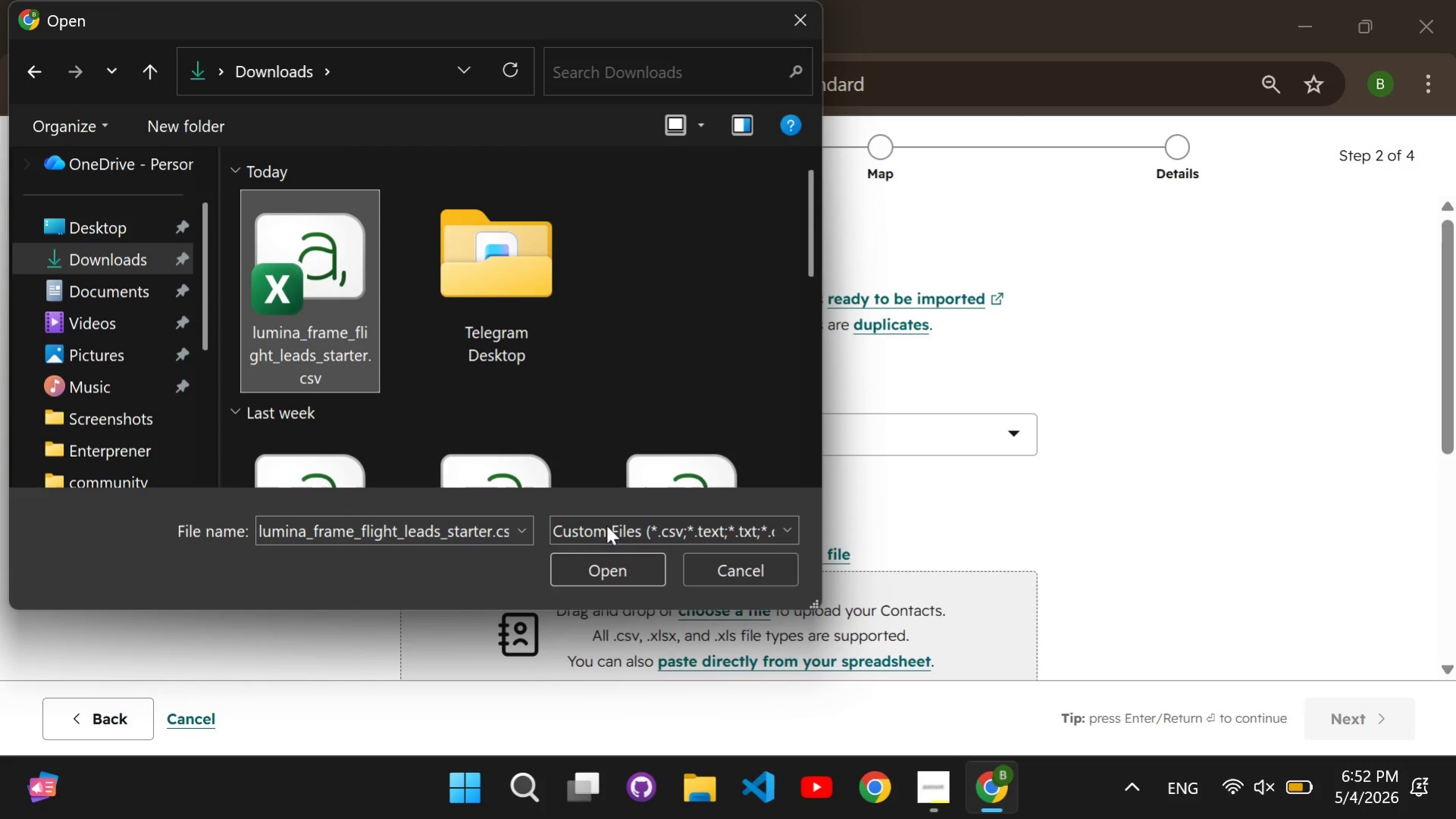 
left_click([615, 562])
 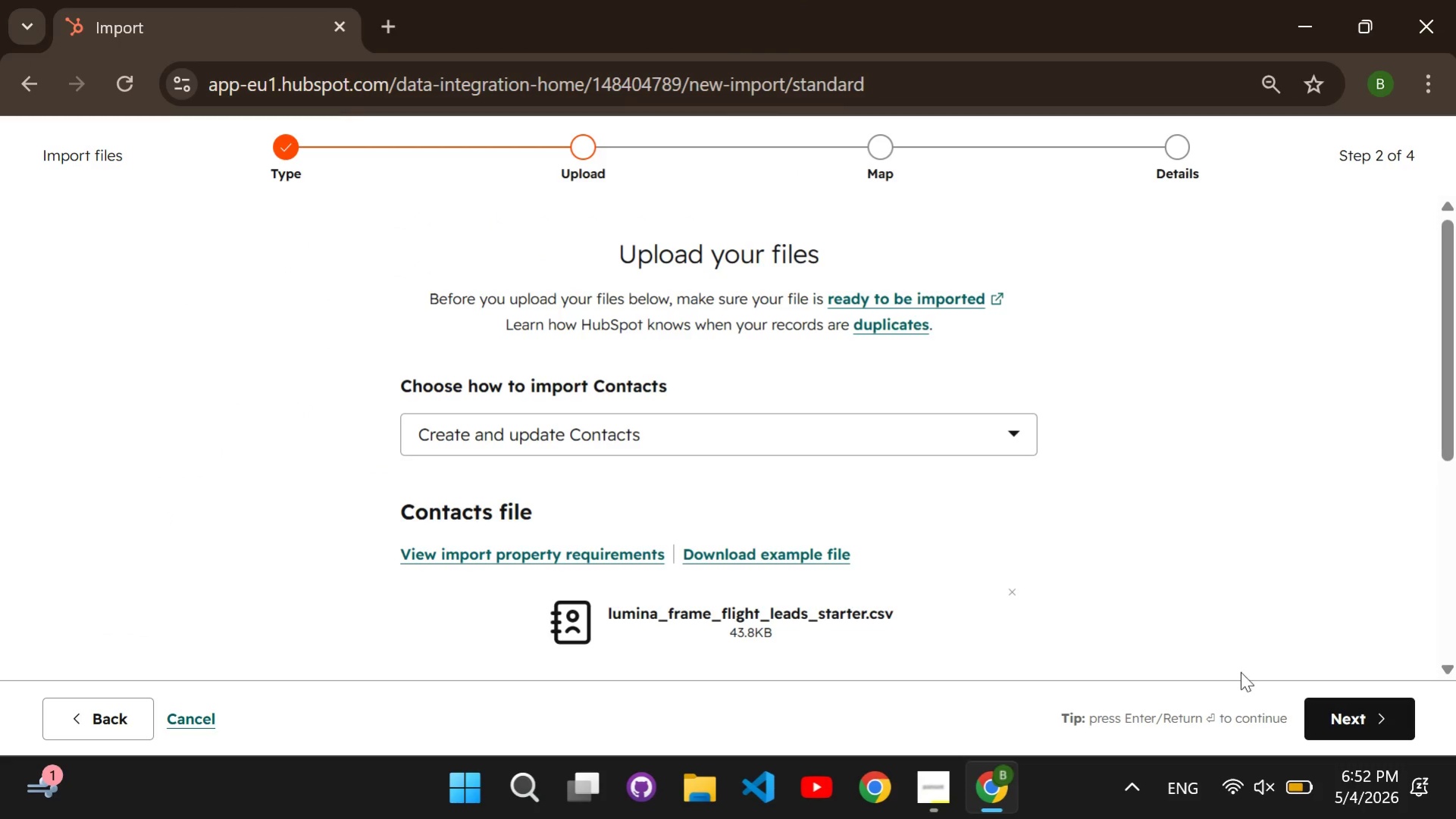 
left_click([1362, 729])
 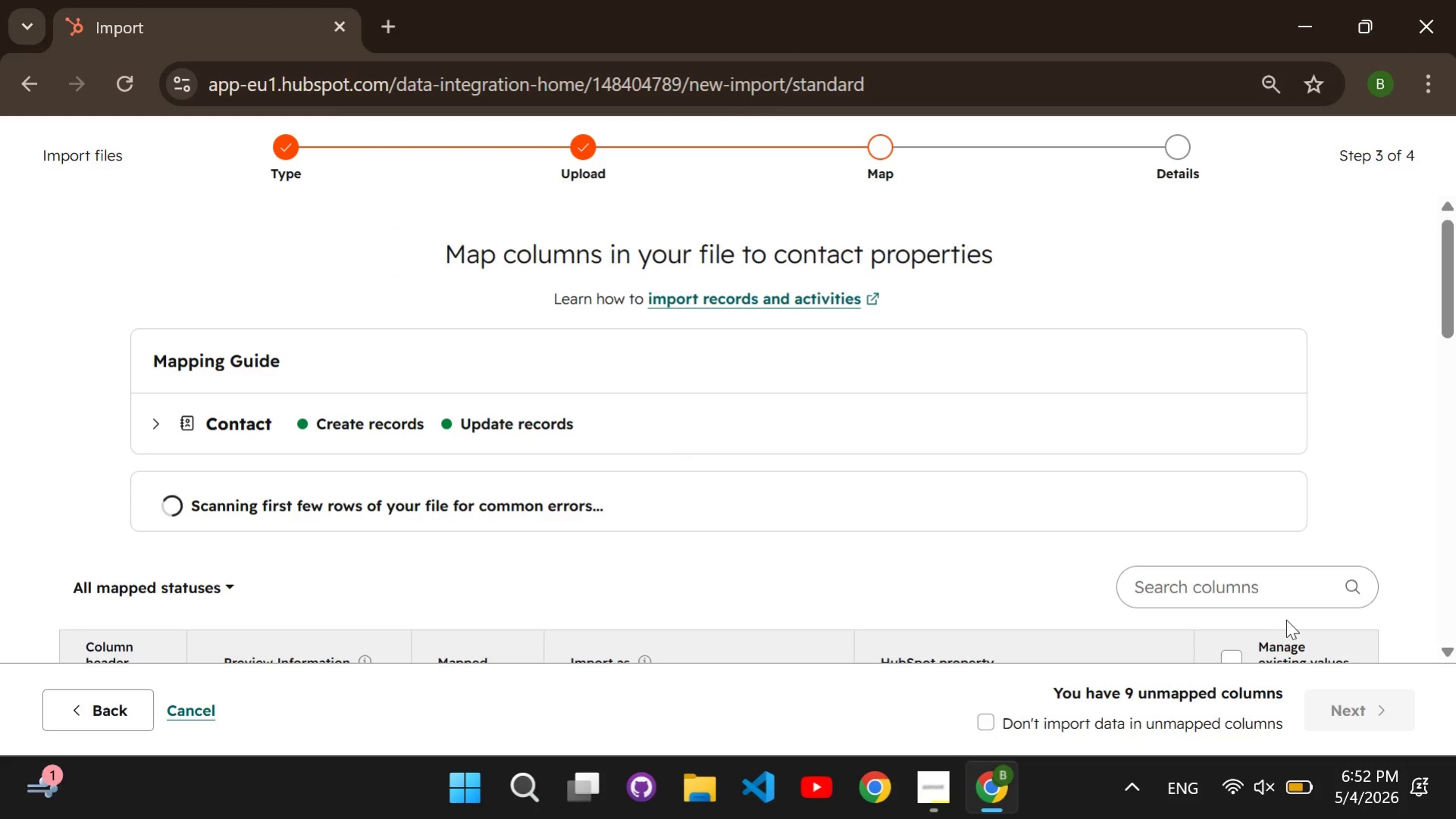 
scroll: coordinate [833, 500], scroll_direction: down, amount: 1.0
 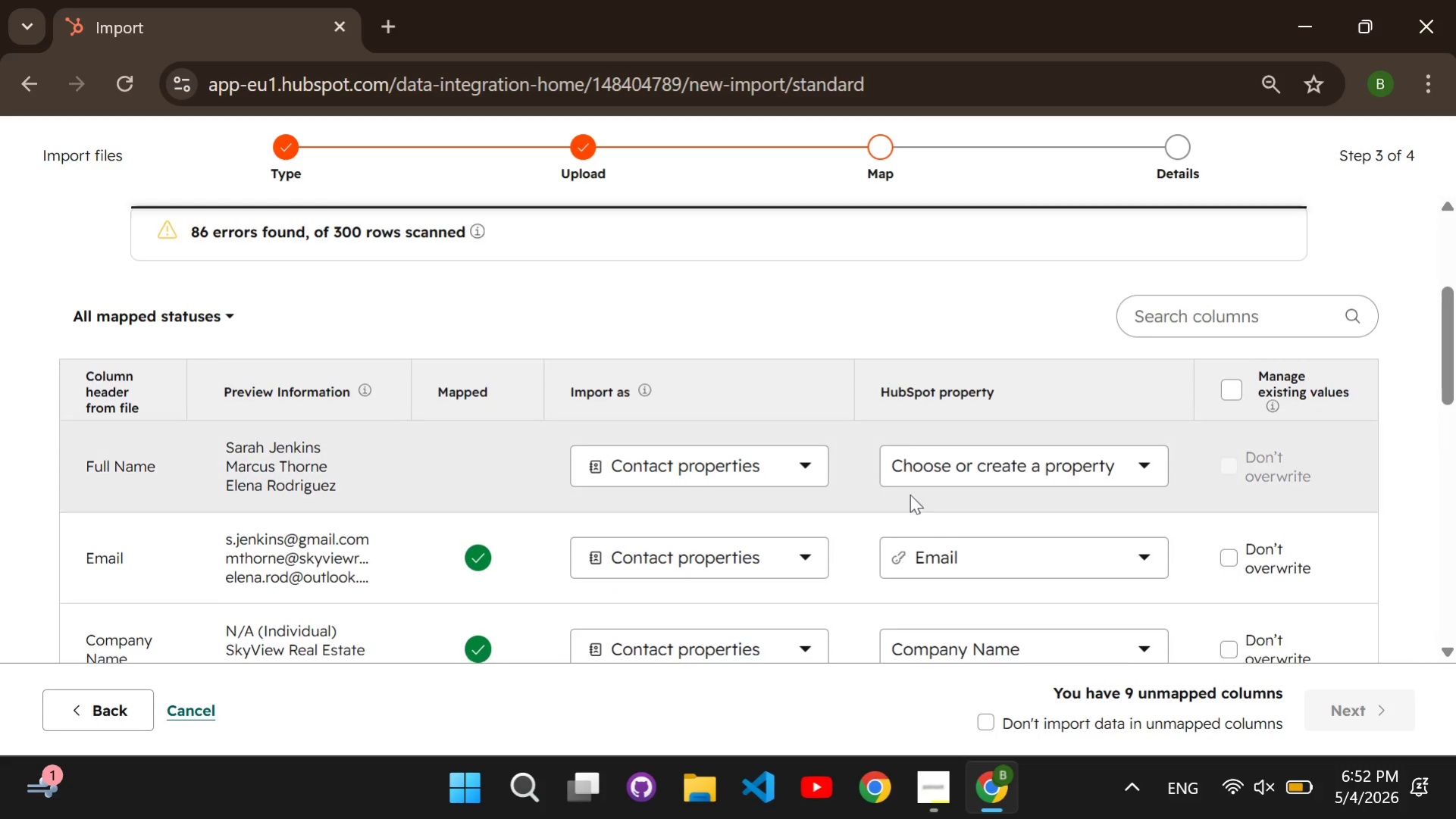 
left_click([930, 478])
 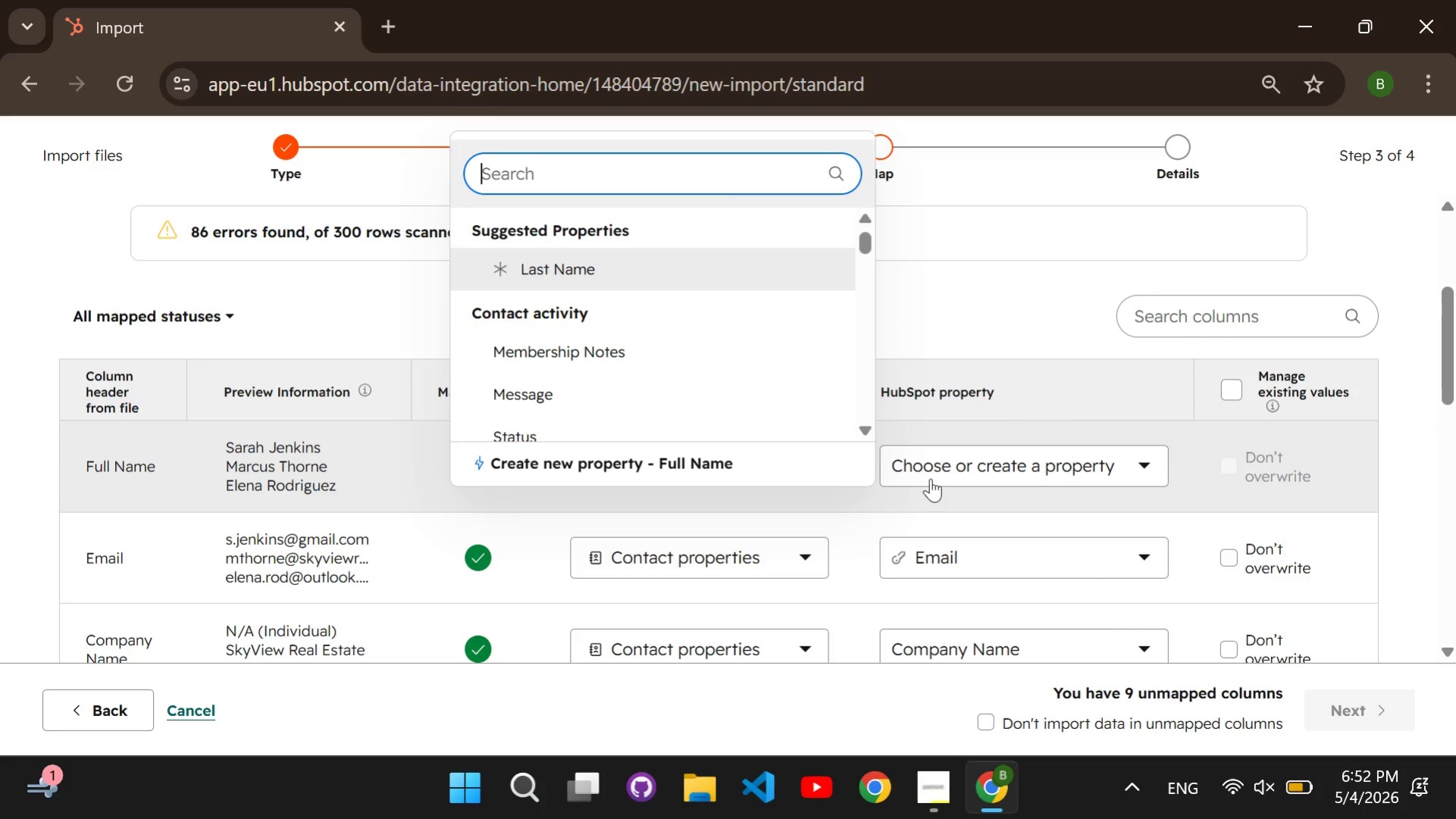 
type(first name)
 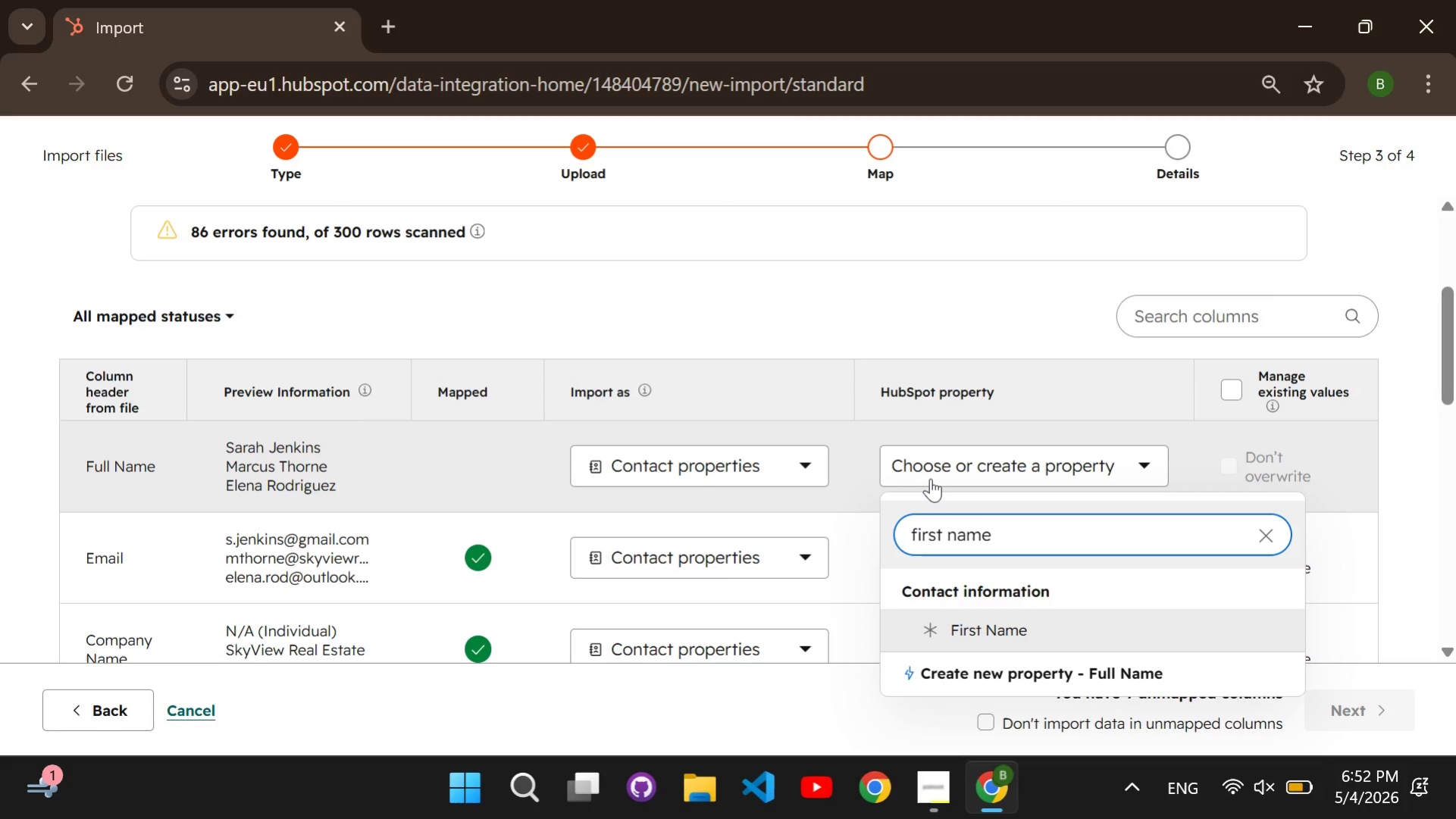 
key(Enter)
 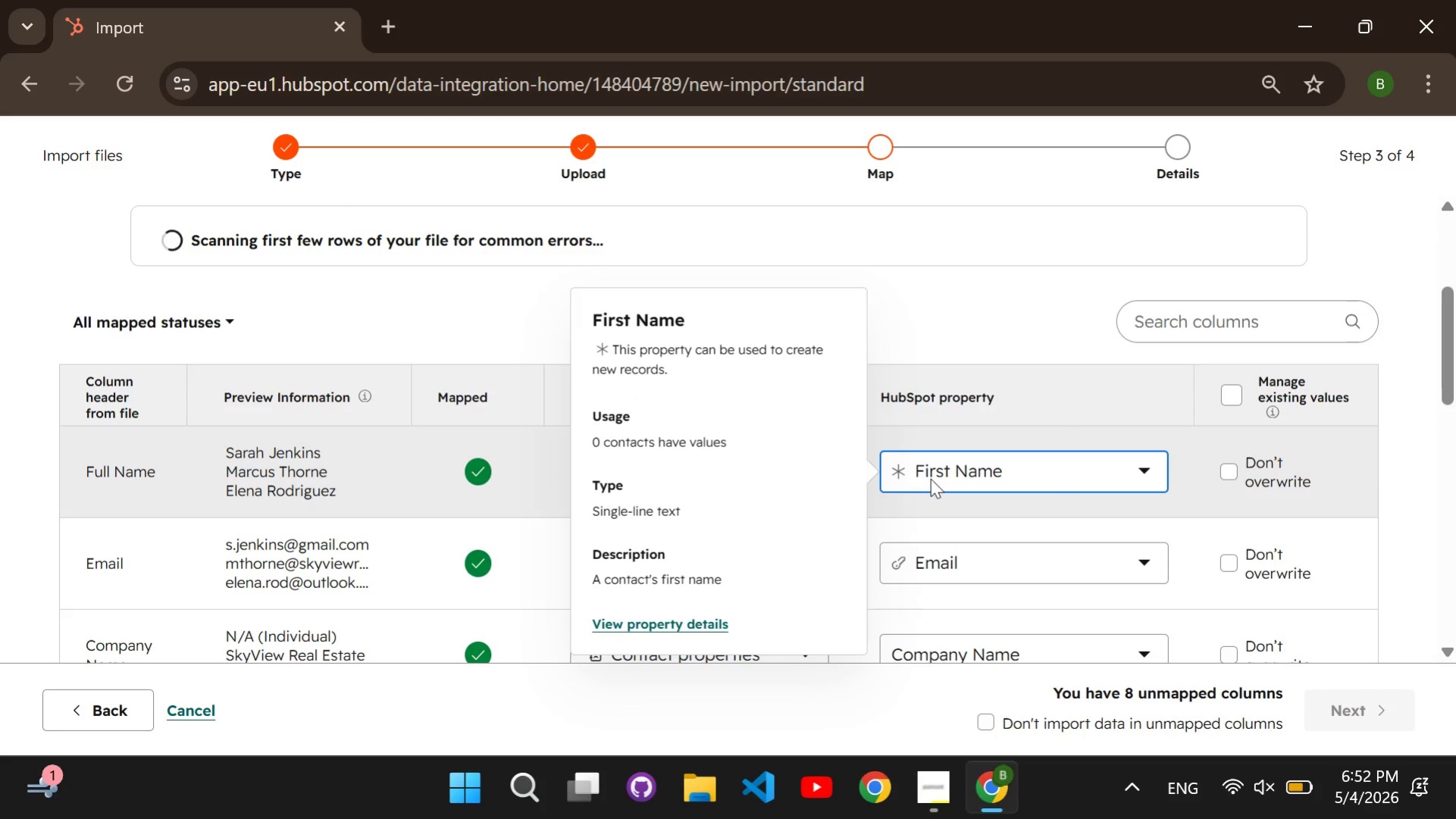 
scroll: coordinate [933, 478], scroll_direction: down, amount: 2.0
 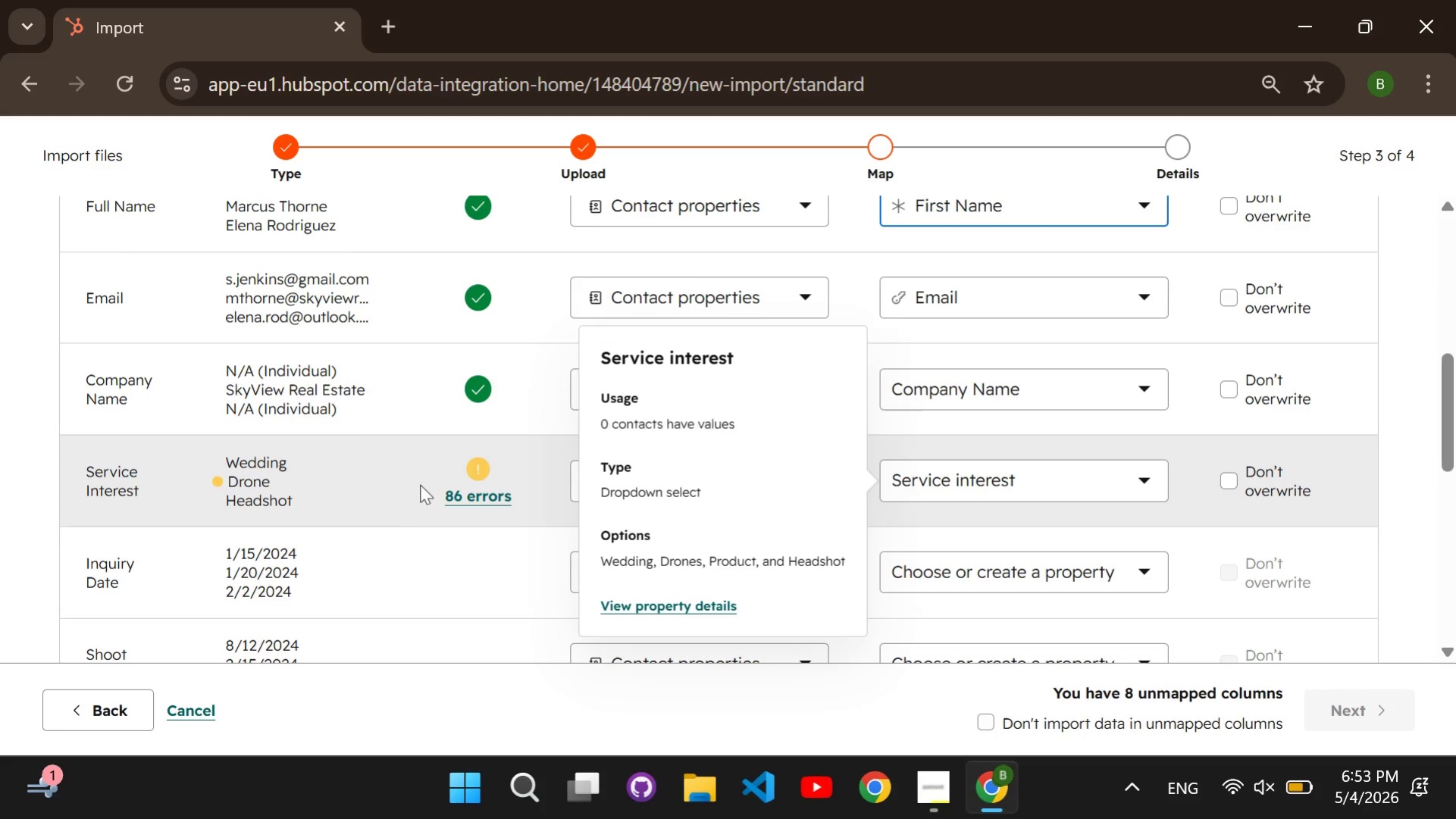 
left_click([478, 493])
 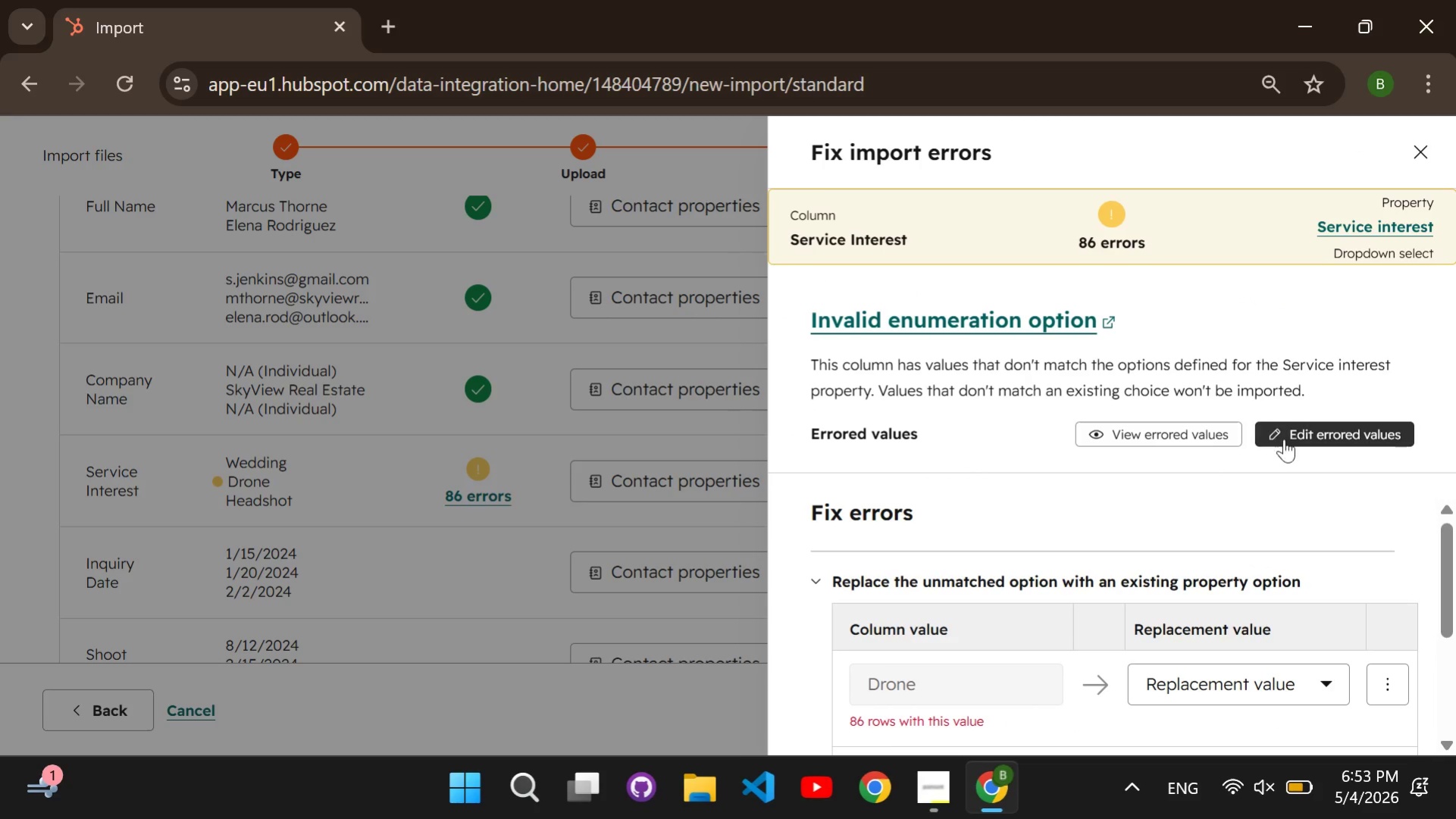 
left_click([1306, 436])
 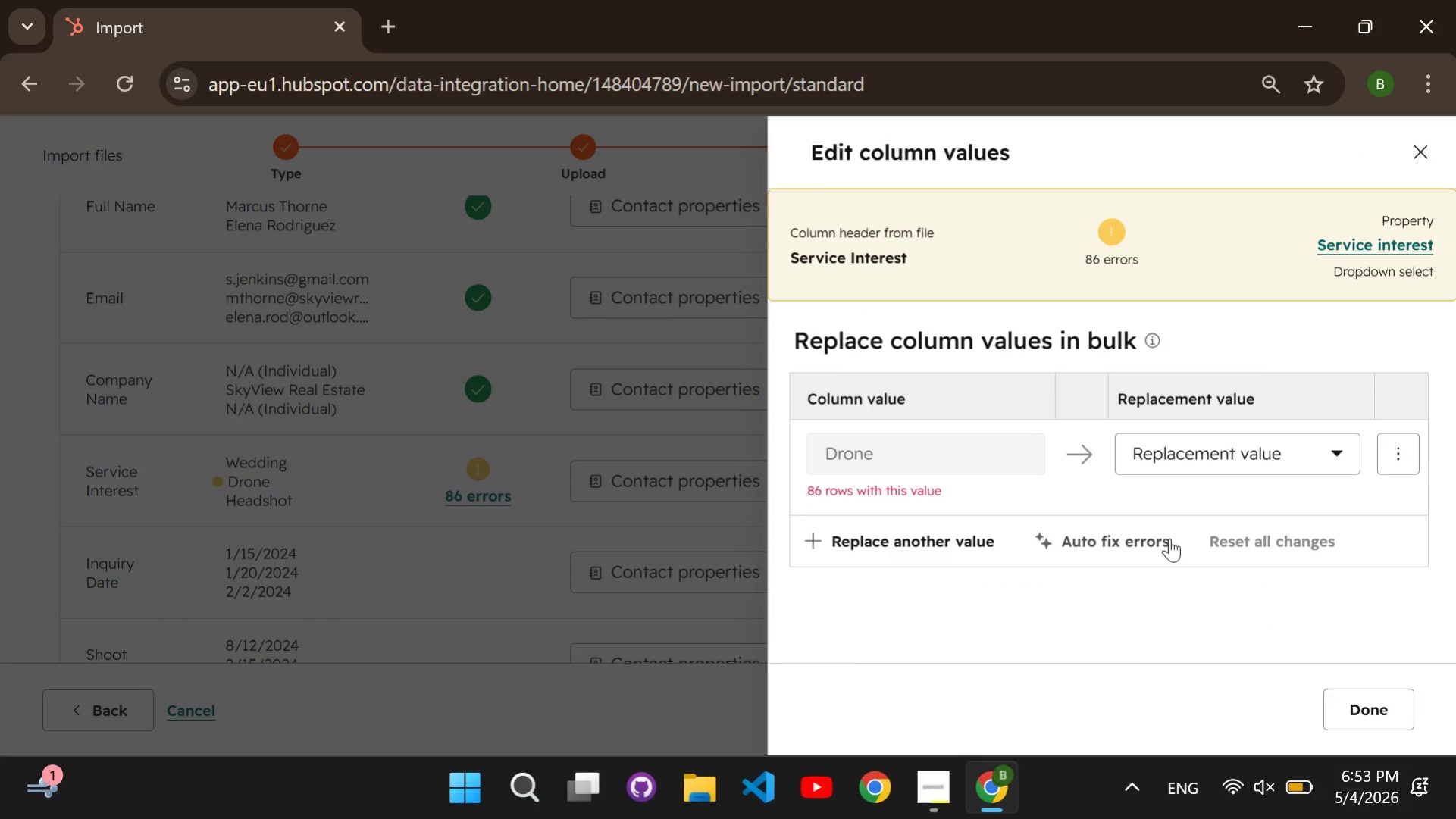 
left_click([1212, 455])
 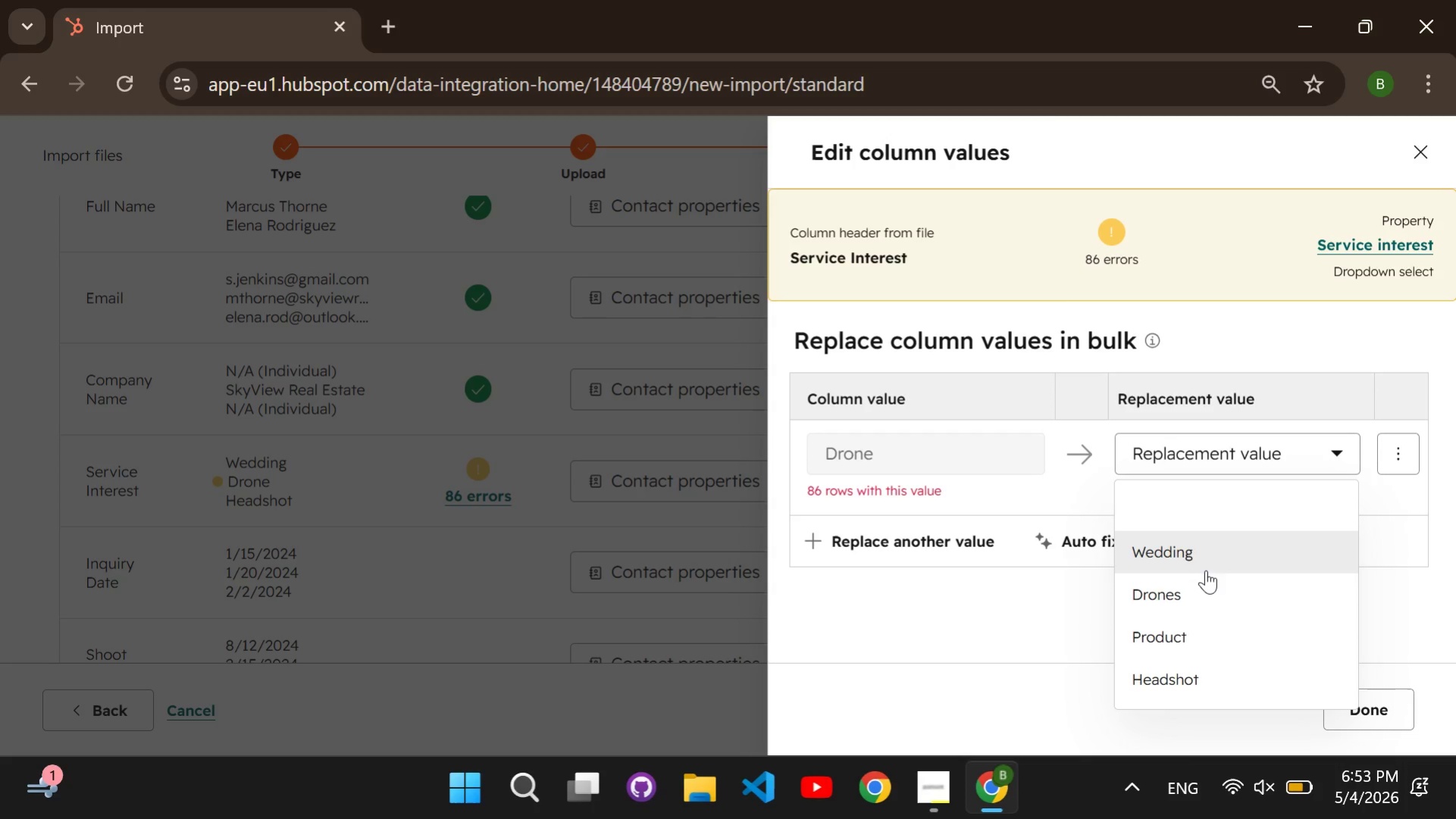 
left_click([1198, 586])
 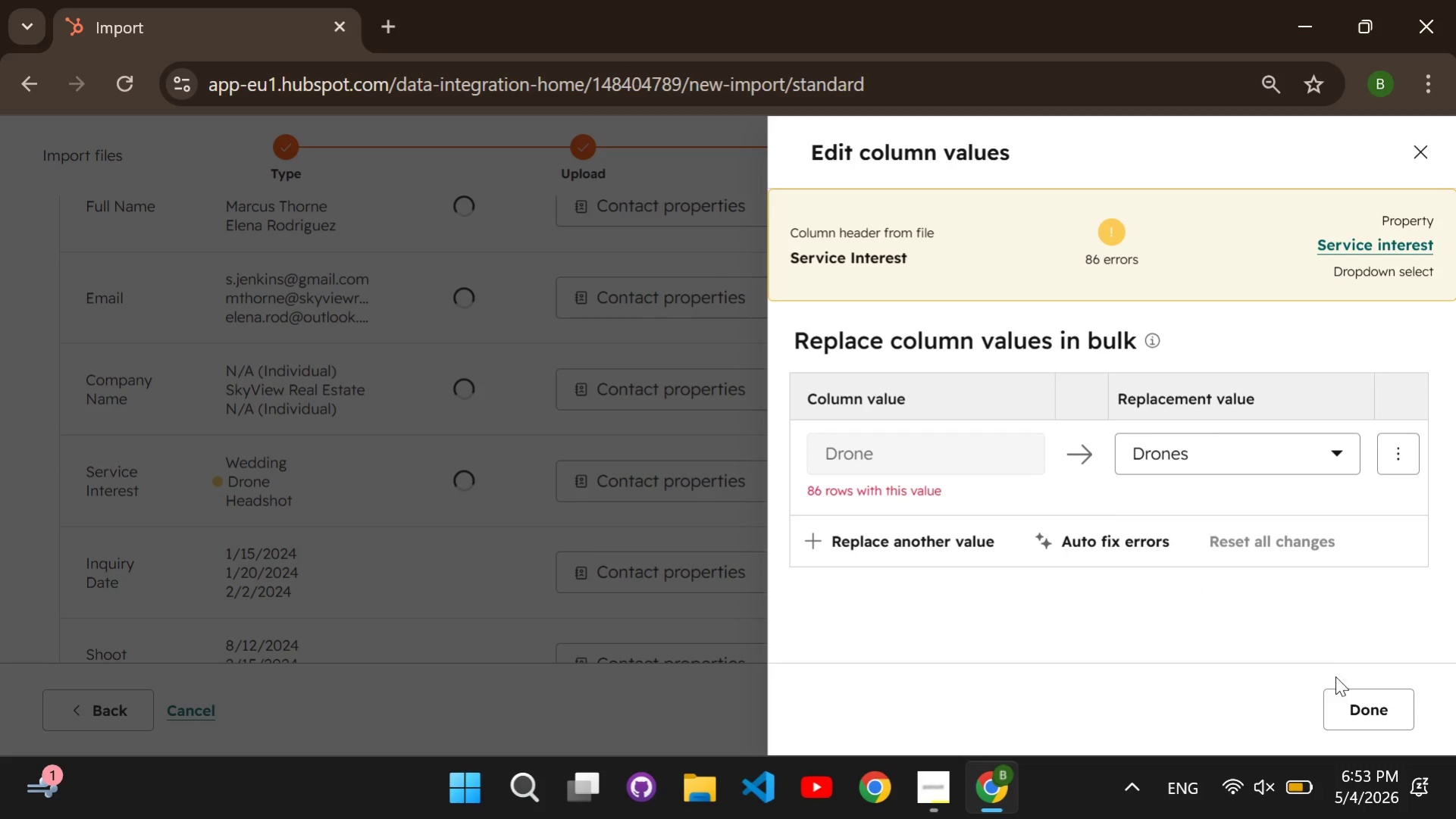 
left_click([1349, 712])
 